 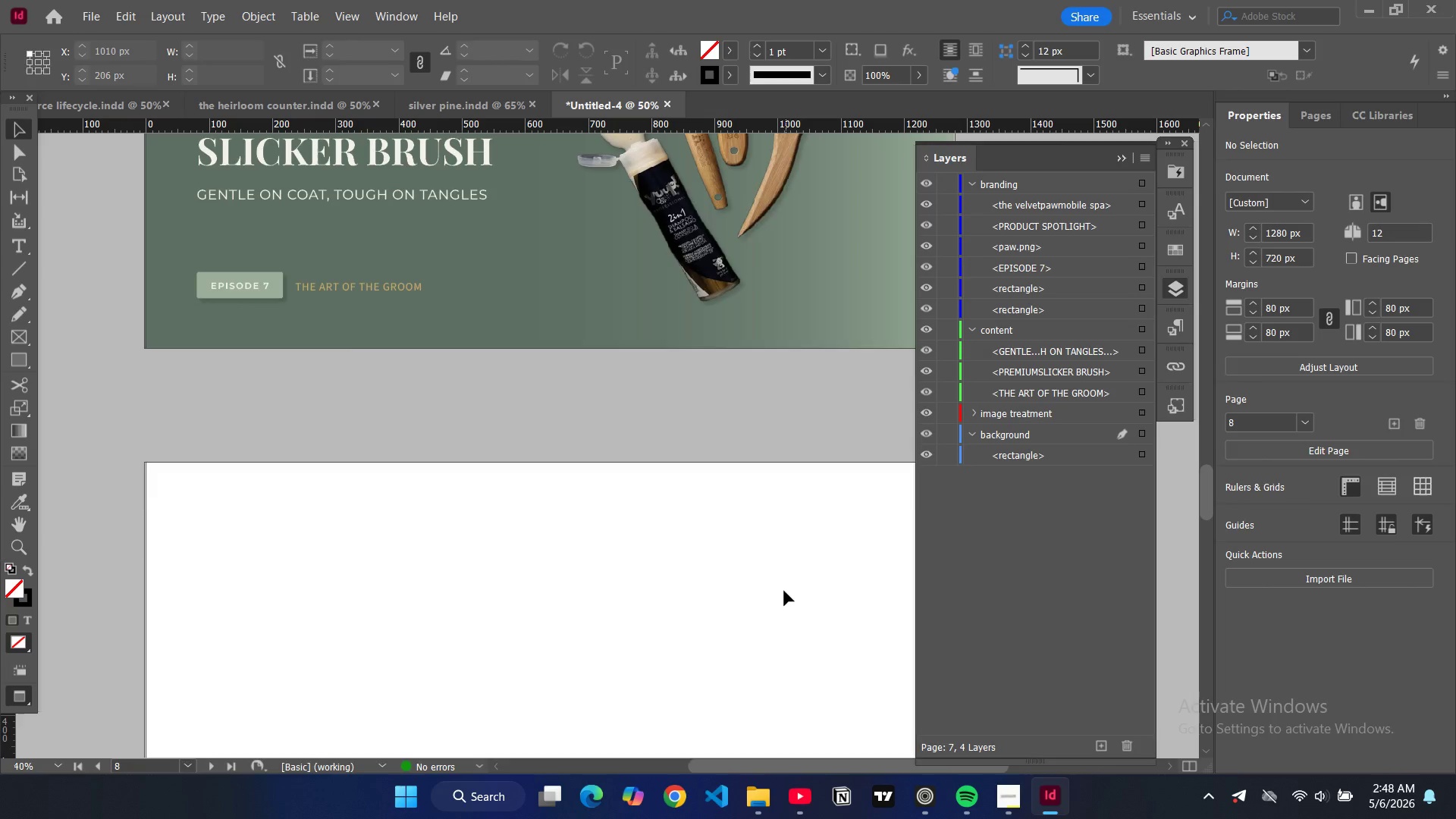 
scroll: coordinate [780, 584], scroll_direction: up, amount: 38.0
 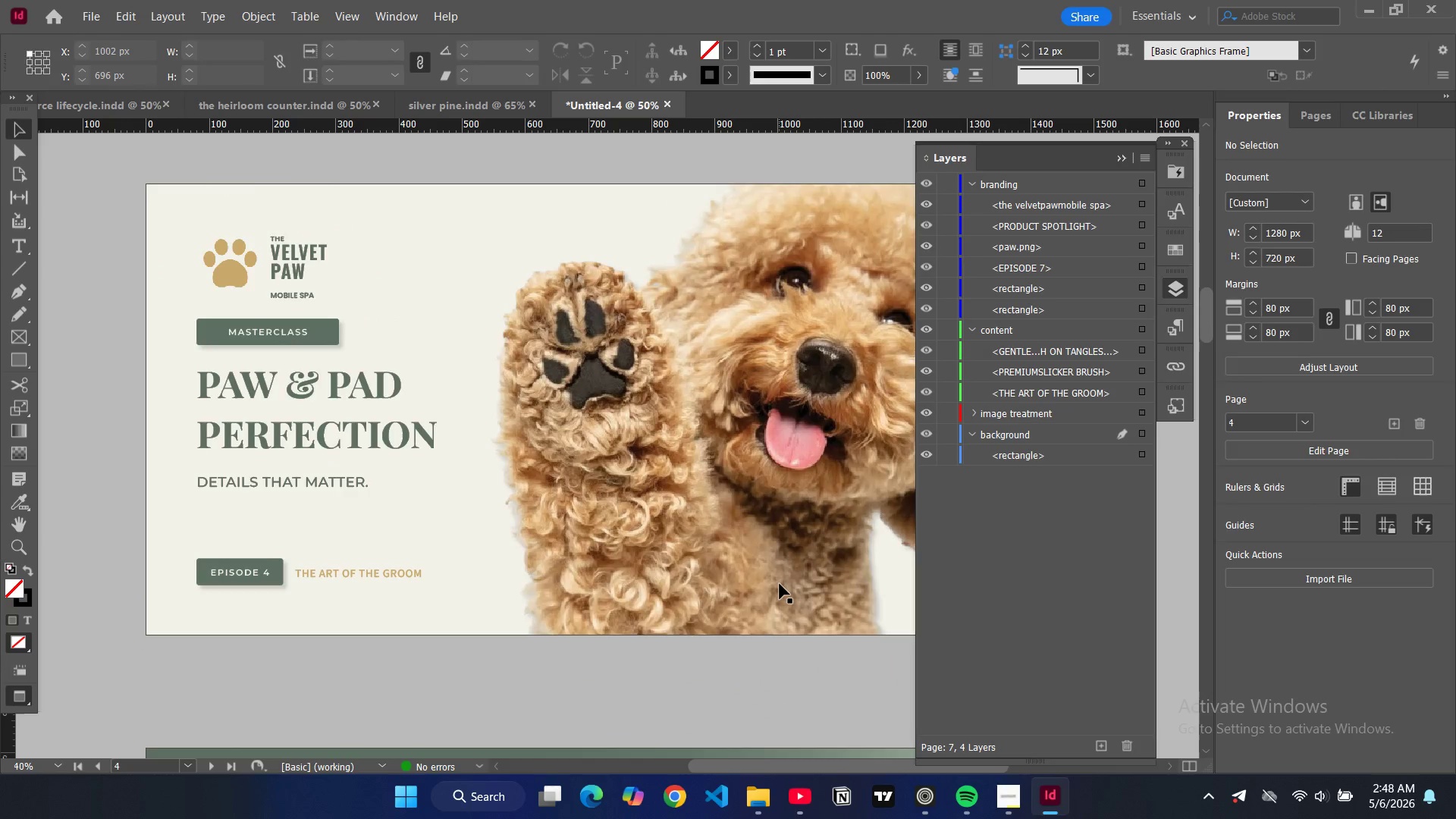 
scroll: coordinate [780, 584], scroll_direction: down, amount: 9.0
 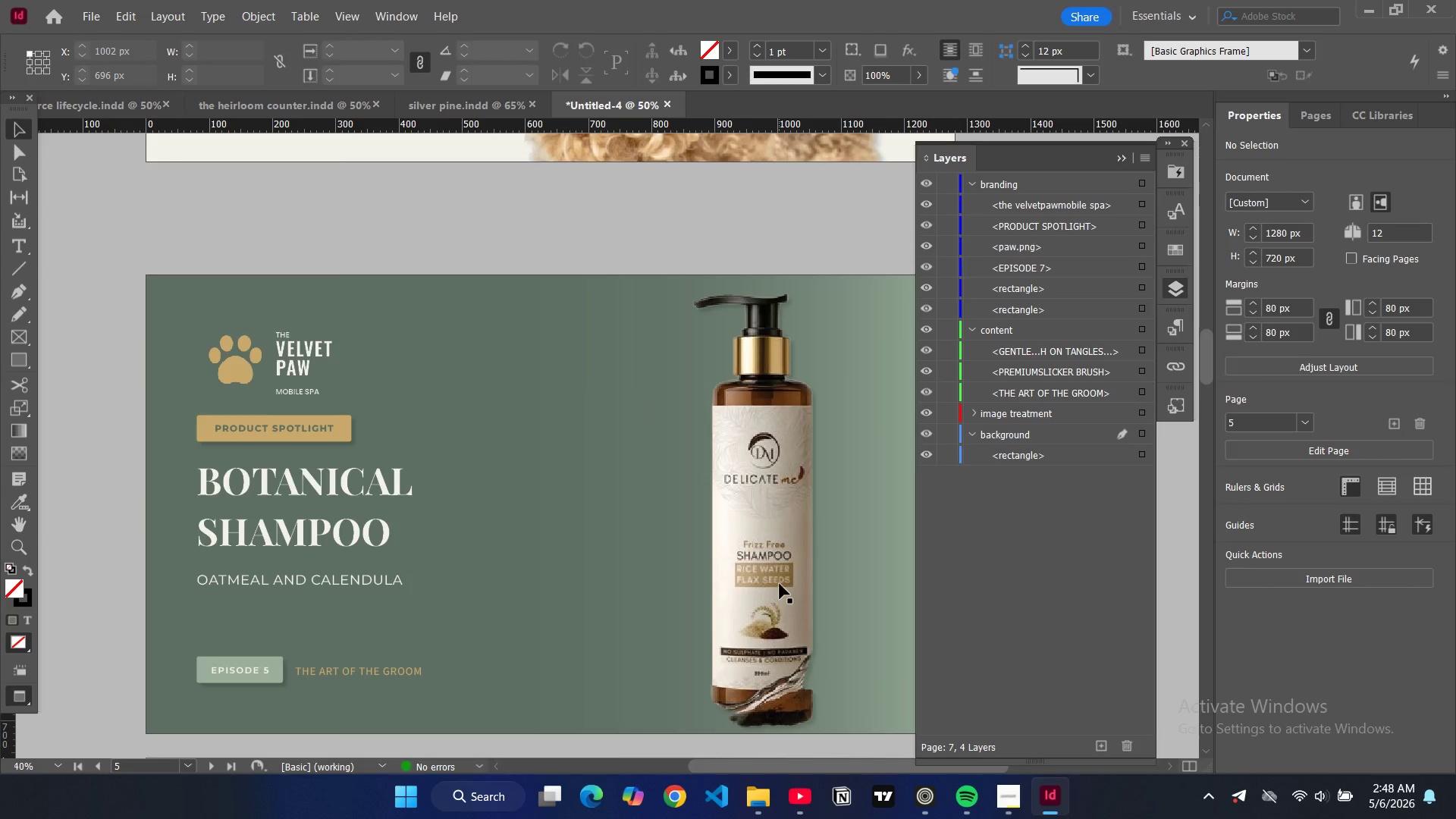 
scroll: coordinate [778, 584], scroll_direction: up, amount: 19.0
 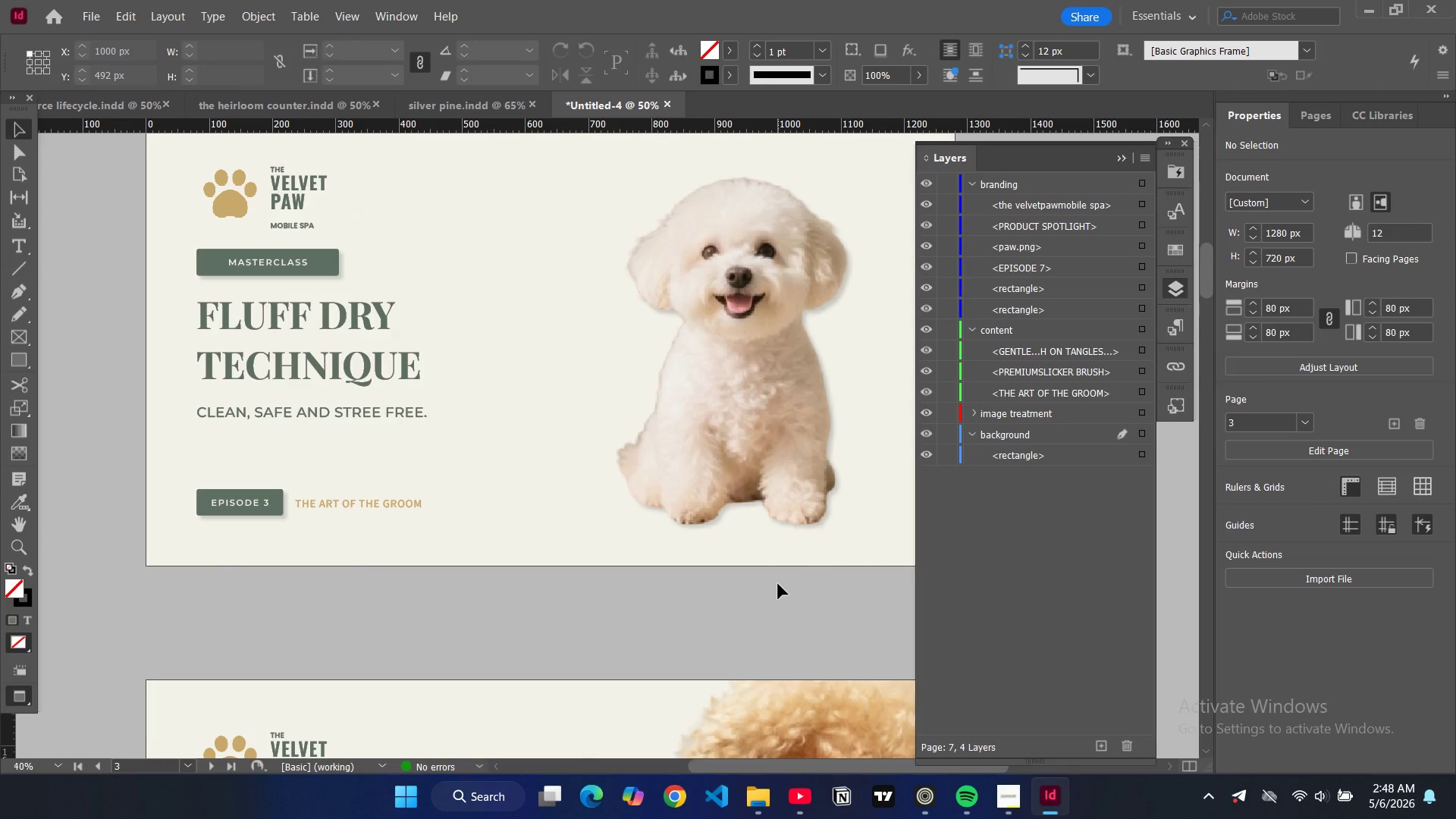 
scroll: coordinate [778, 584], scroll_direction: down, amount: 6.0
 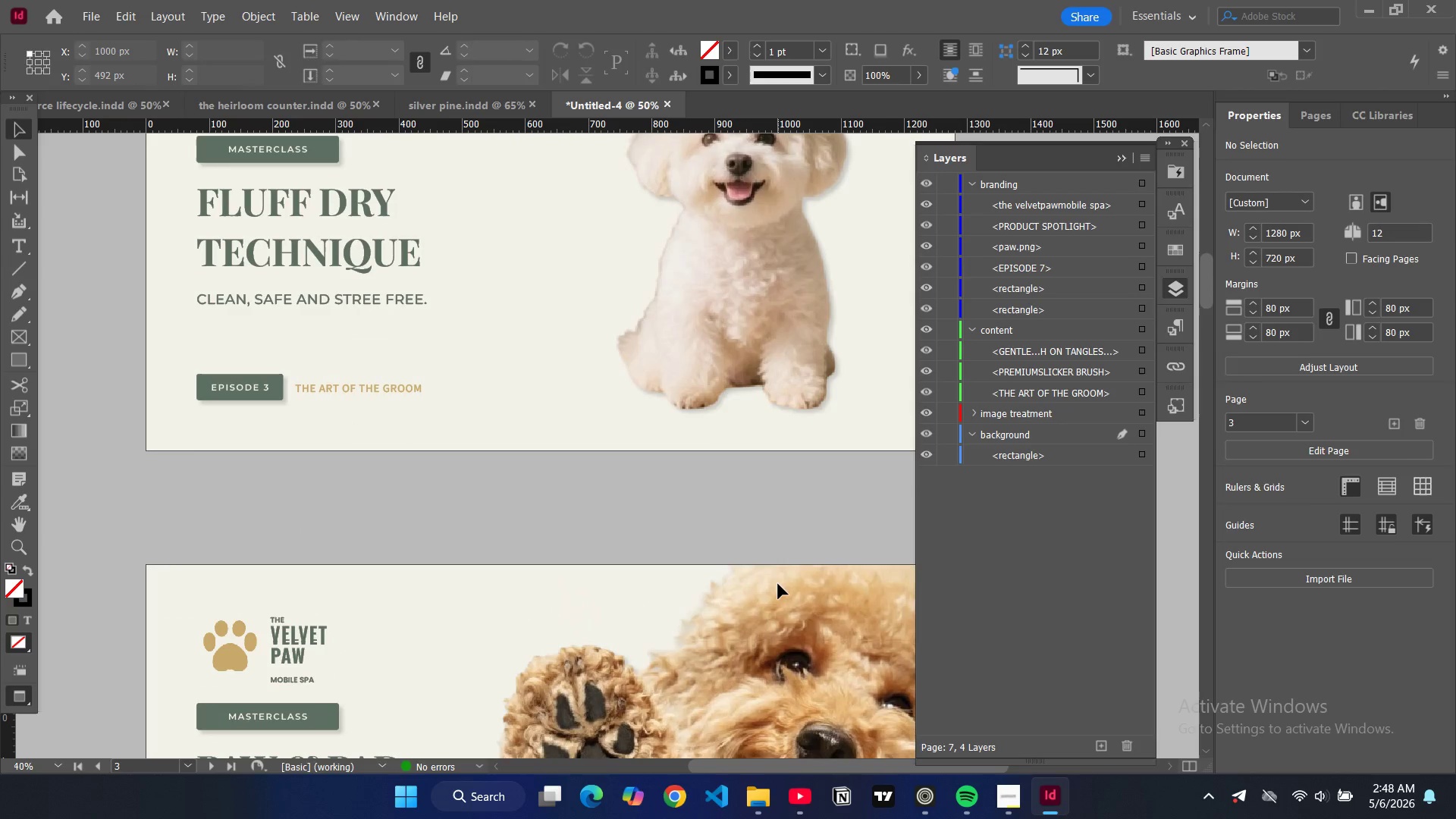 
scroll: coordinate [778, 584], scroll_direction: up, amount: 18.0
 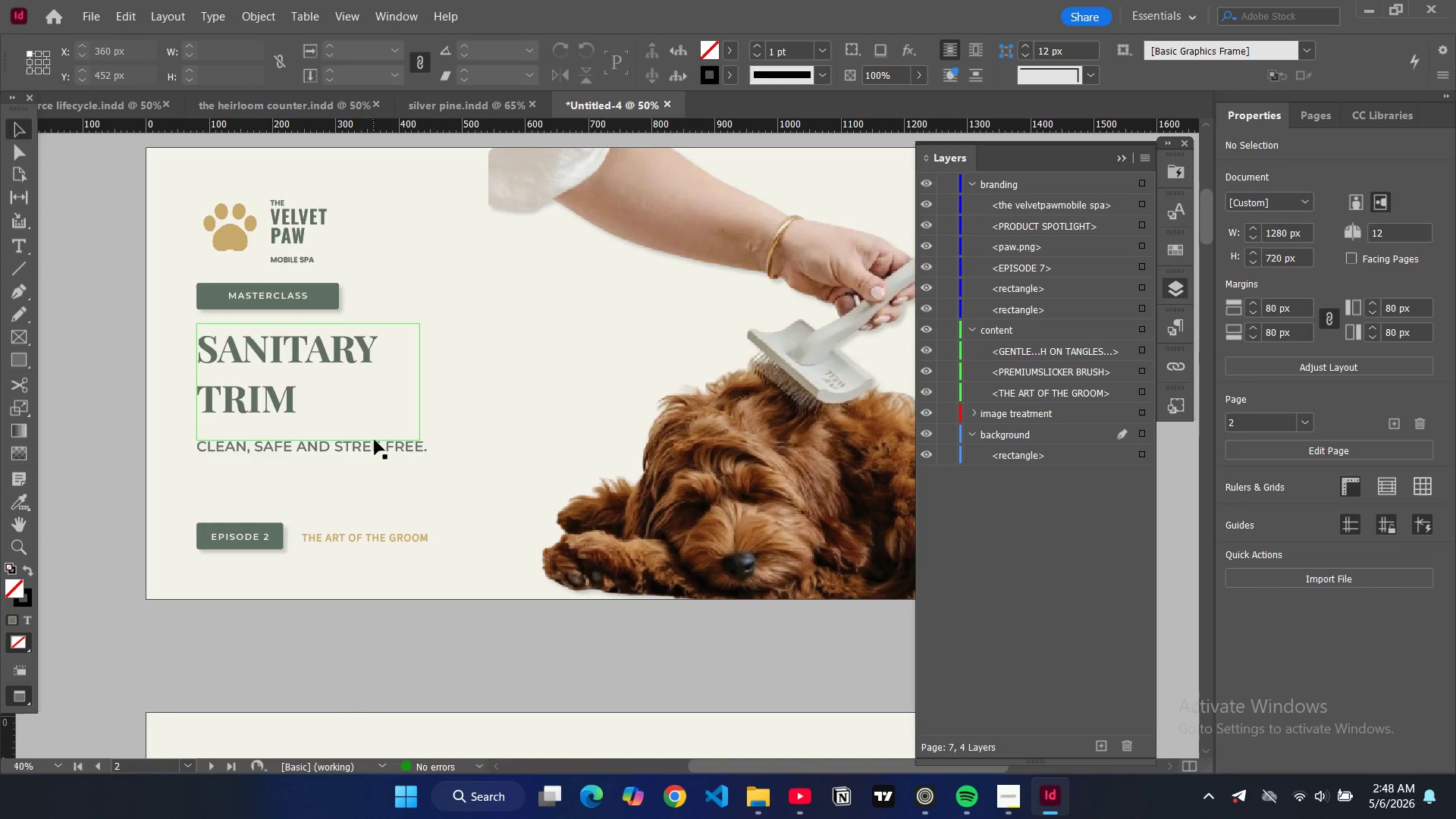 
wait(5.89)
 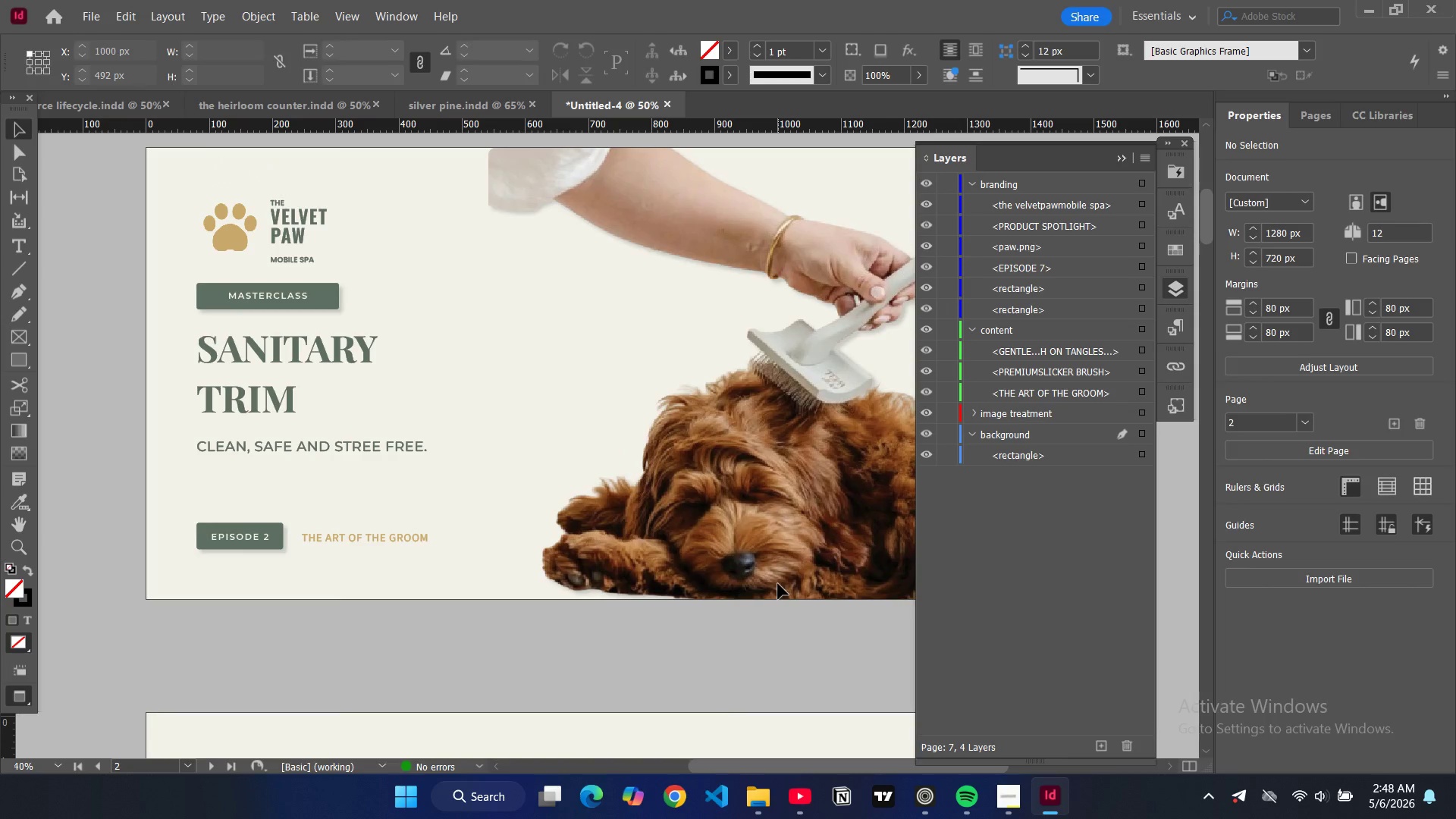 
scroll: coordinate [366, 574], scroll_direction: up, amount: 12.0
 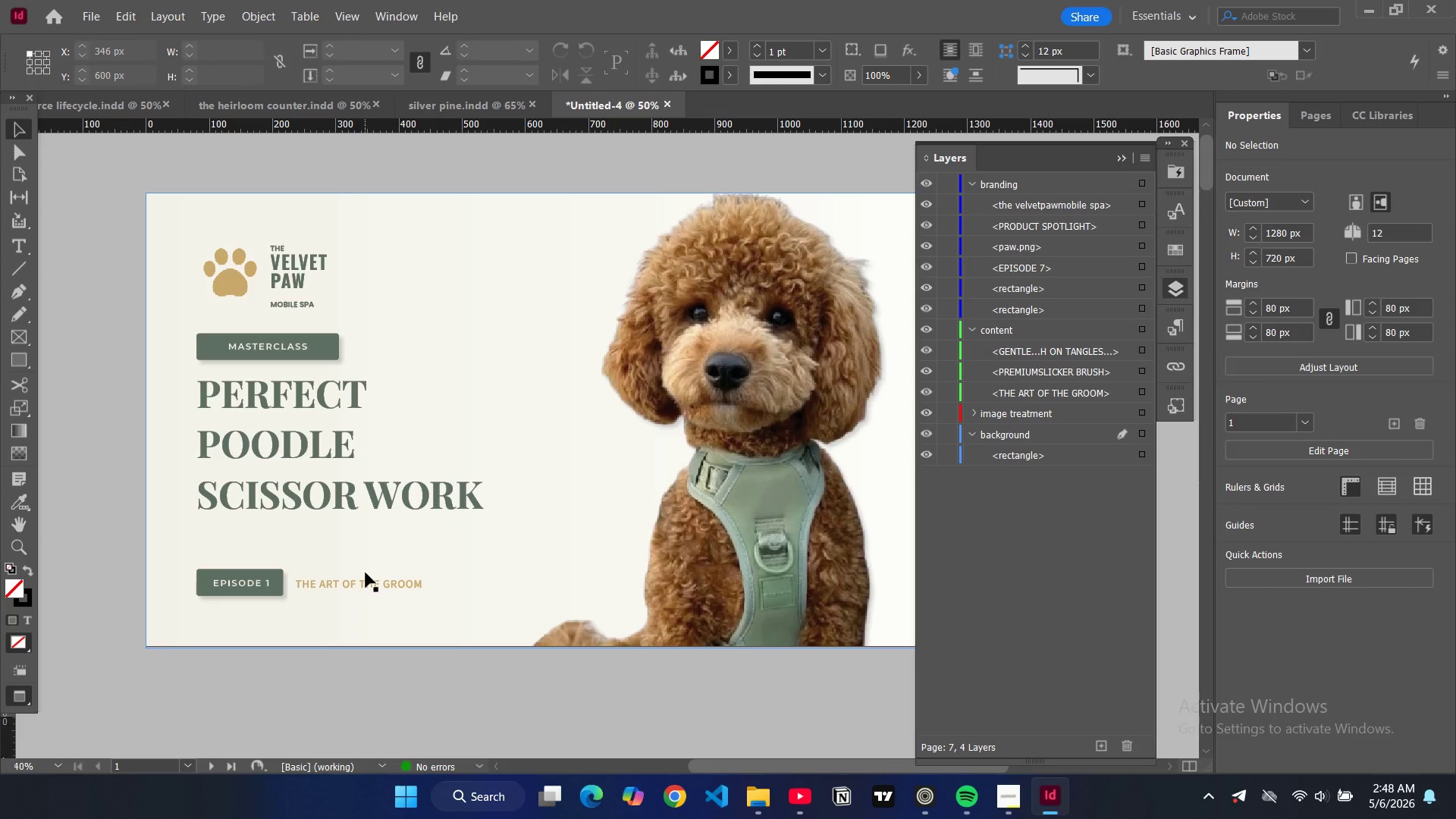 
wait(7.74)
 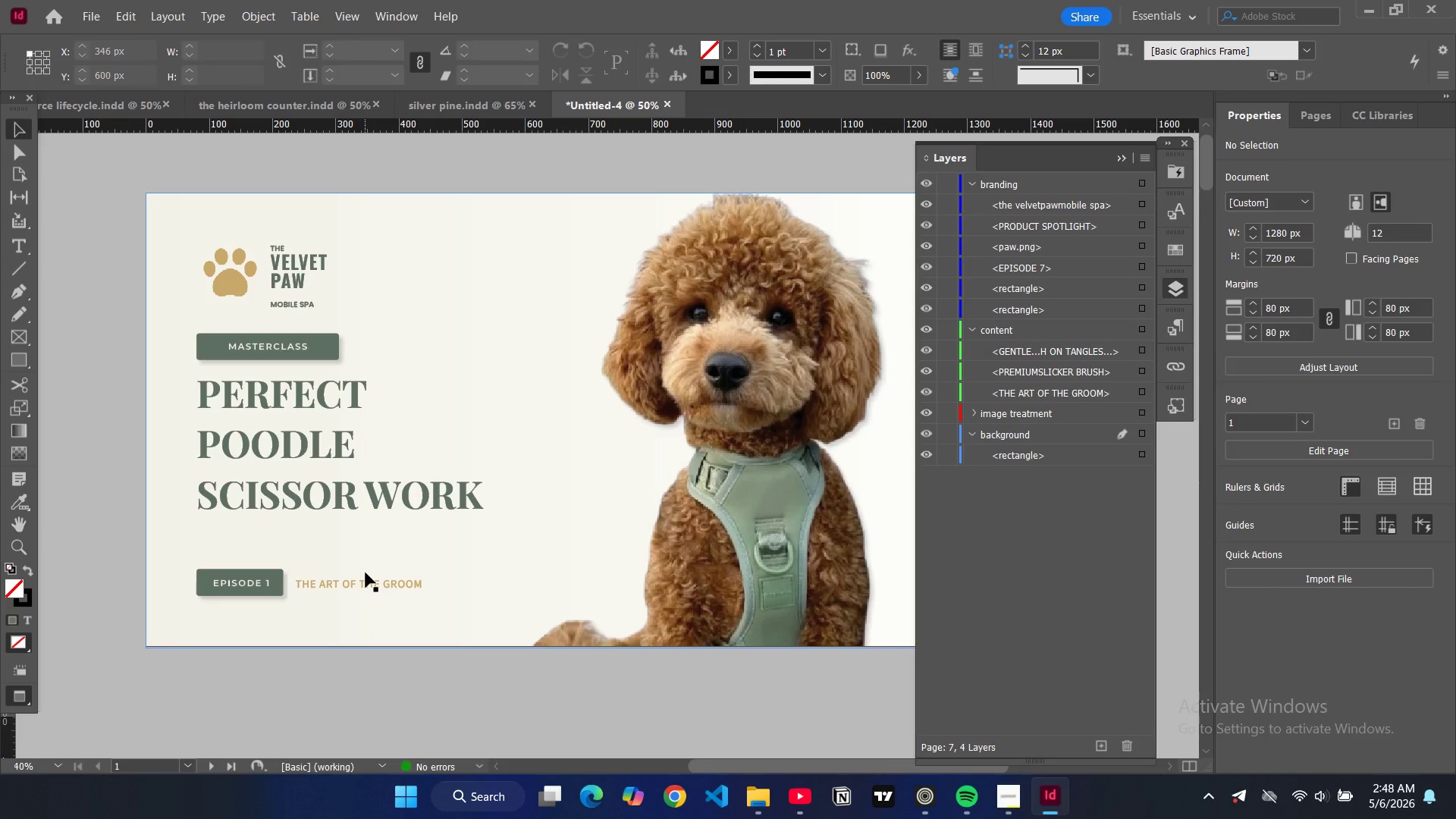 
scroll: coordinate [368, 566], scroll_direction: down, amount: 29.0
 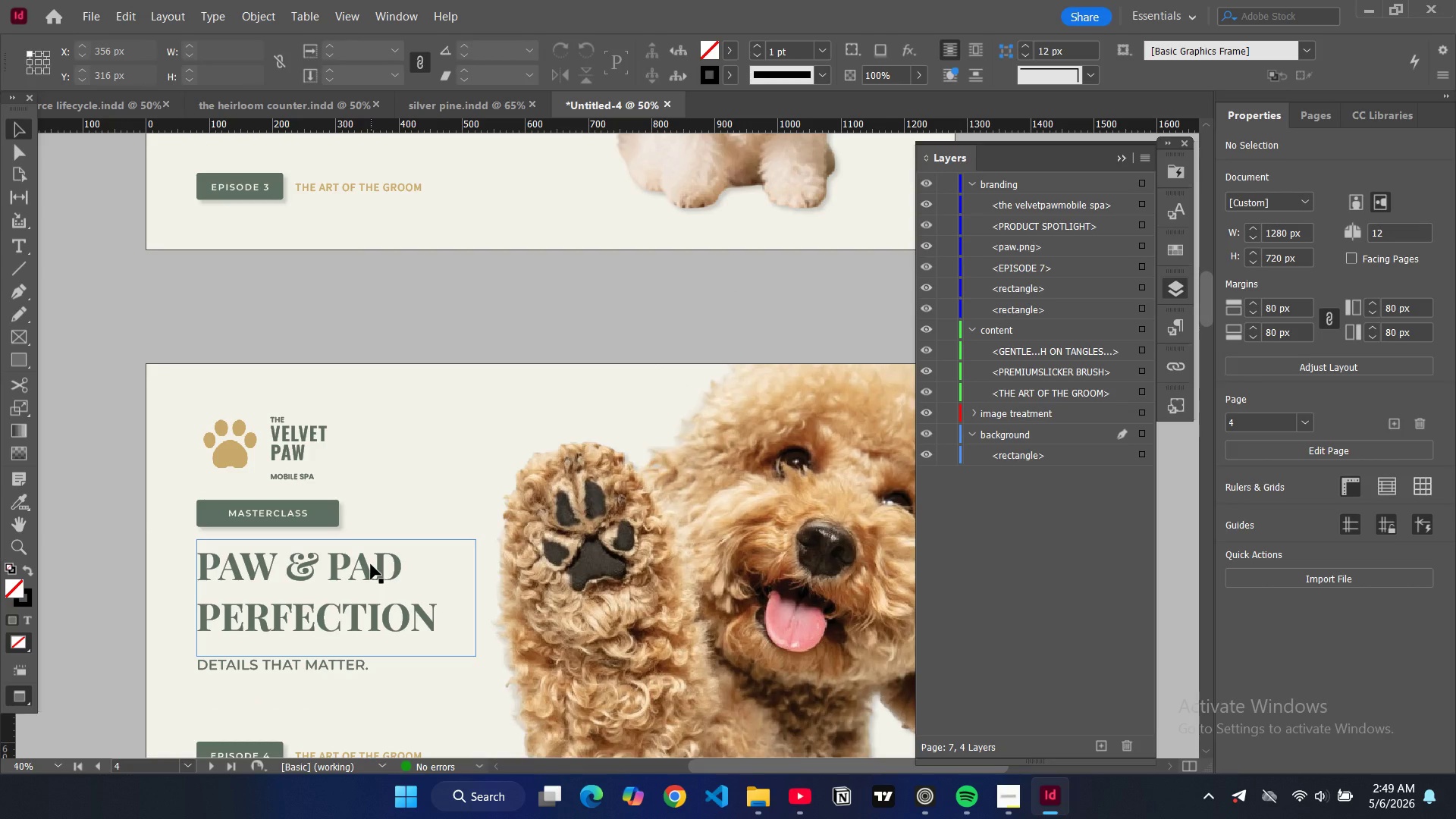 
wait(28.39)
 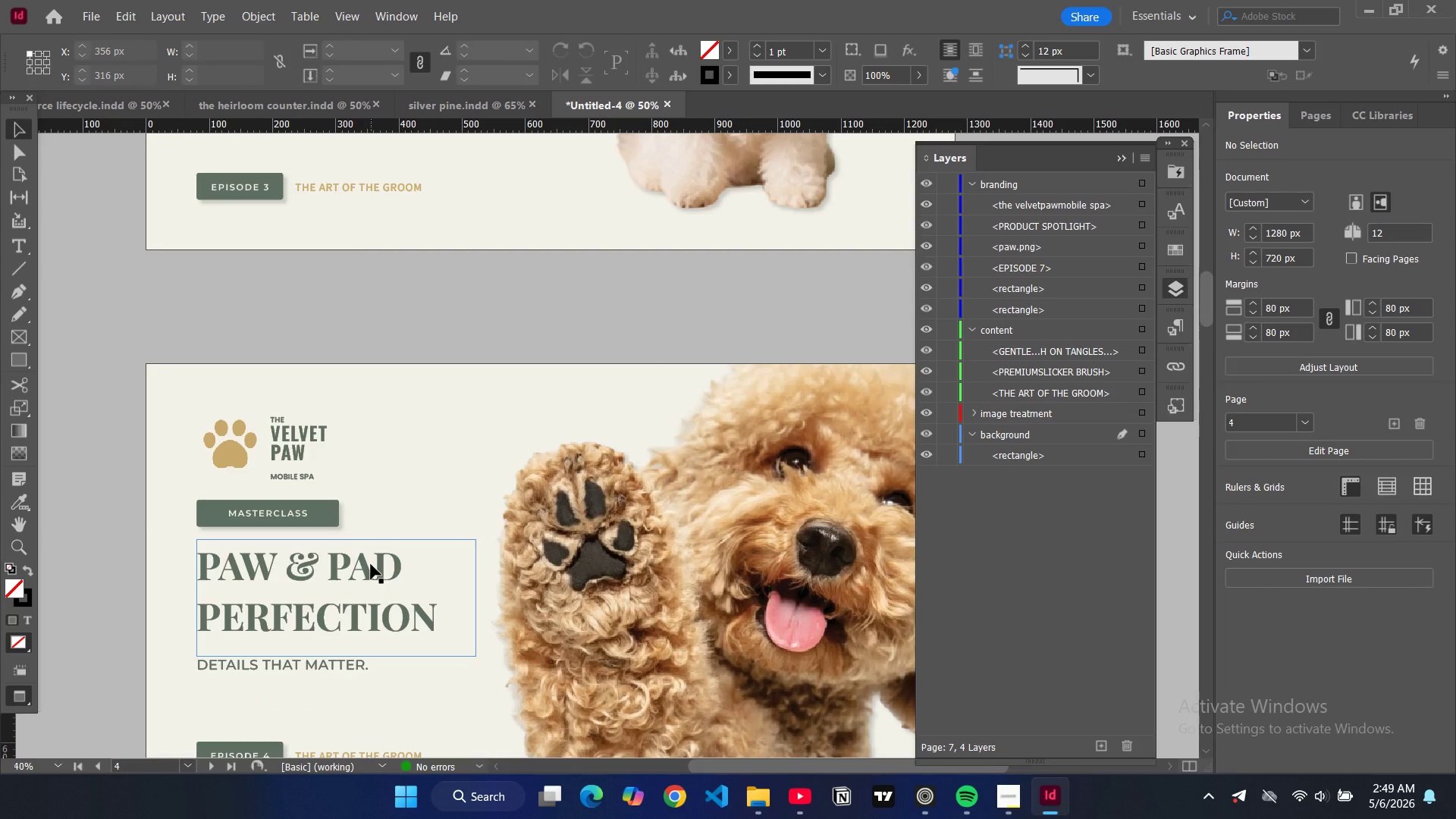 
scroll: coordinate [554, 317], scroll_direction: down, amount: 12.0
 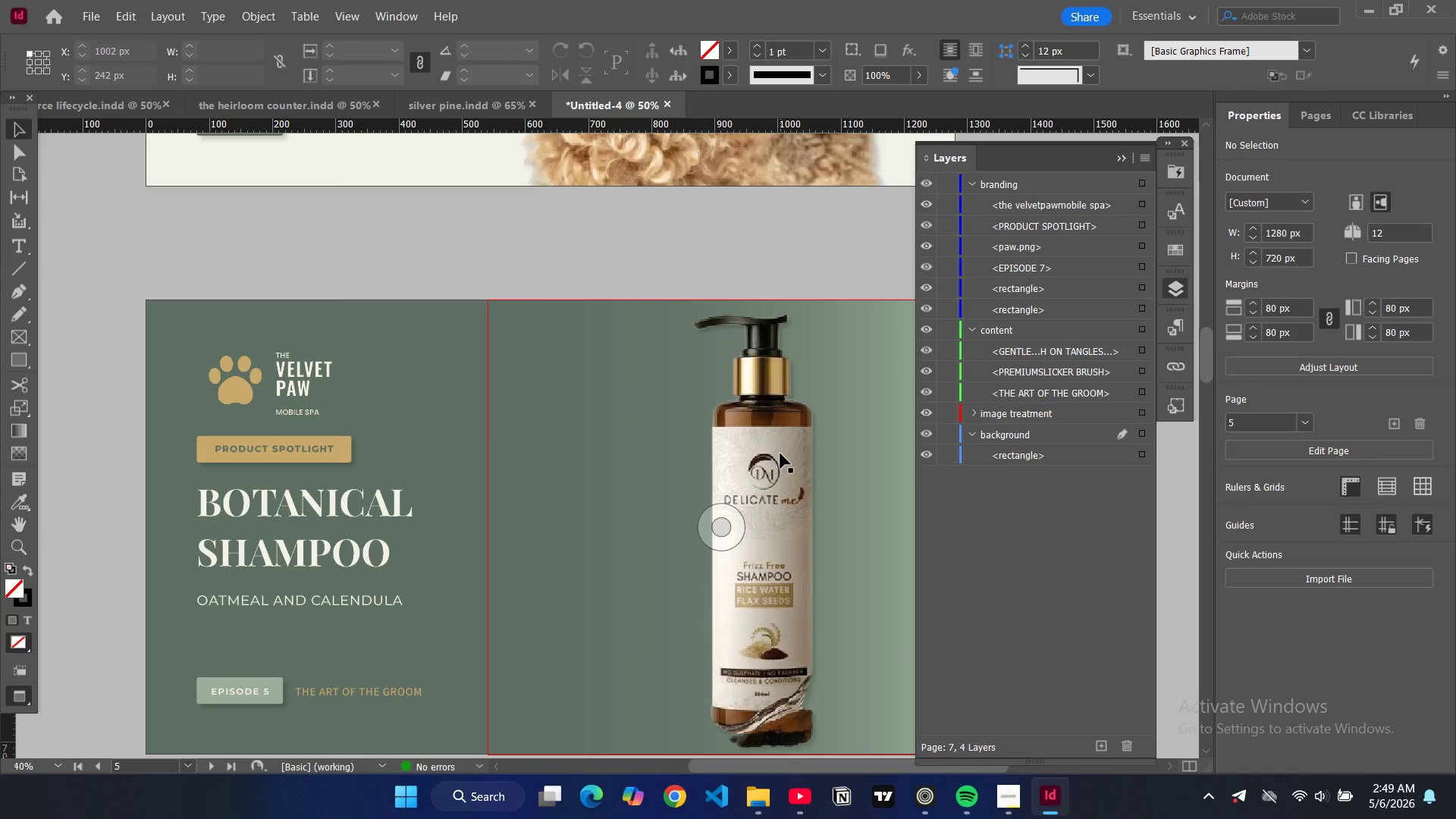 
left_click([780, 453])
 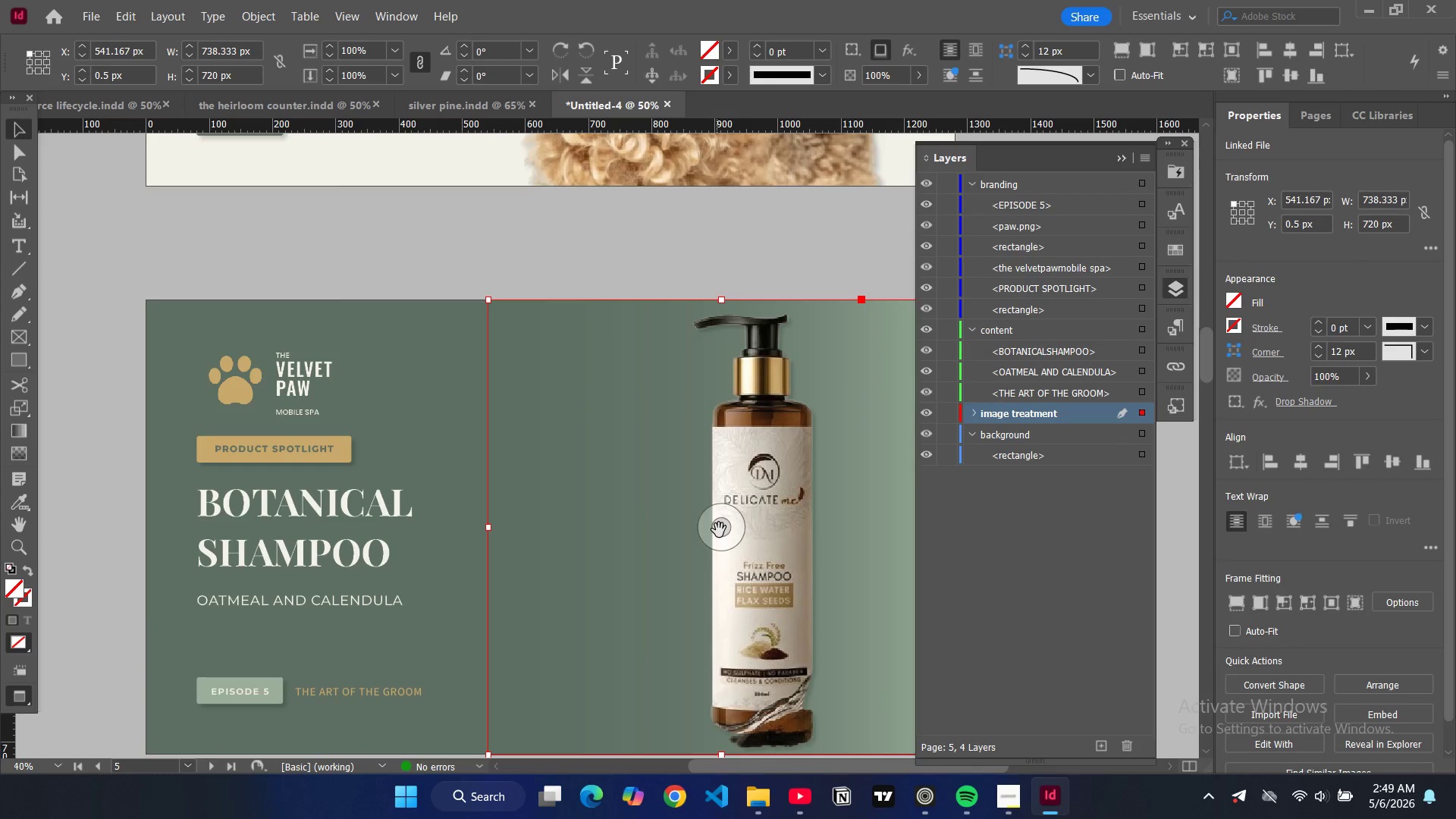 
left_click_drag(start_coordinate=[719, 530], to_coordinate=[702, 533])
 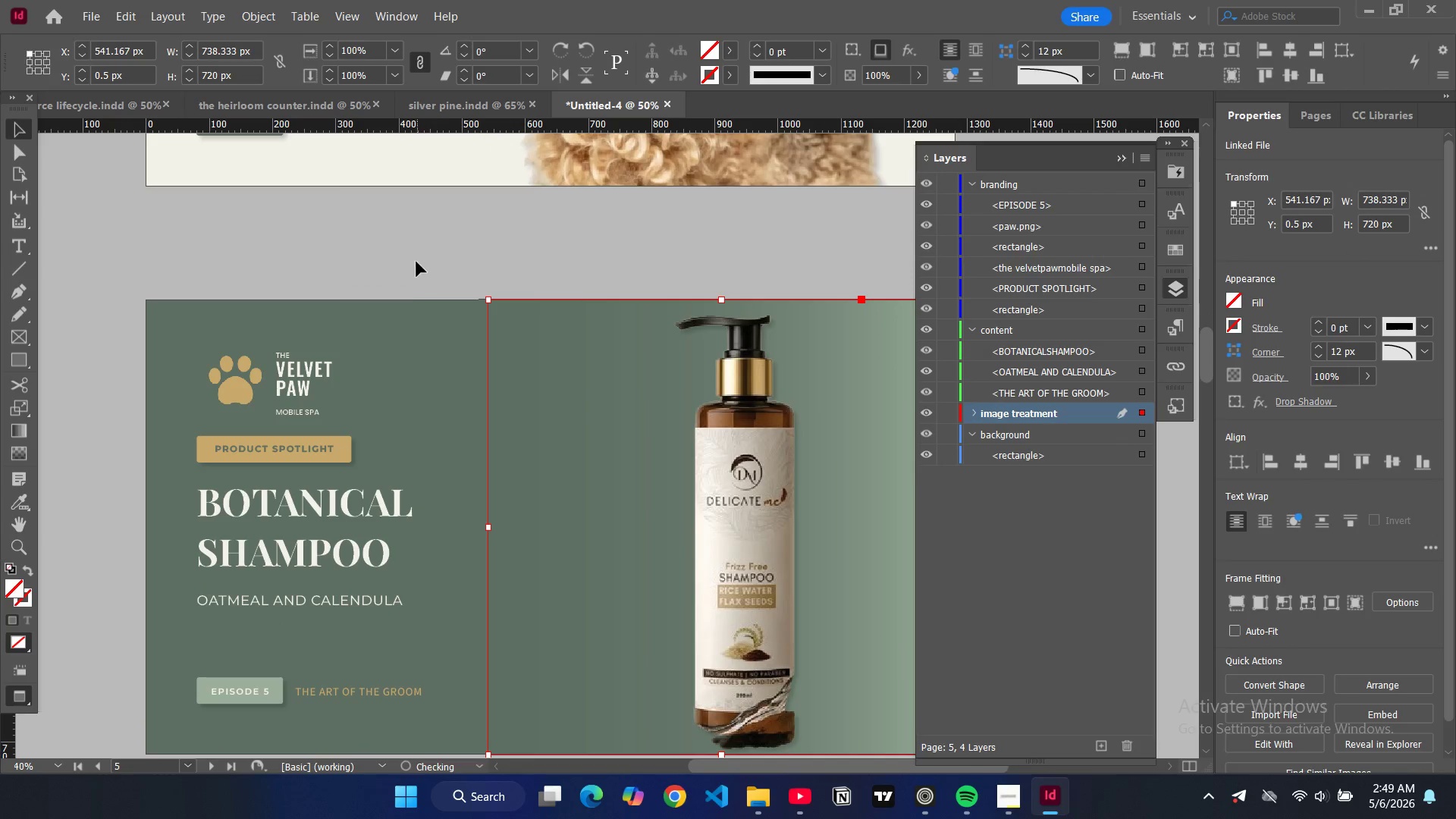 
left_click([416, 262])
 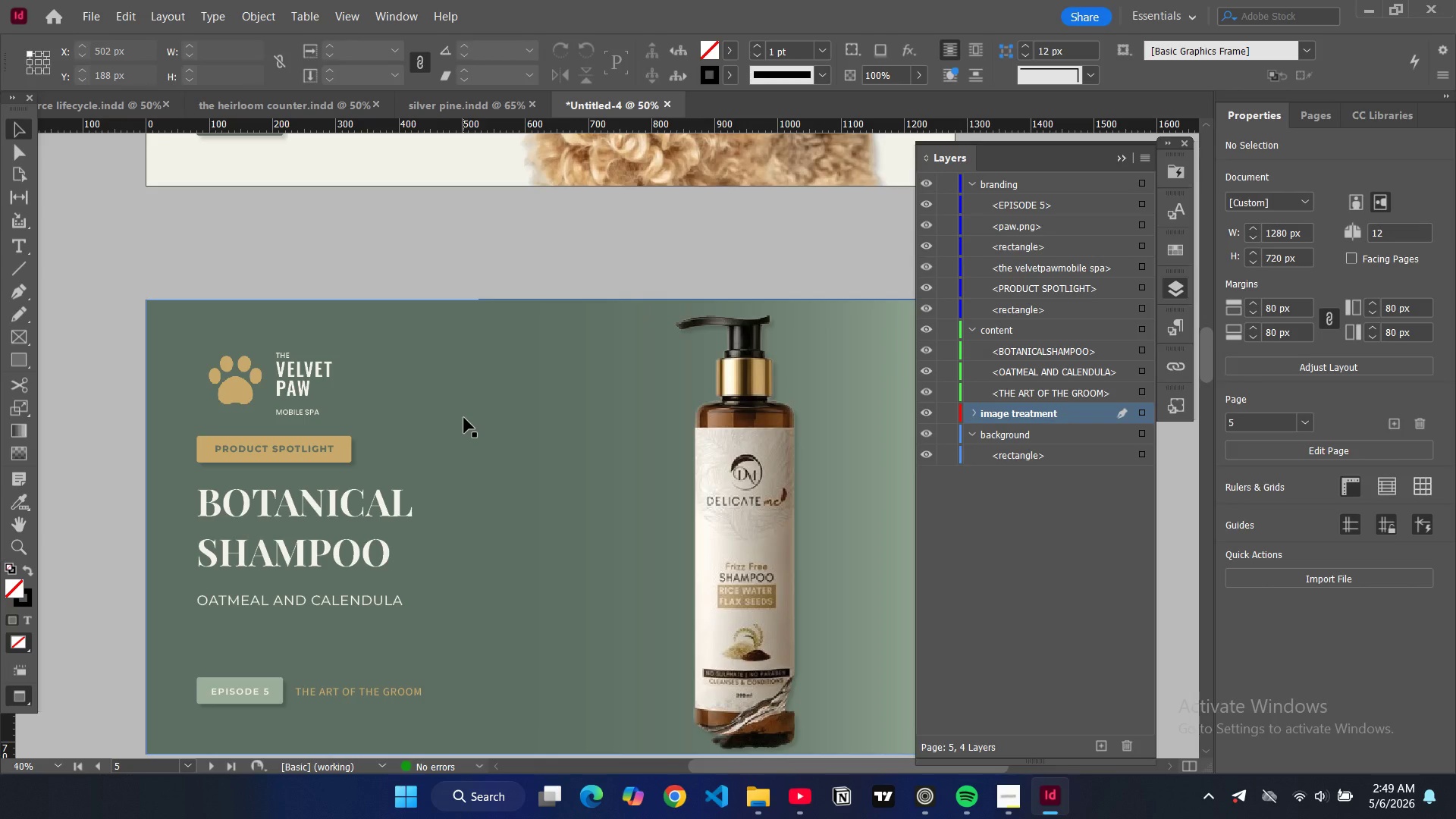 
wait(5.09)
 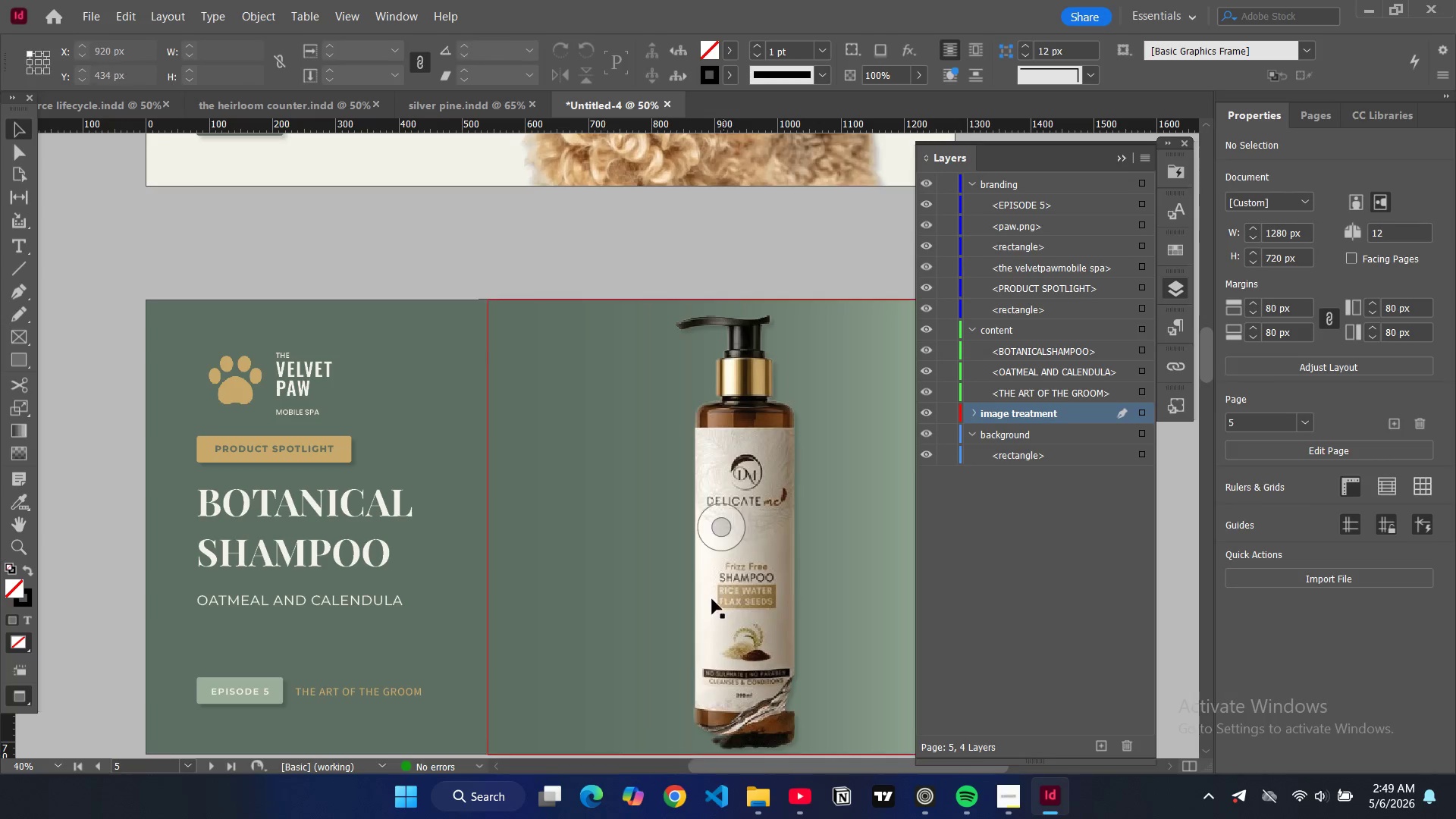 
scroll: coordinate [464, 422], scroll_direction: down, amount: 22.0
 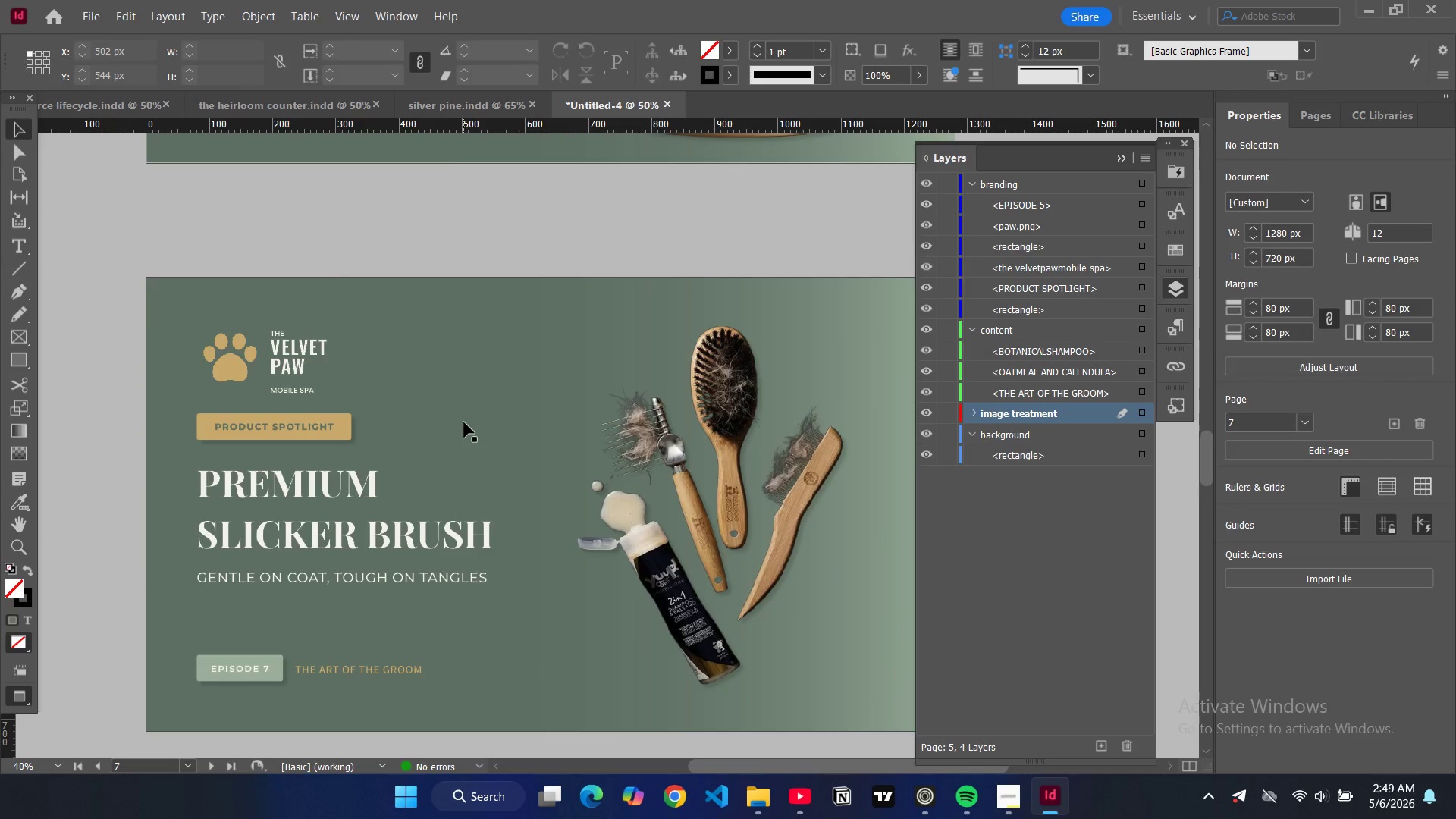 
scroll: coordinate [464, 423], scroll_direction: up, amount: 10.0
 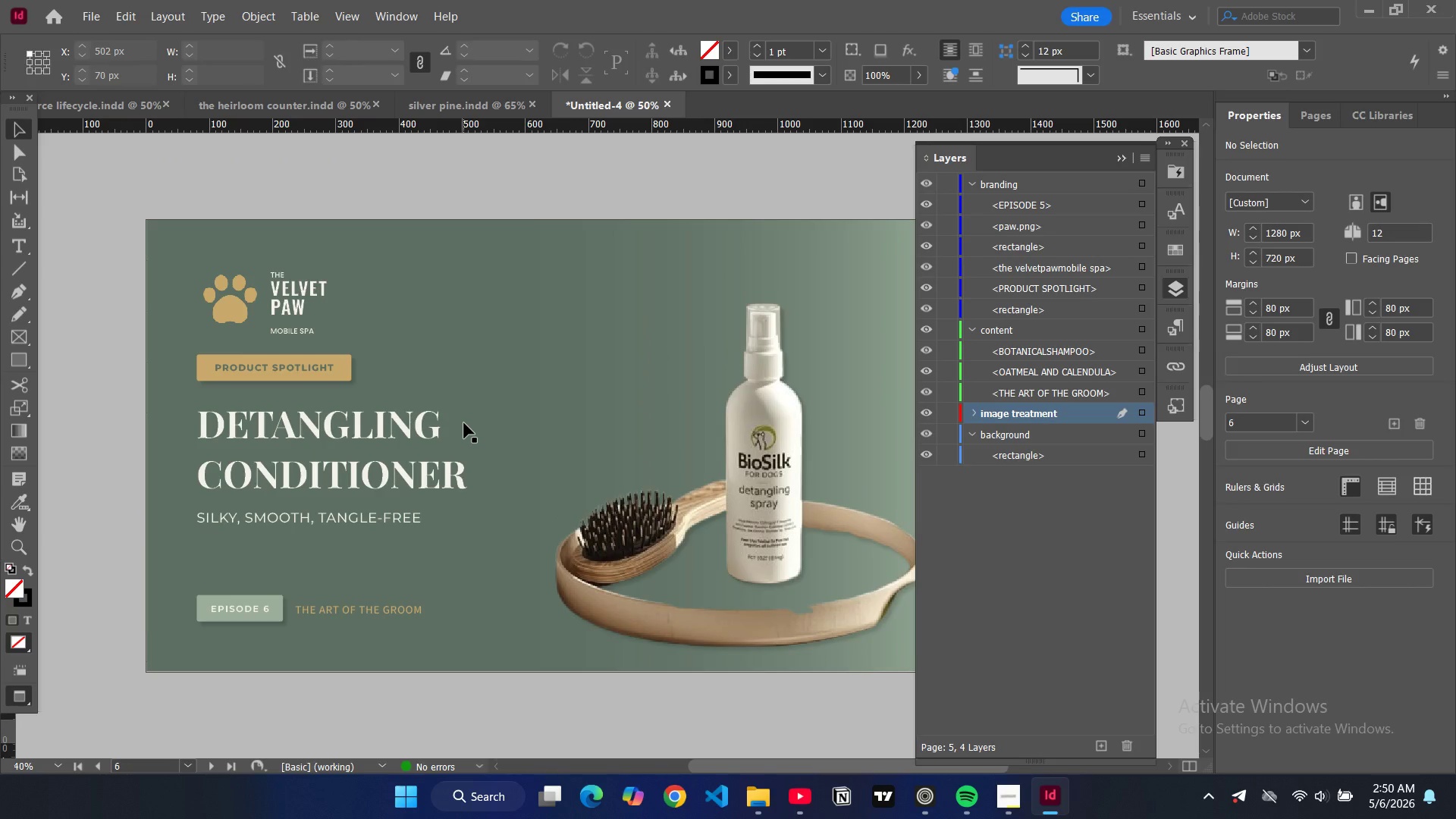 
scroll: coordinate [464, 424], scroll_direction: down, amount: 14.0
 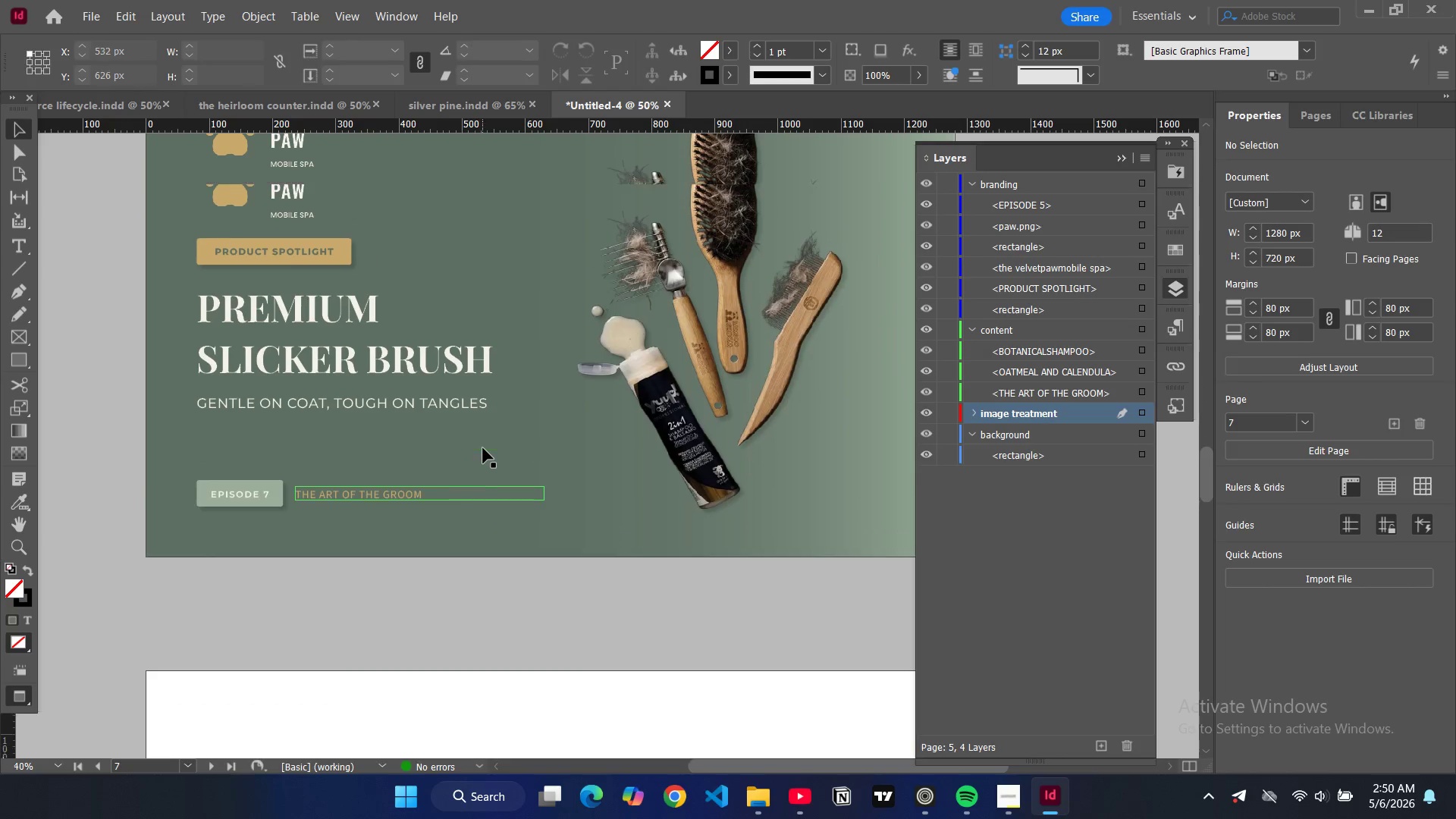 
scroll: coordinate [483, 448], scroll_direction: up, amount: 1.0
 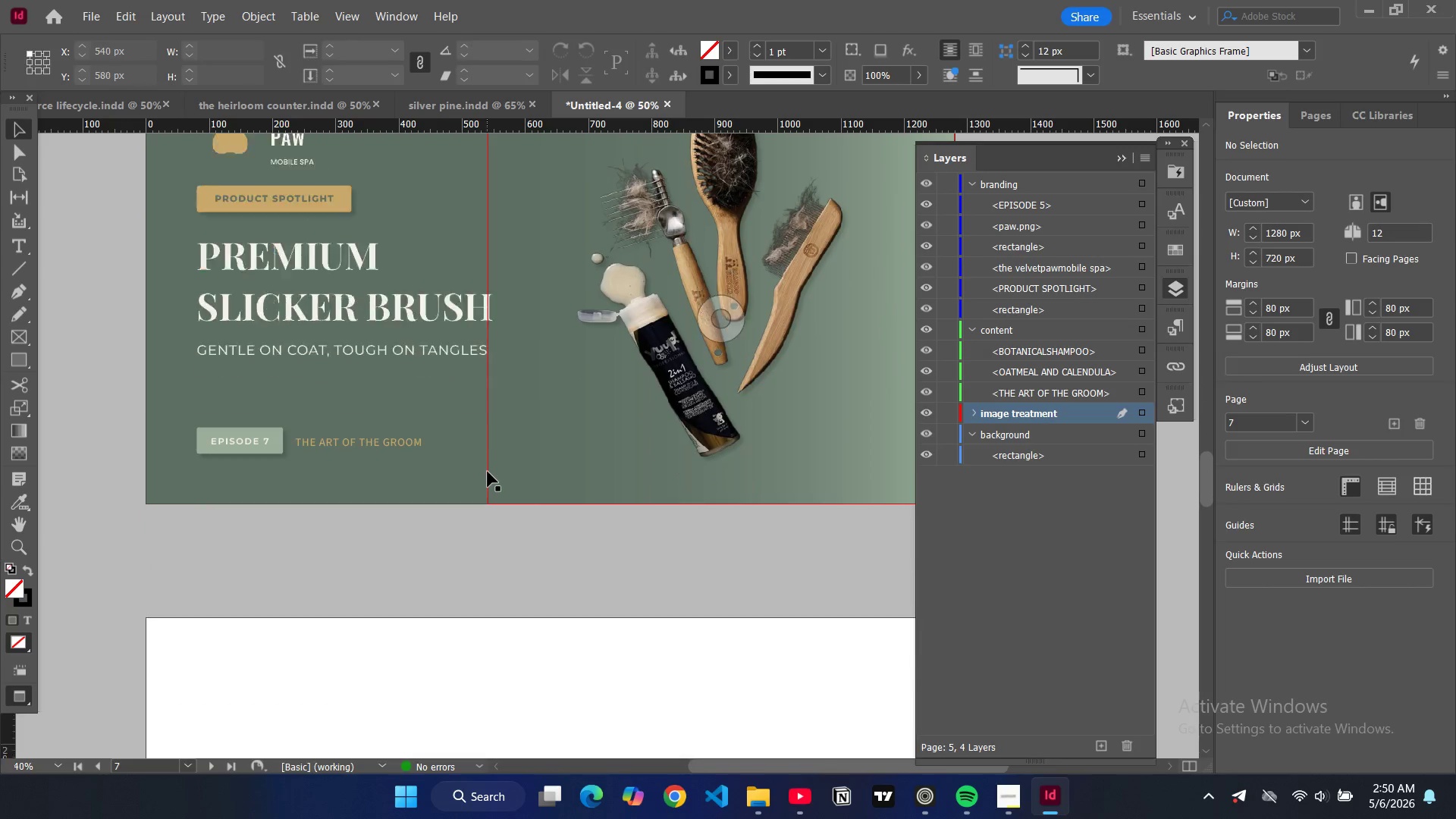 
scroll: coordinate [488, 471], scroll_direction: down, amount: 41.0
 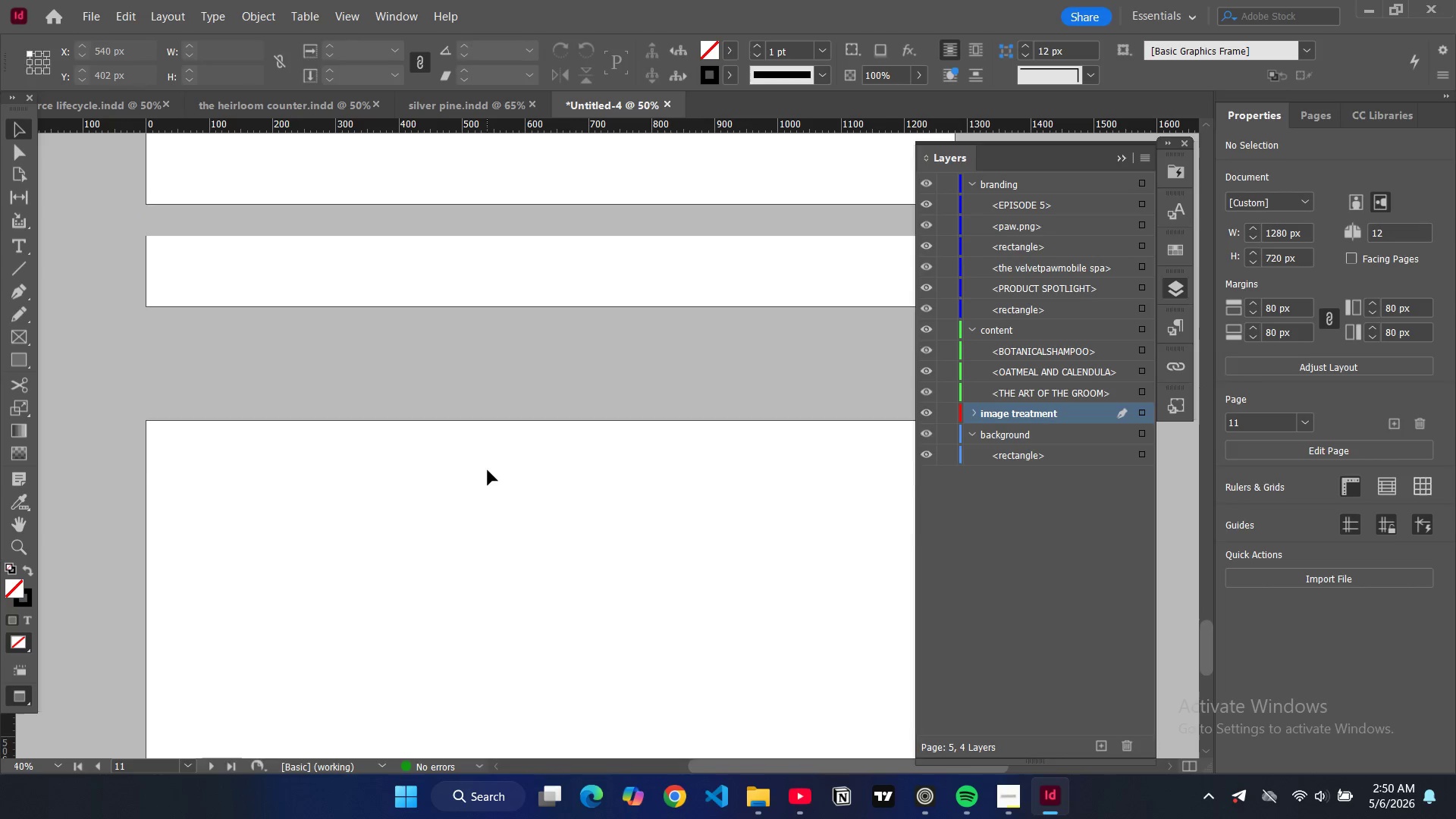 
scroll: coordinate [490, 456], scroll_direction: up, amount: 44.0
 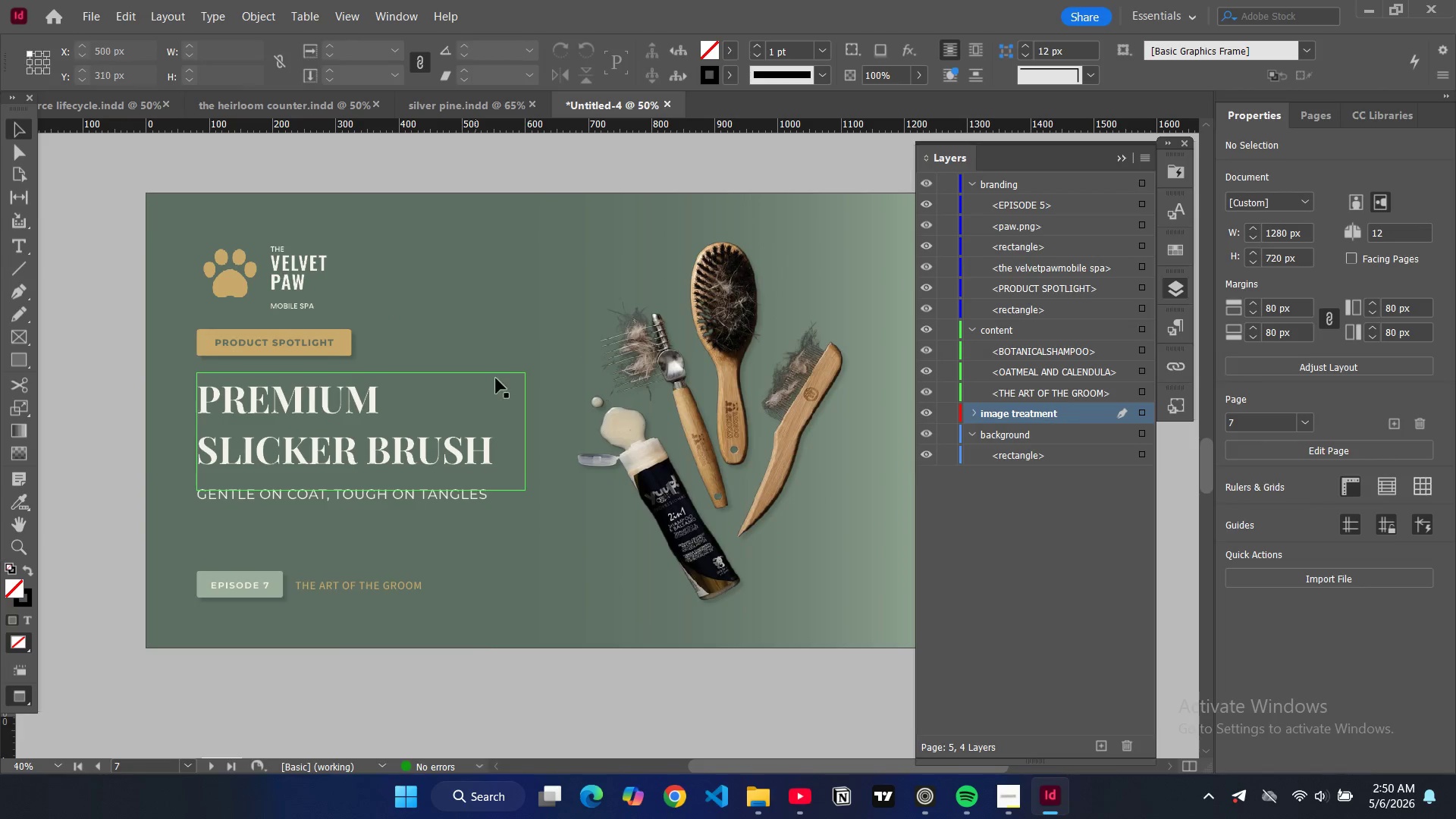 
key(W)
 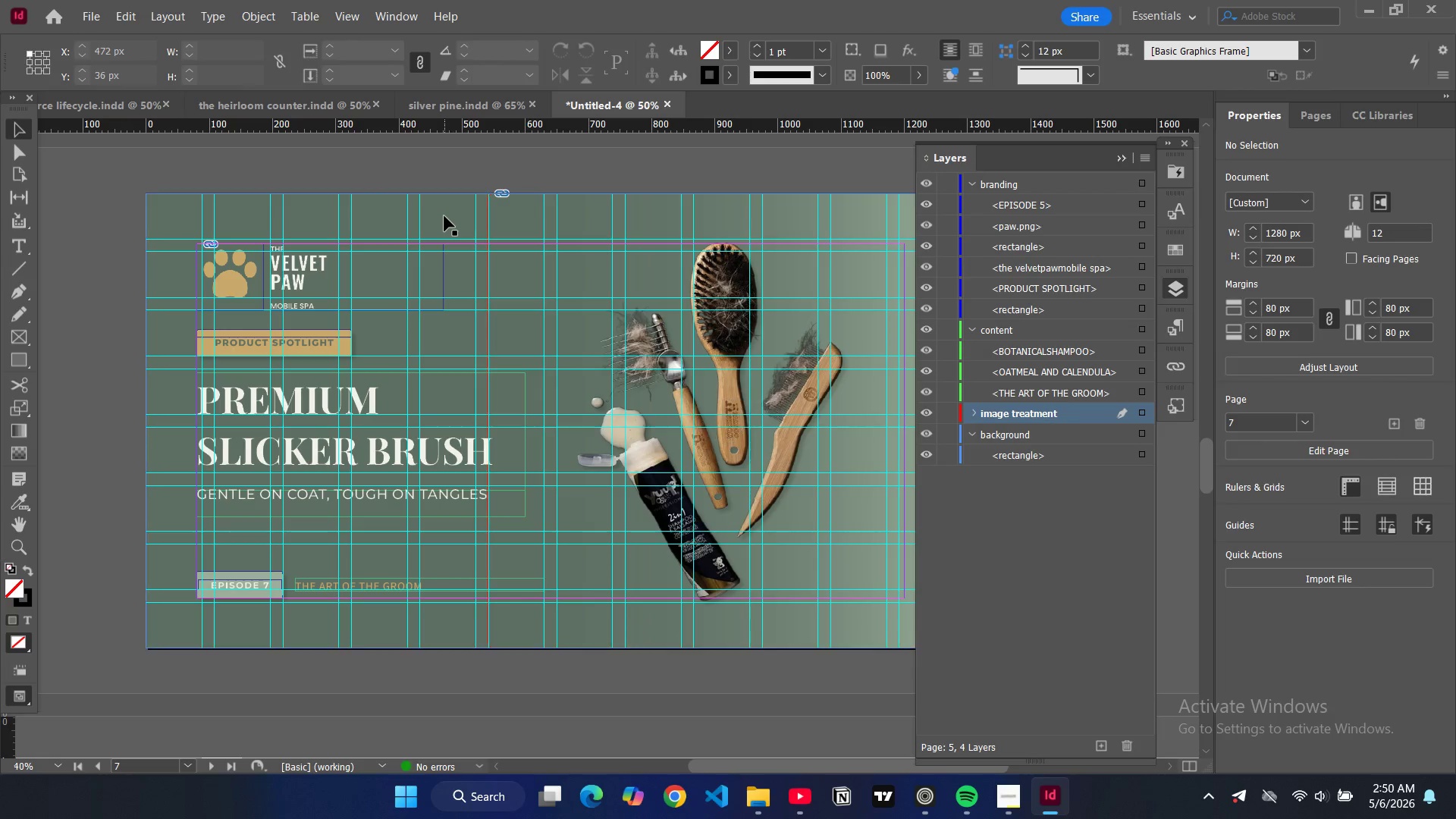 
left_click([444, 216])
 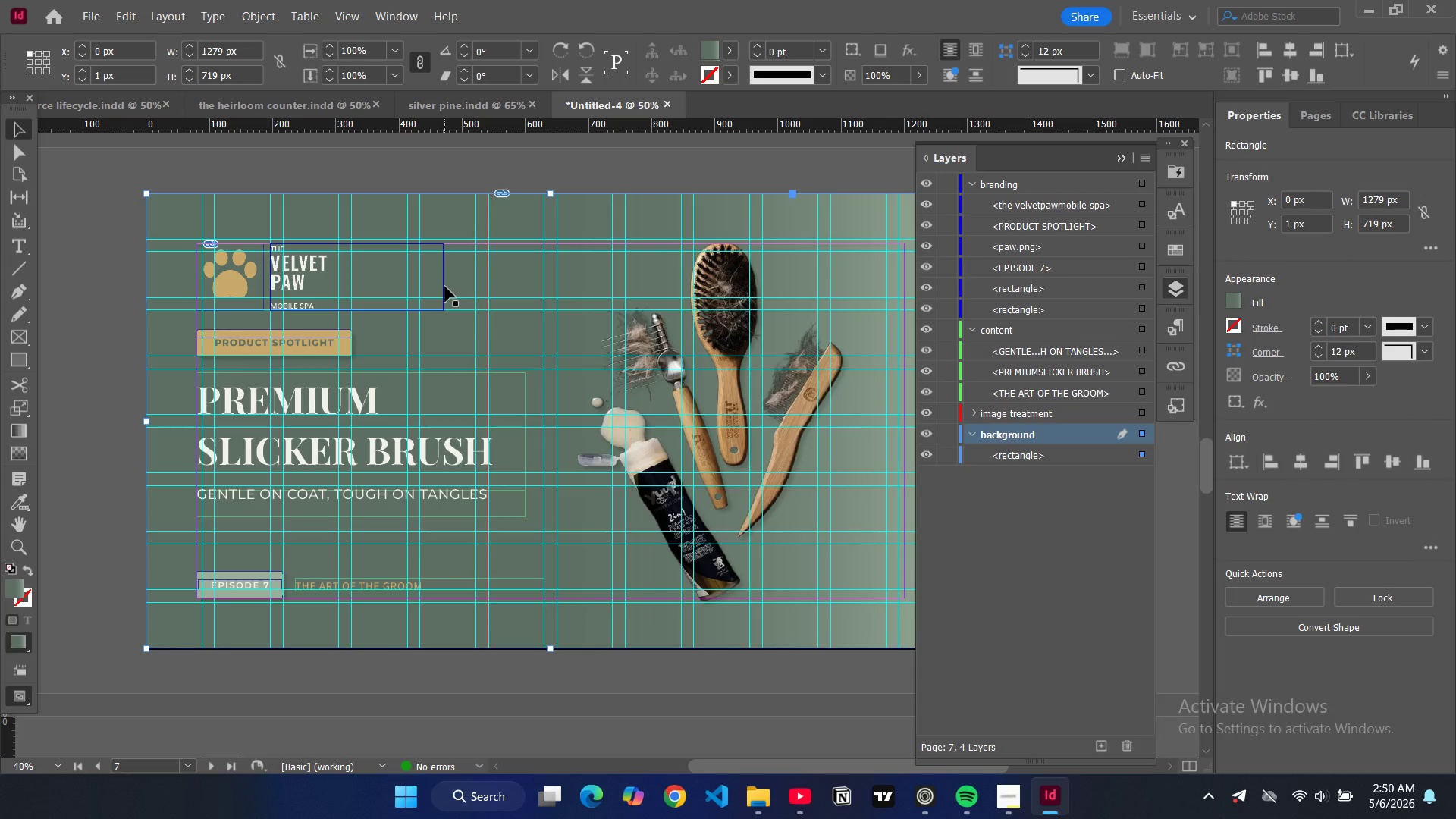 
key(Control+C)
 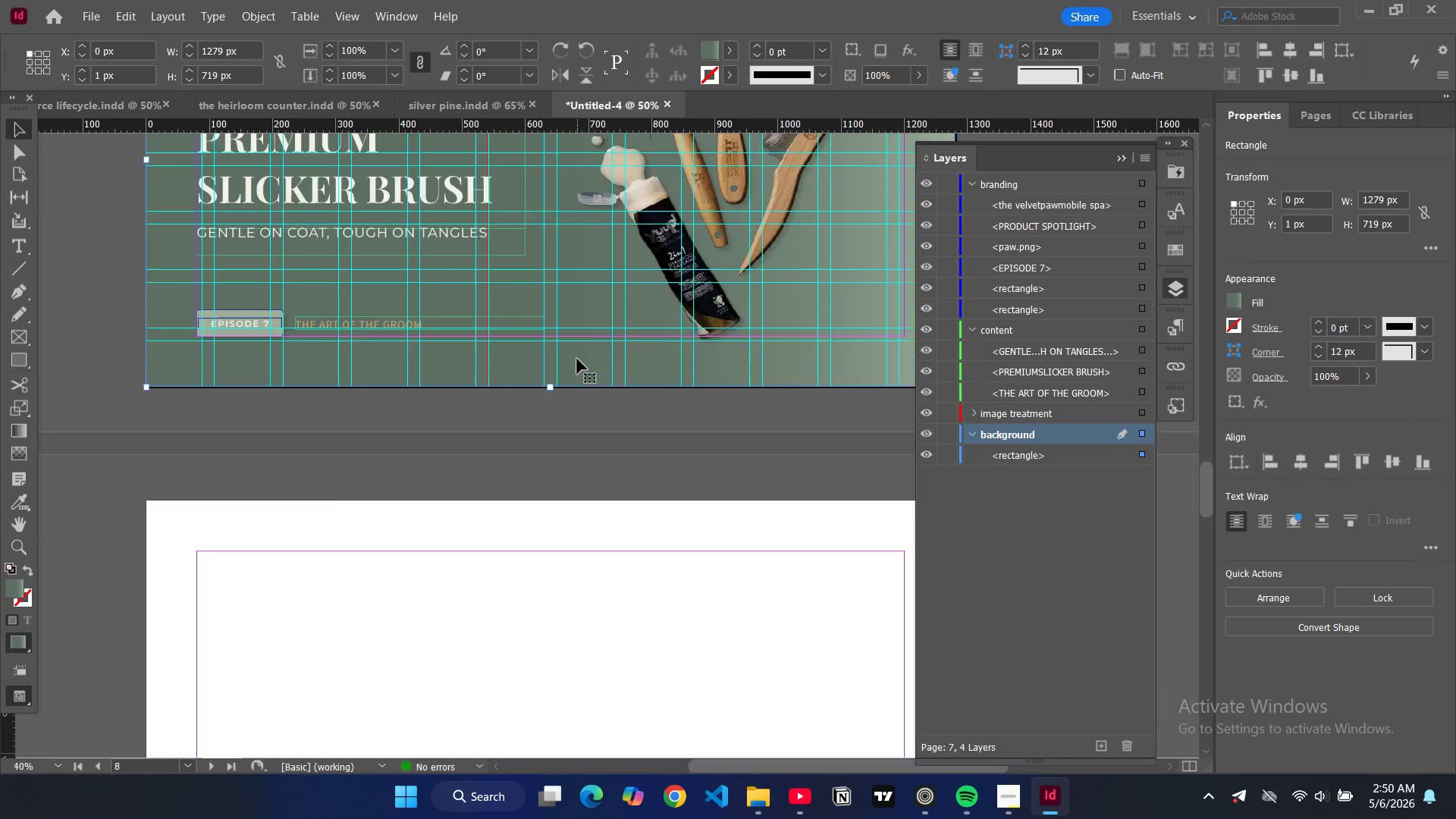 
scroll: coordinate [577, 361], scroll_direction: down, amount: 10.0
 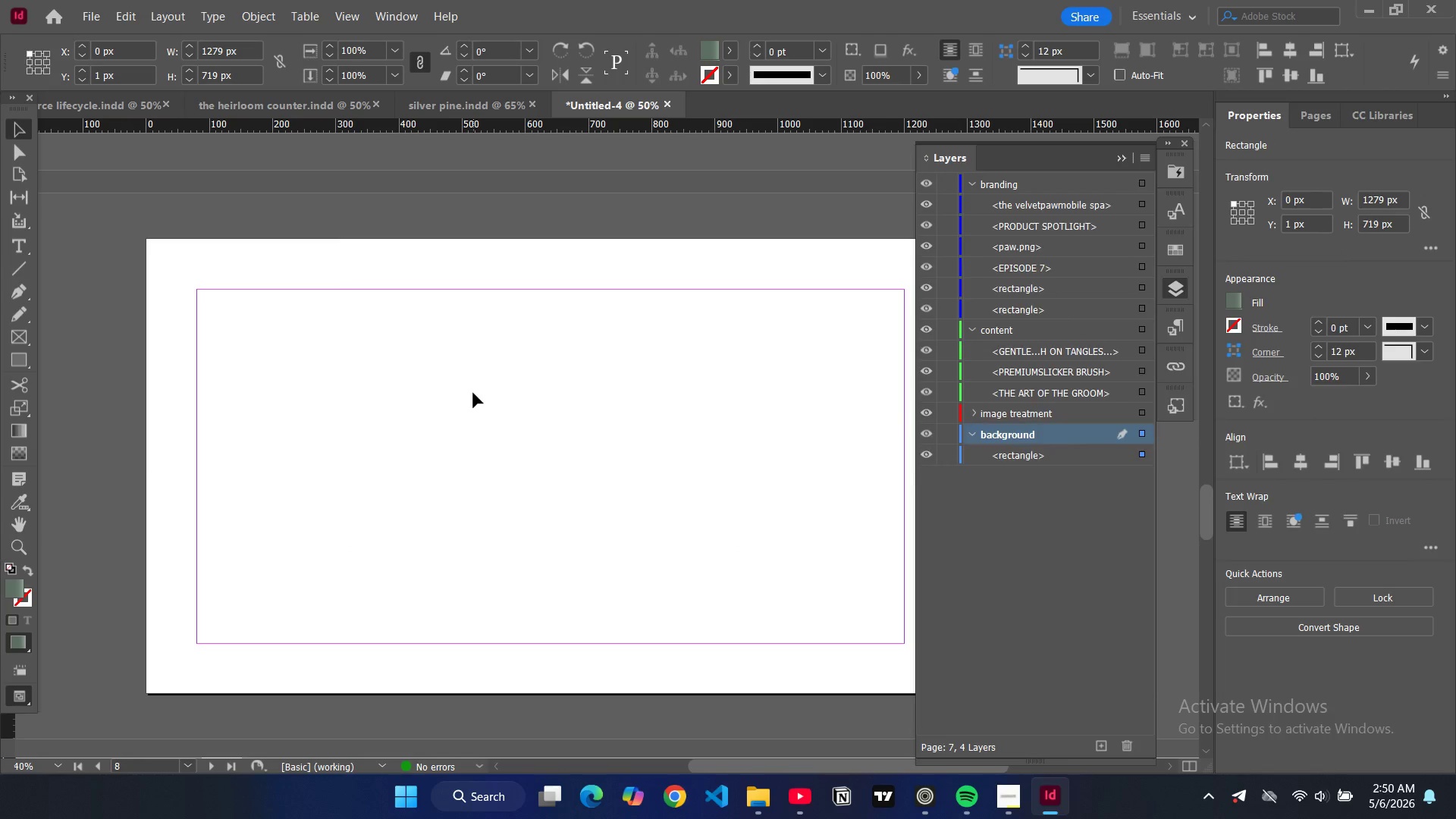 
left_click([473, 393])
 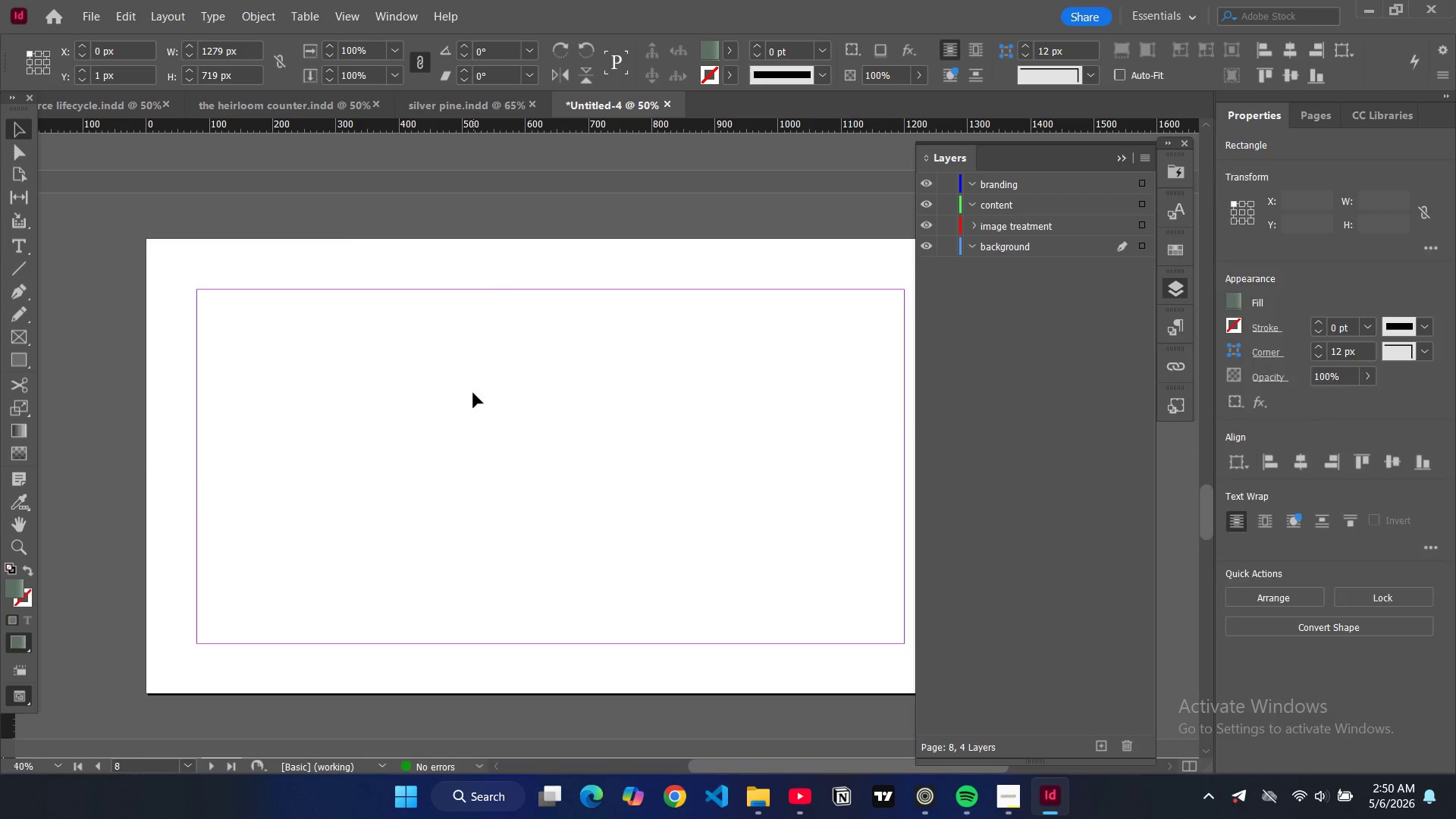 
key(Control+V)
 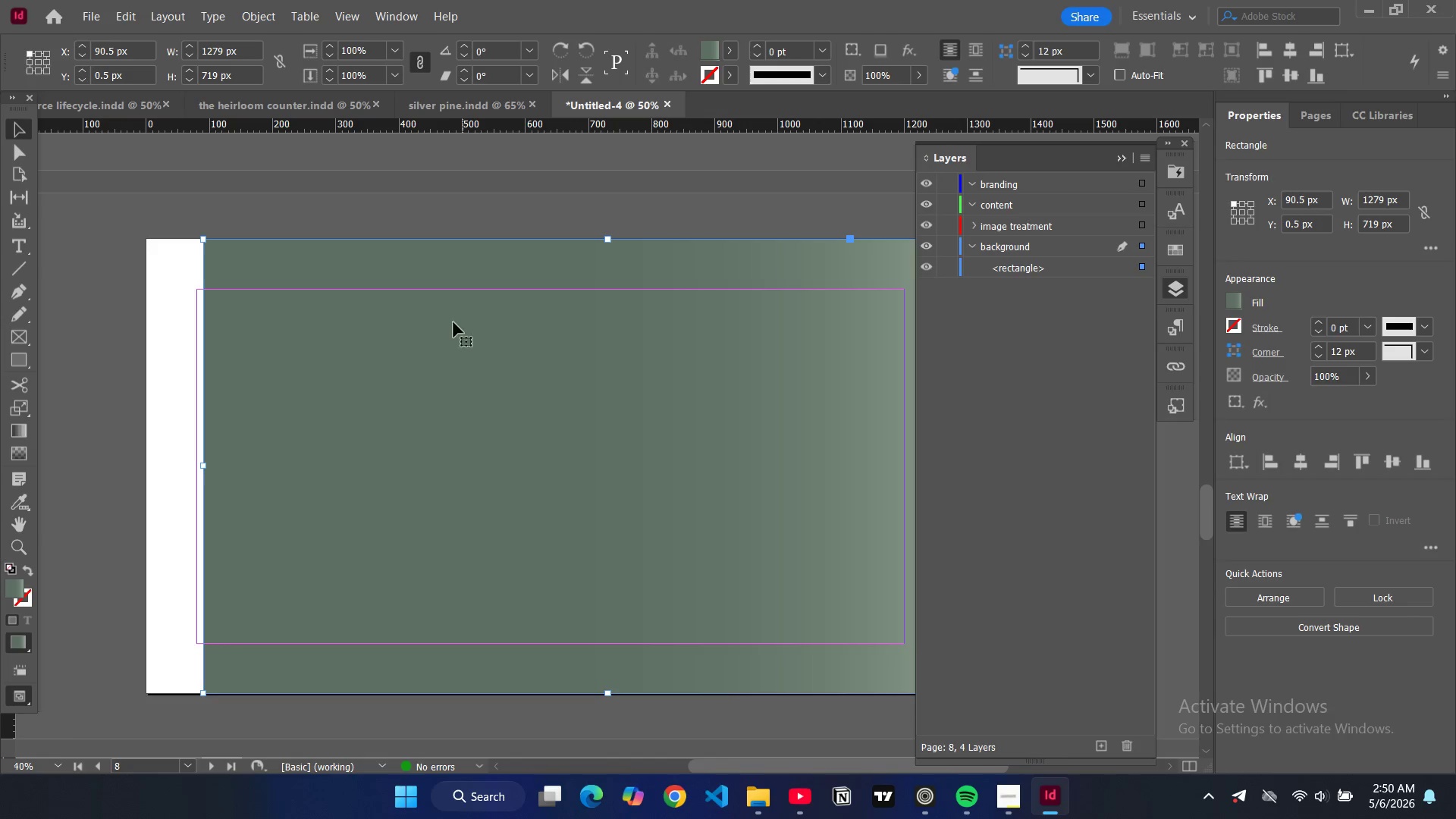 
left_click_drag(start_coordinate=[446, 368], to_coordinate=[387, 371])
 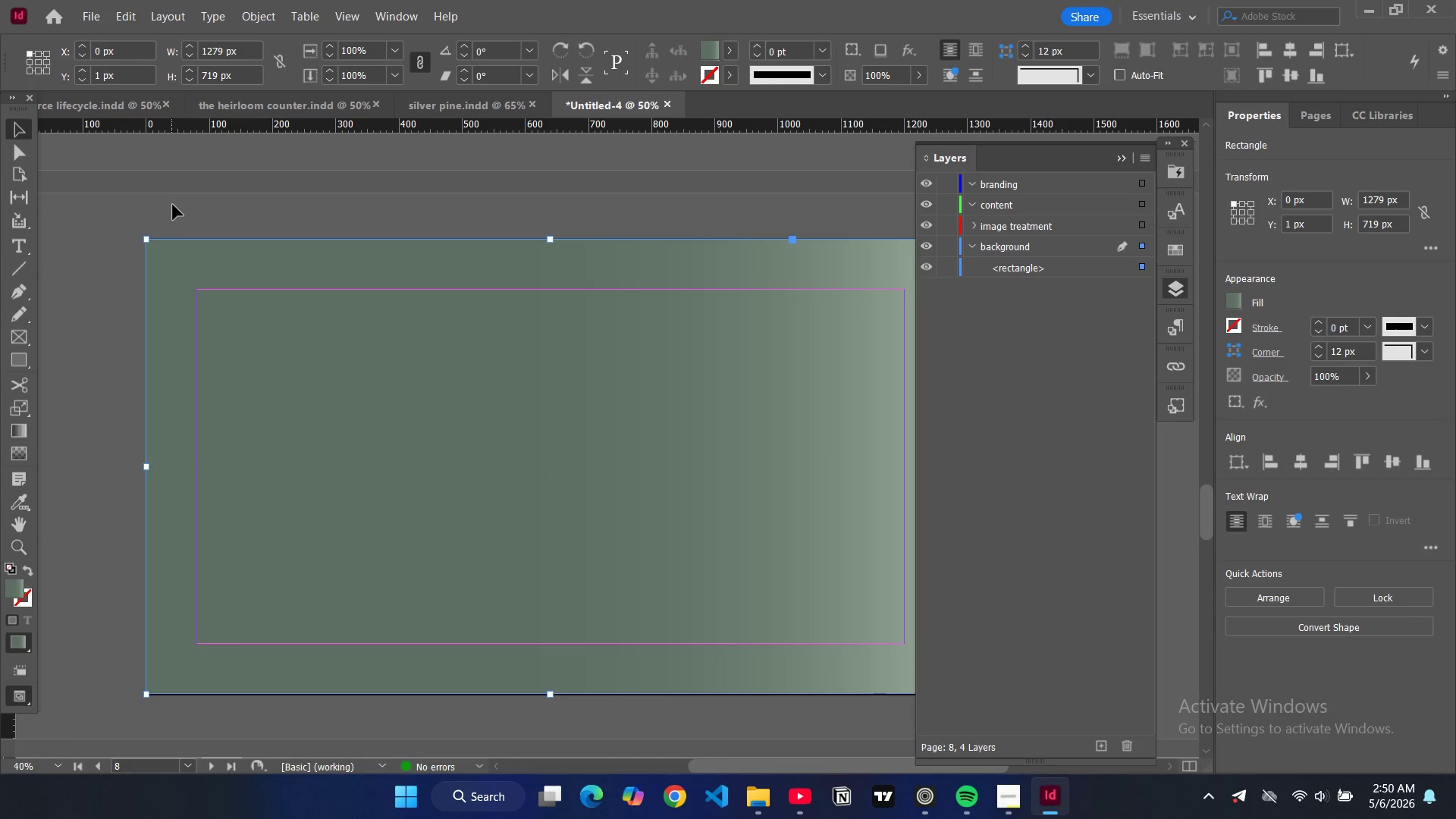 
left_click([176, 224])
 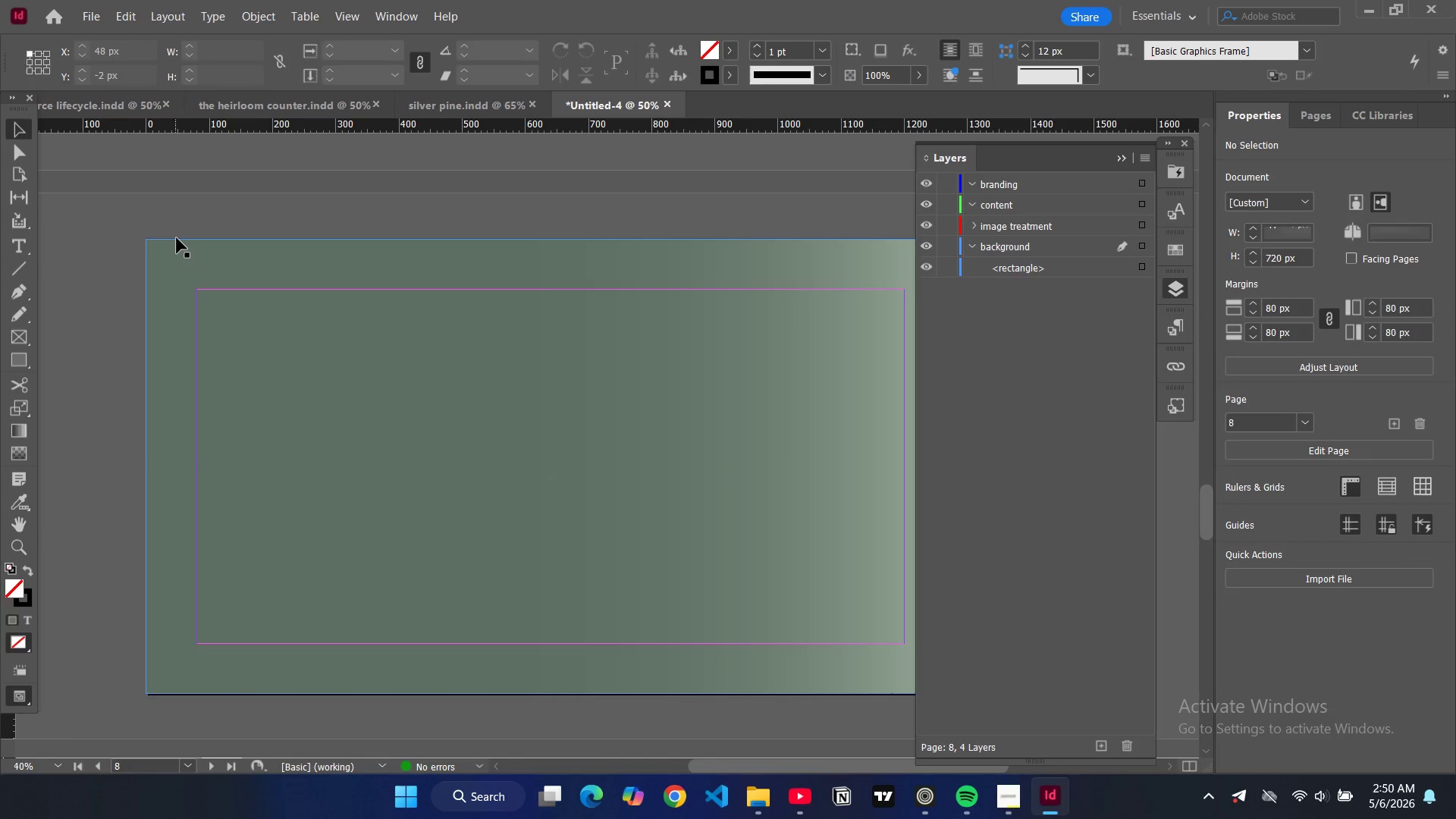 
key(Control+Z)
 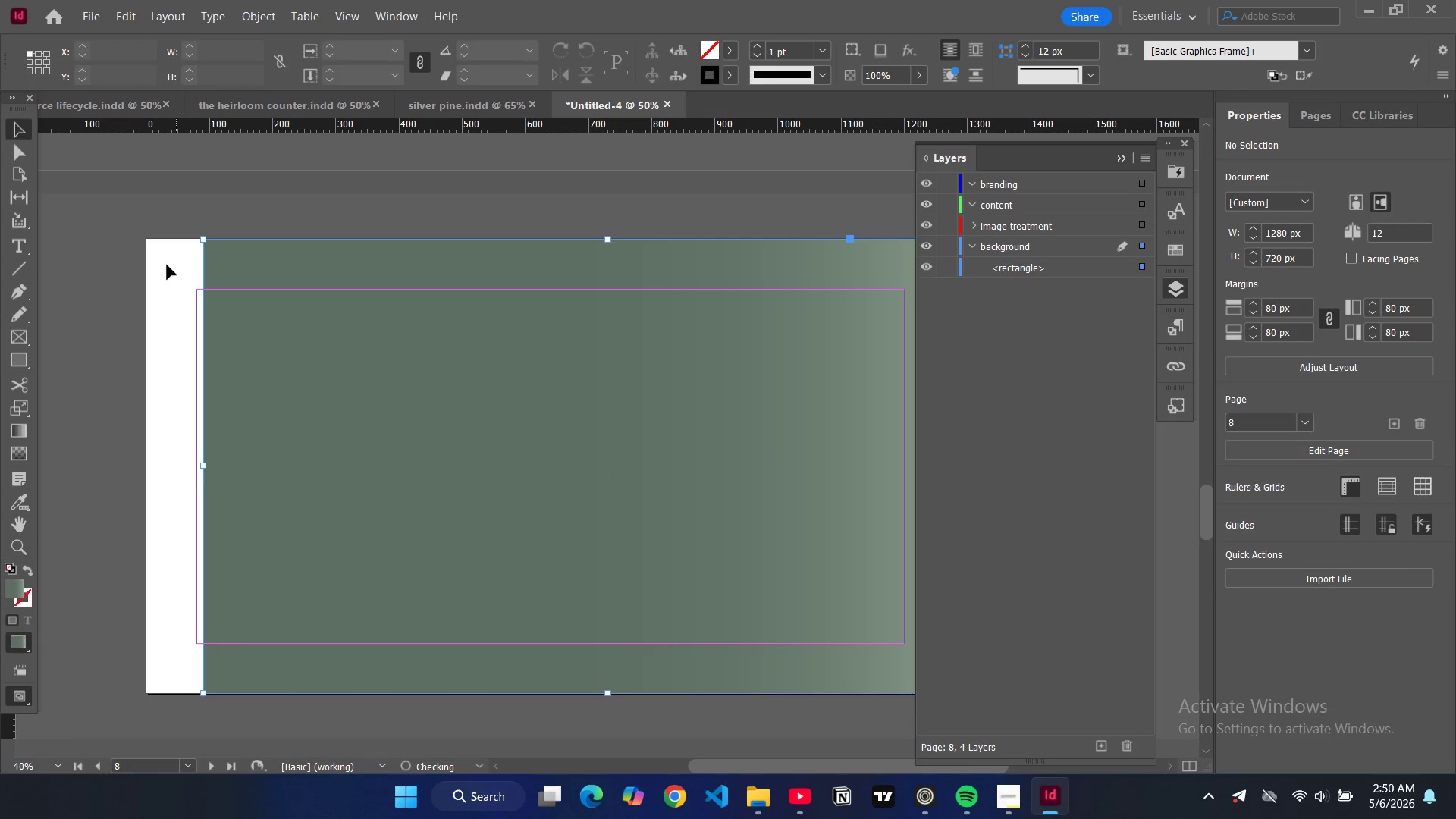 
left_click([167, 265])
 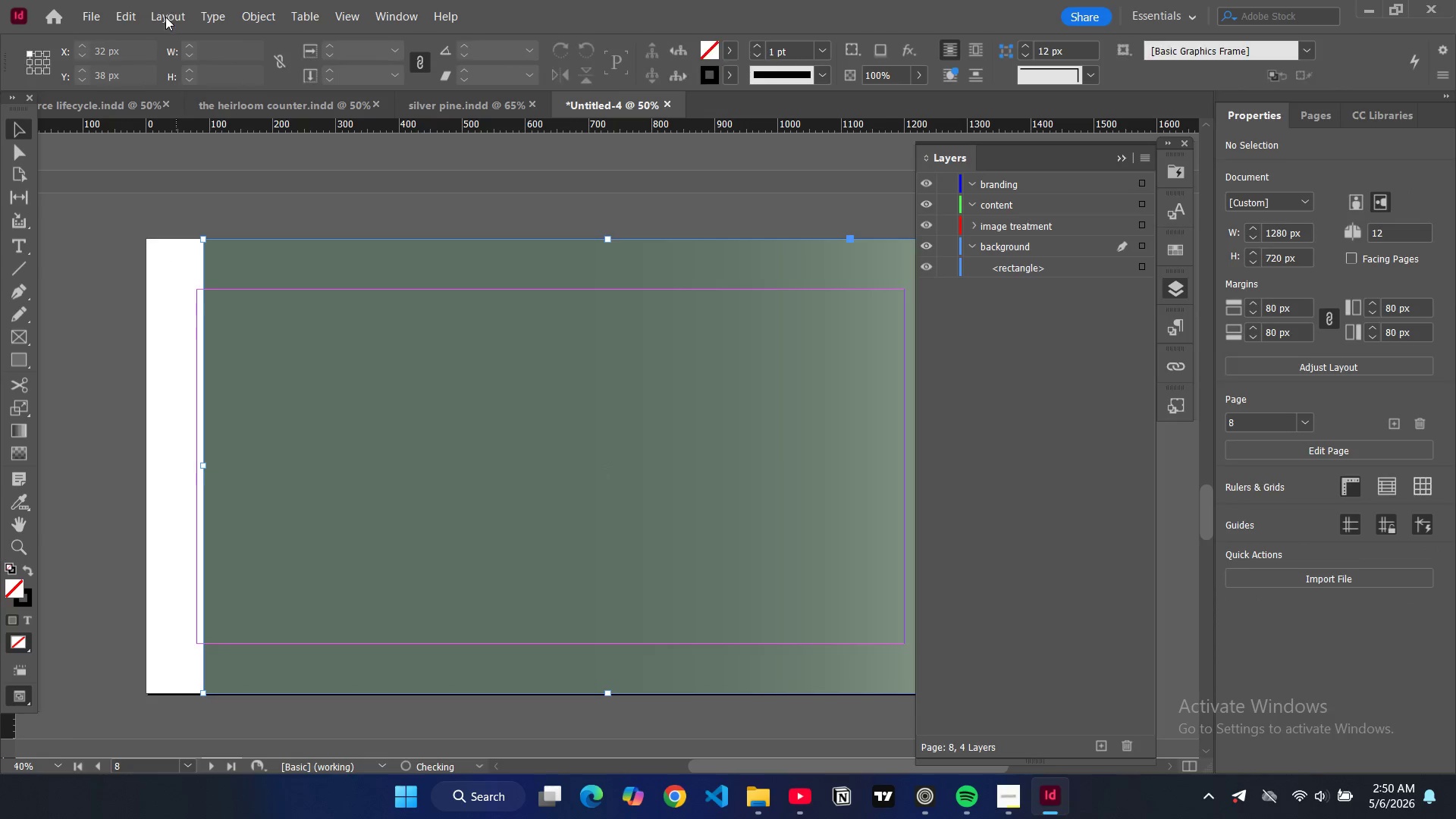 
left_click([165, 17])
 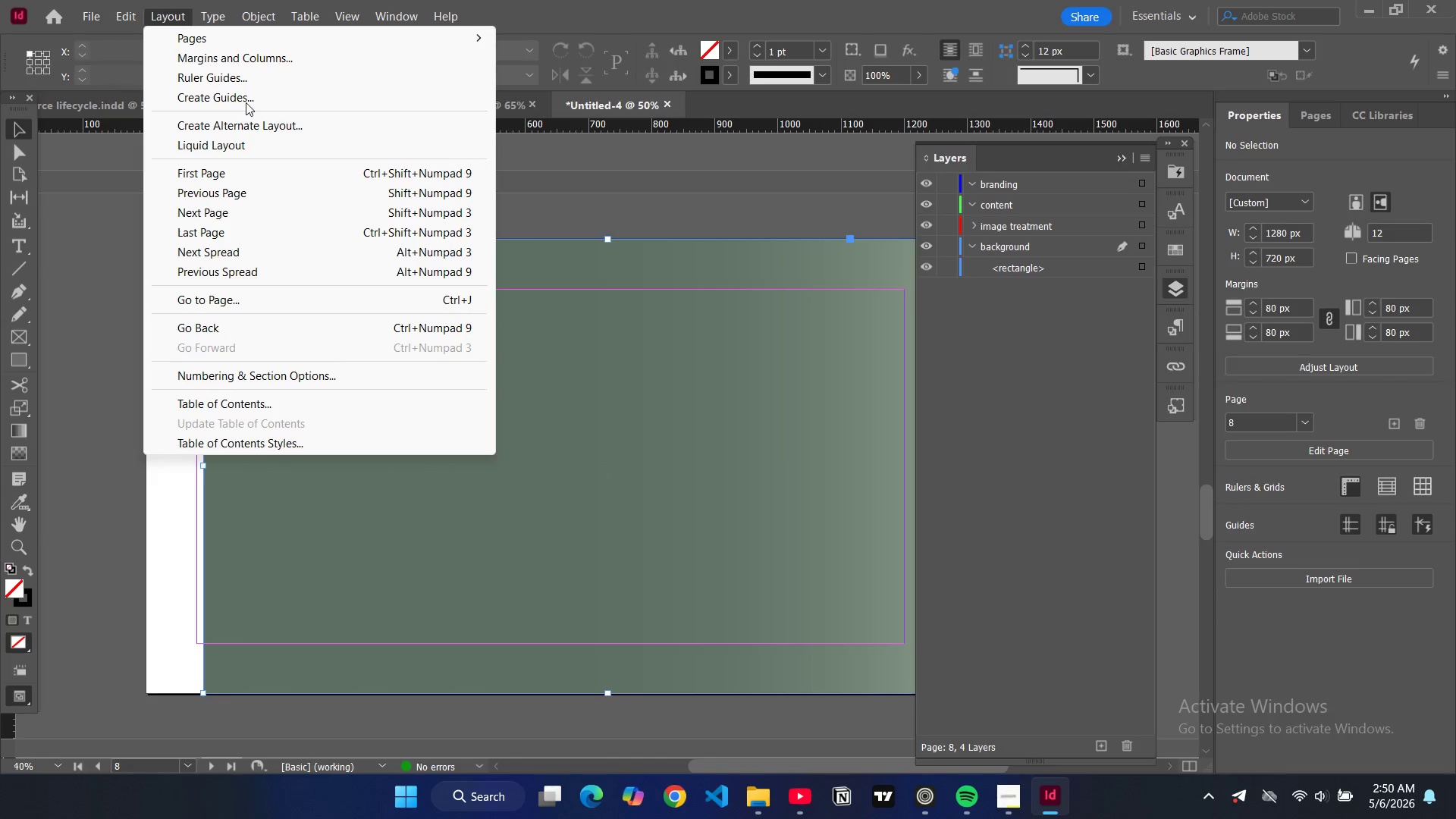 
left_click([245, 102])
 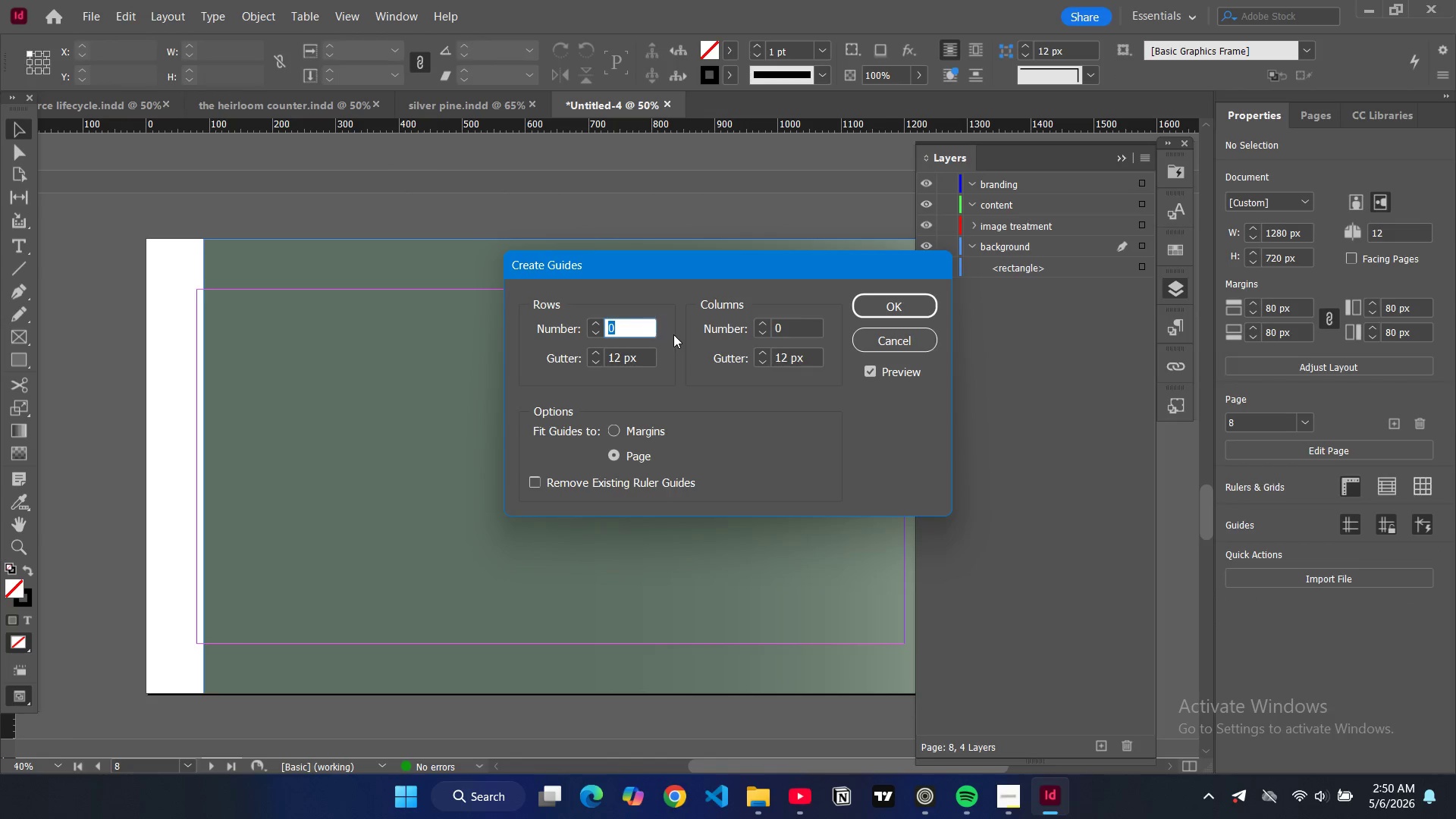 
key(8)
 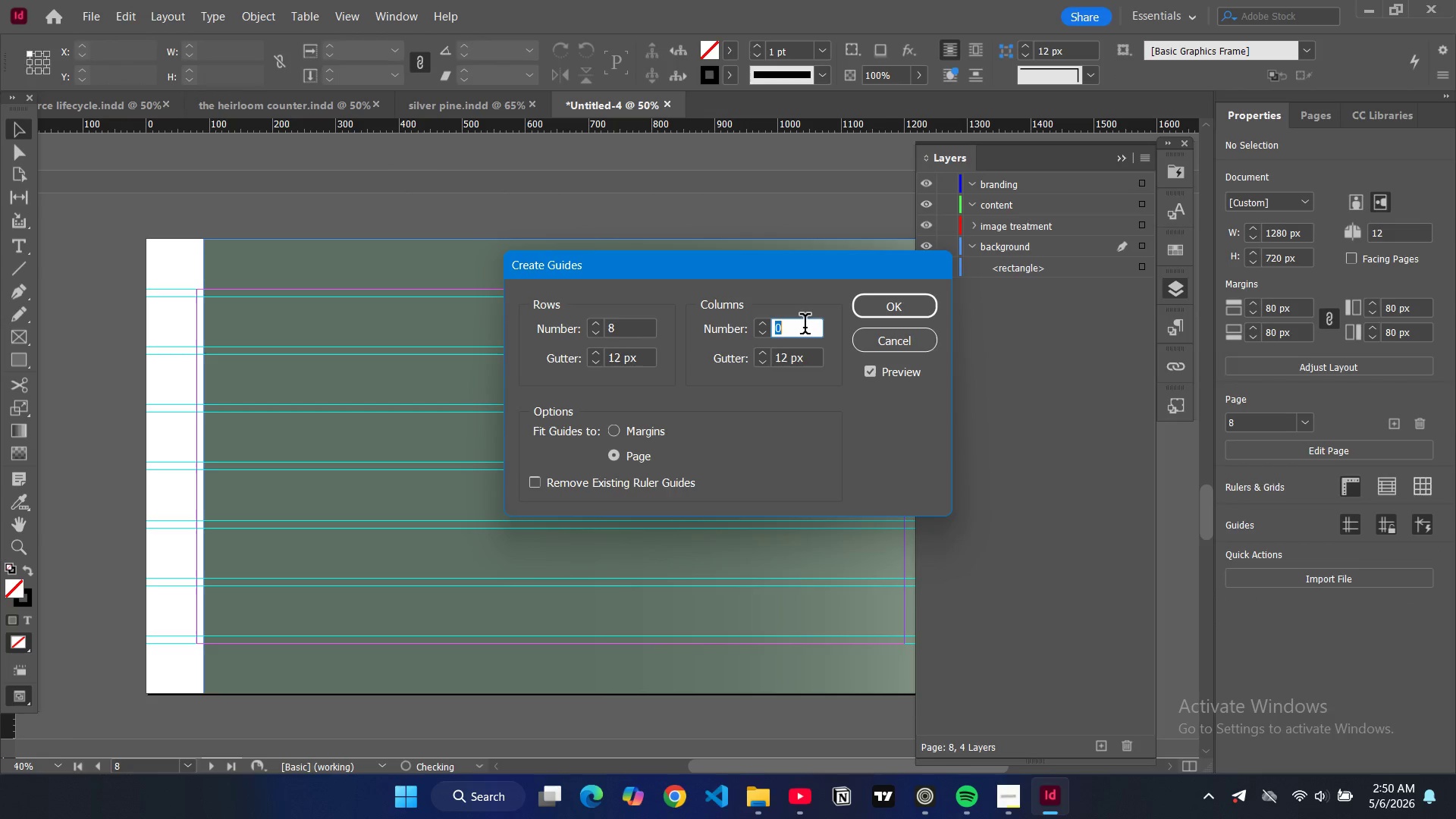 
double_click([805, 327])
 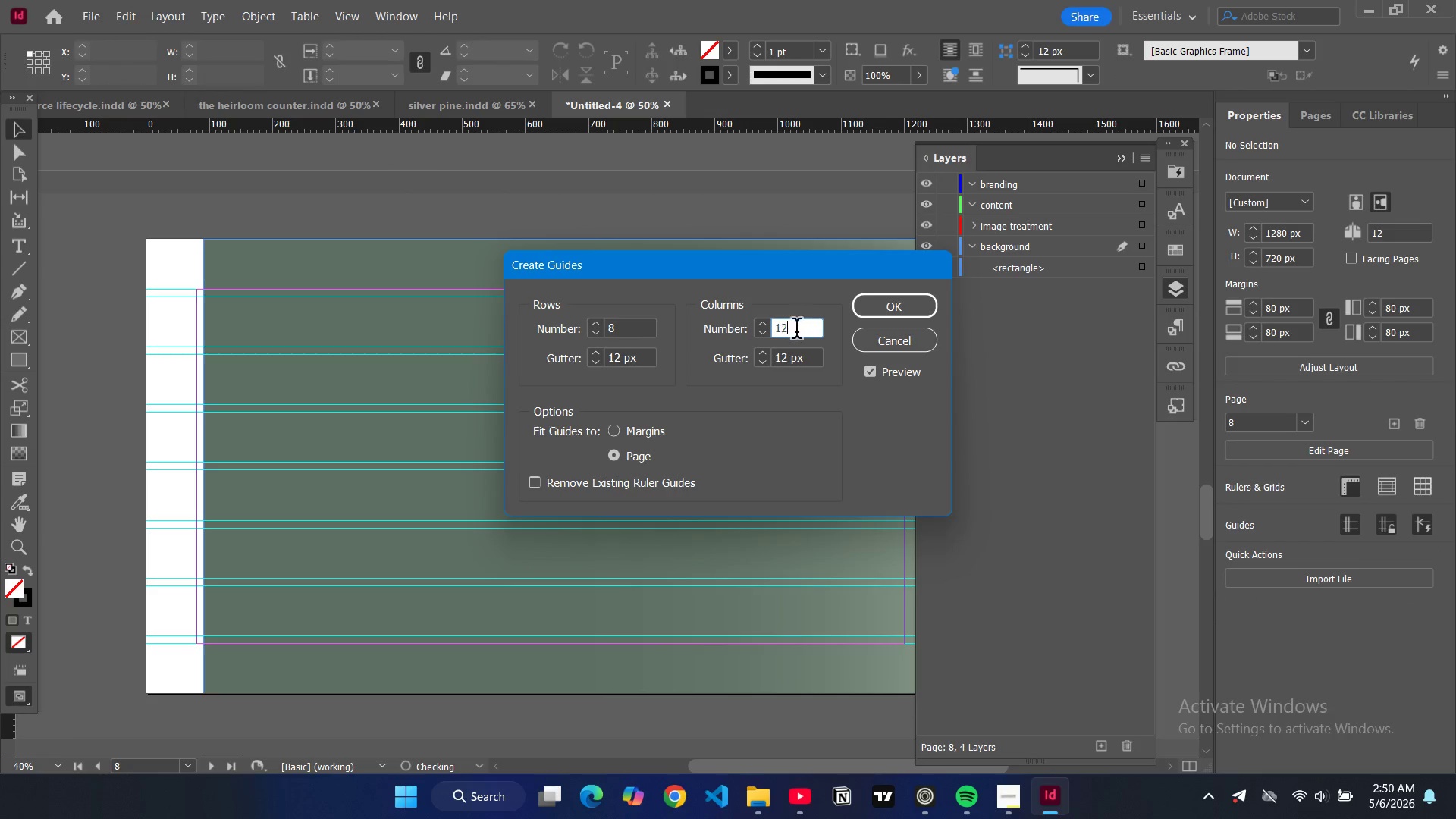 
type(12)
 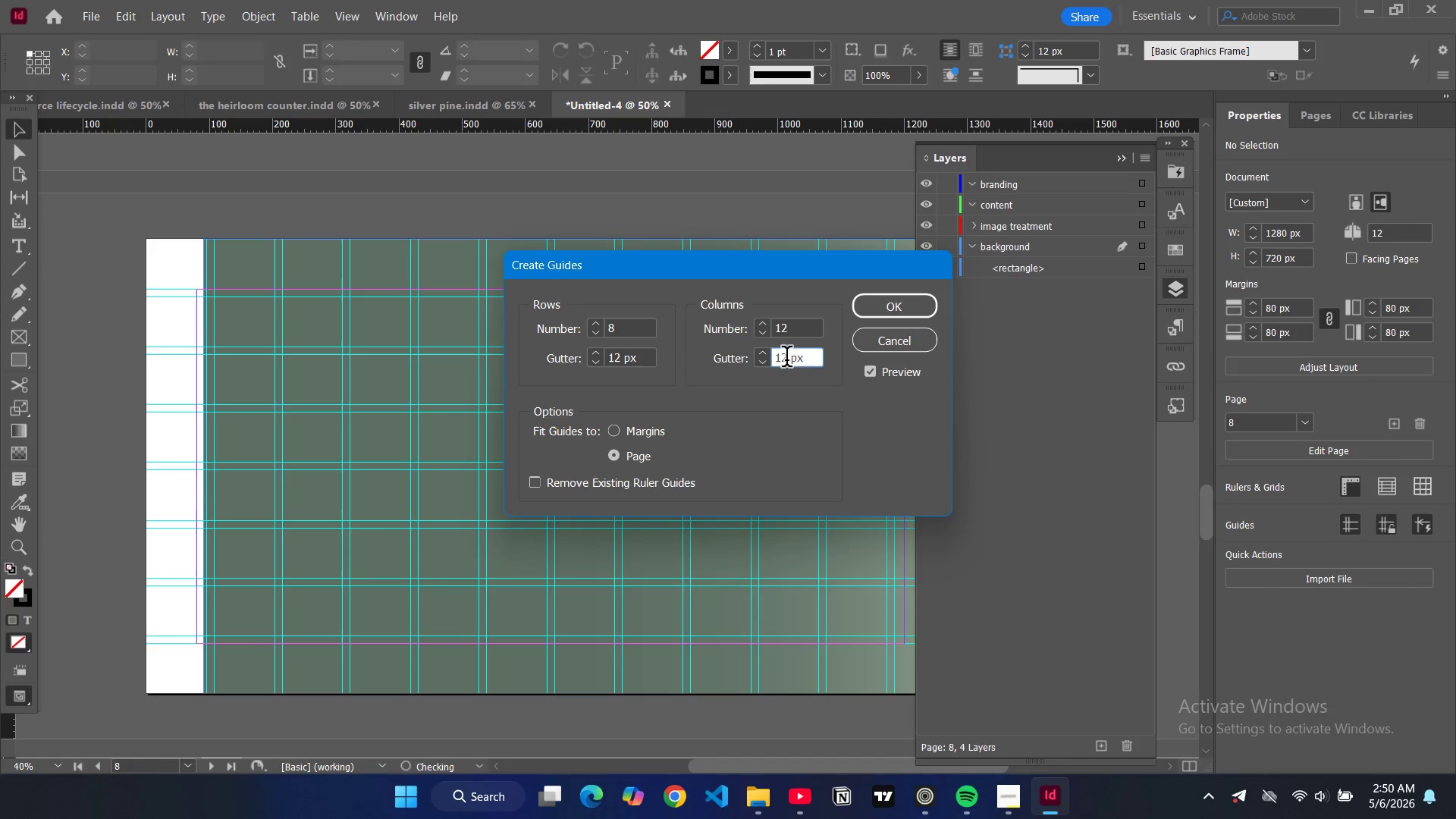 
double_click([786, 359])
 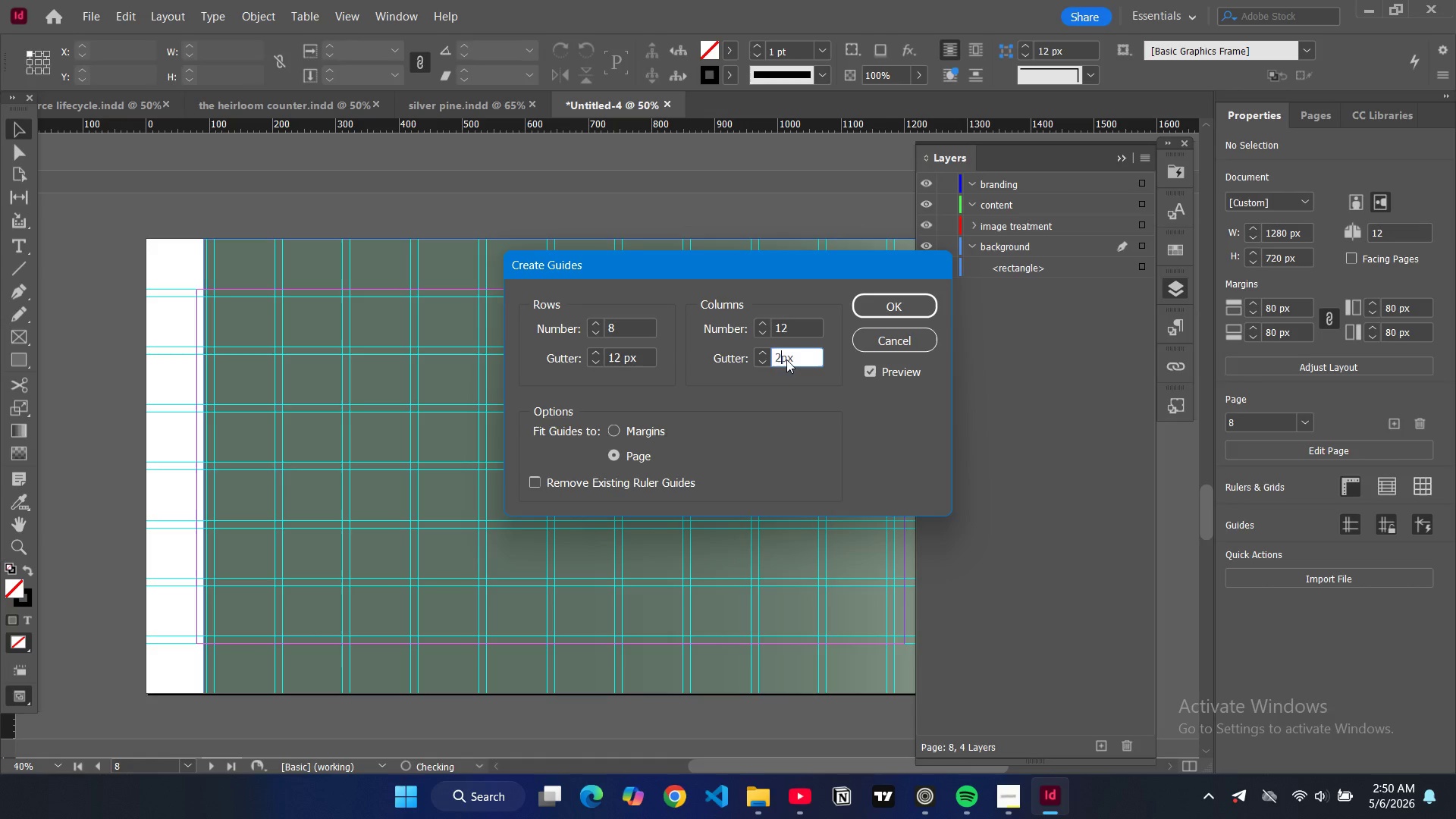 
key(2)
 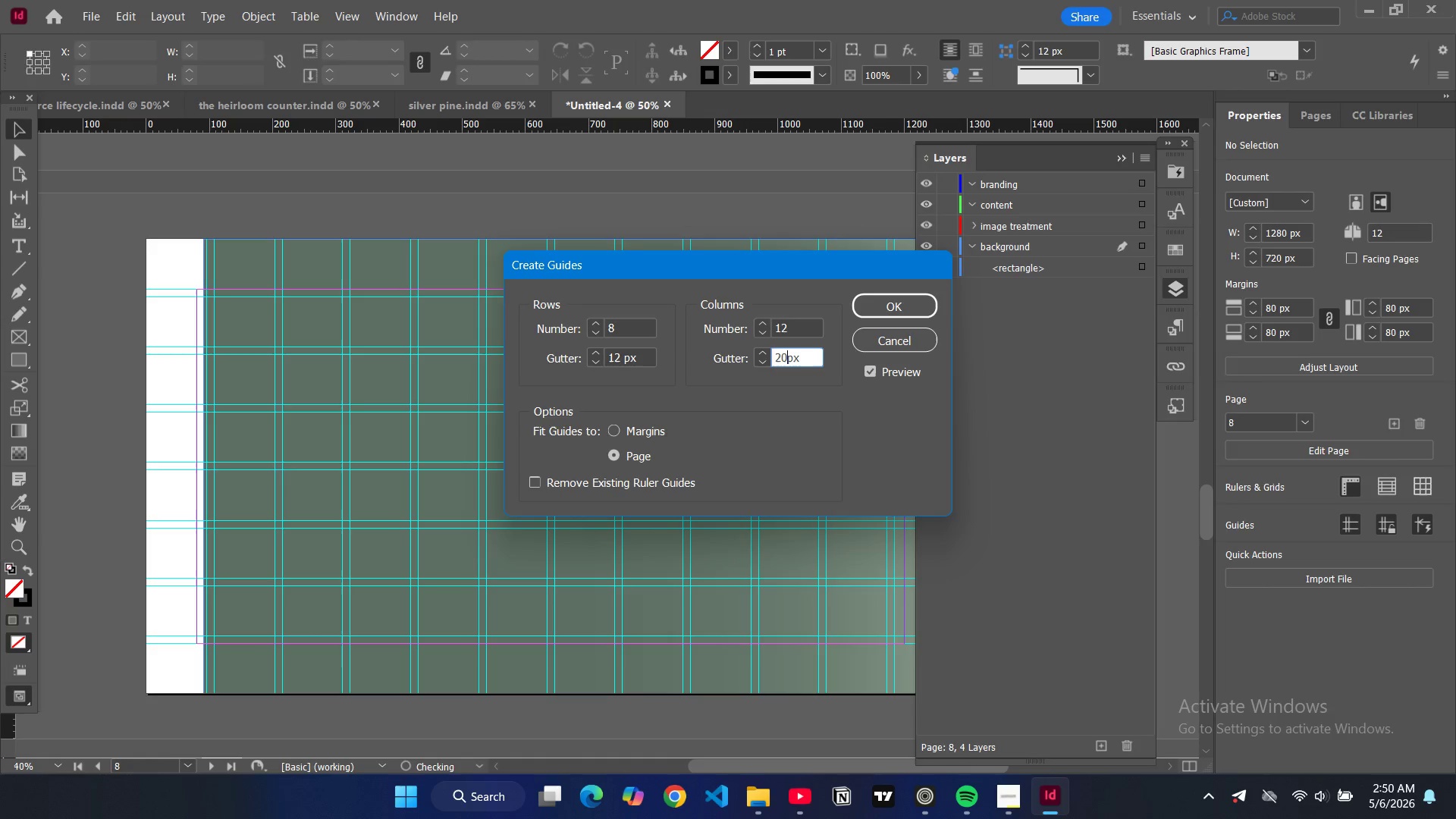 
key(0)
 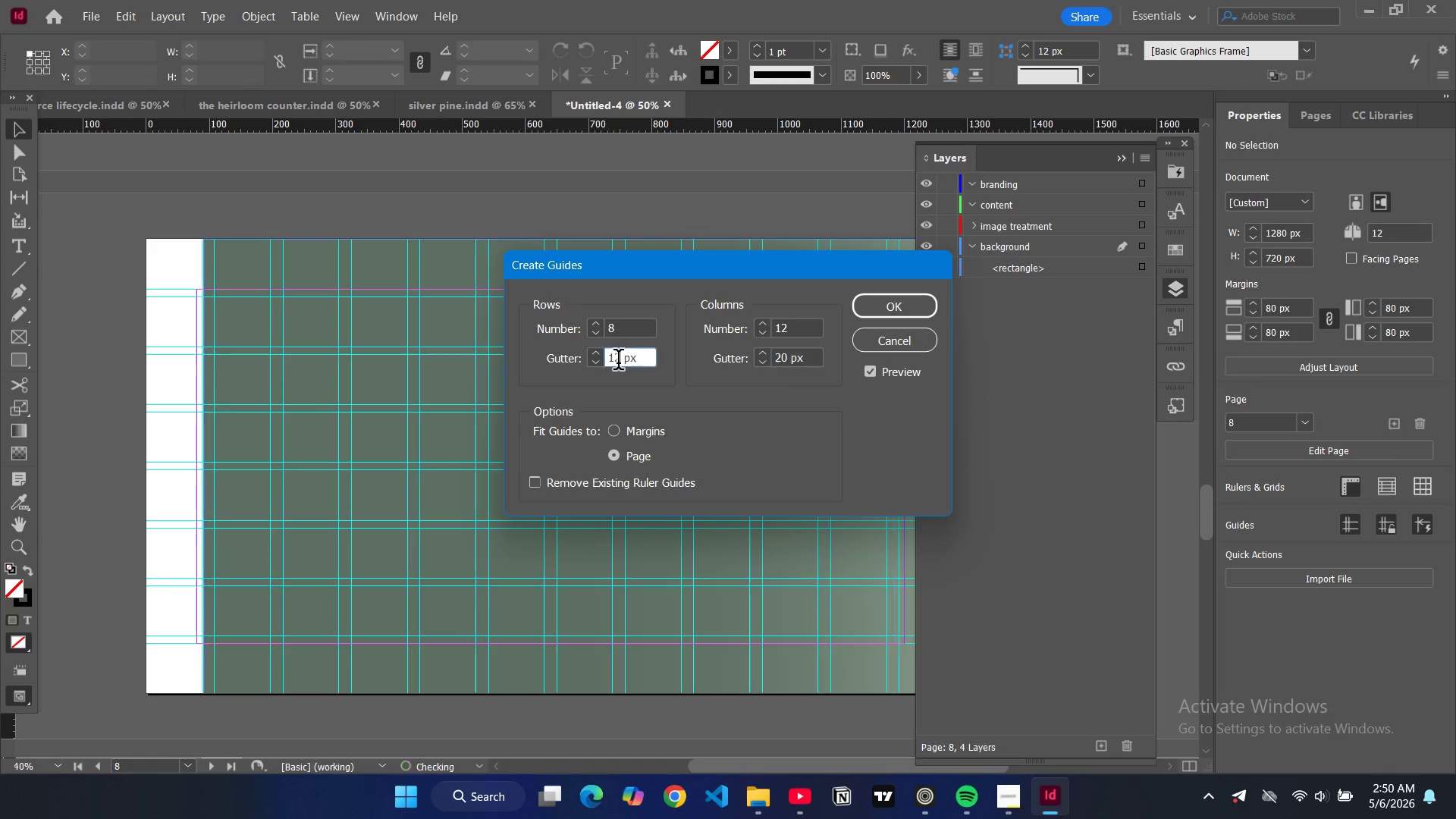 
double_click([618, 362])
 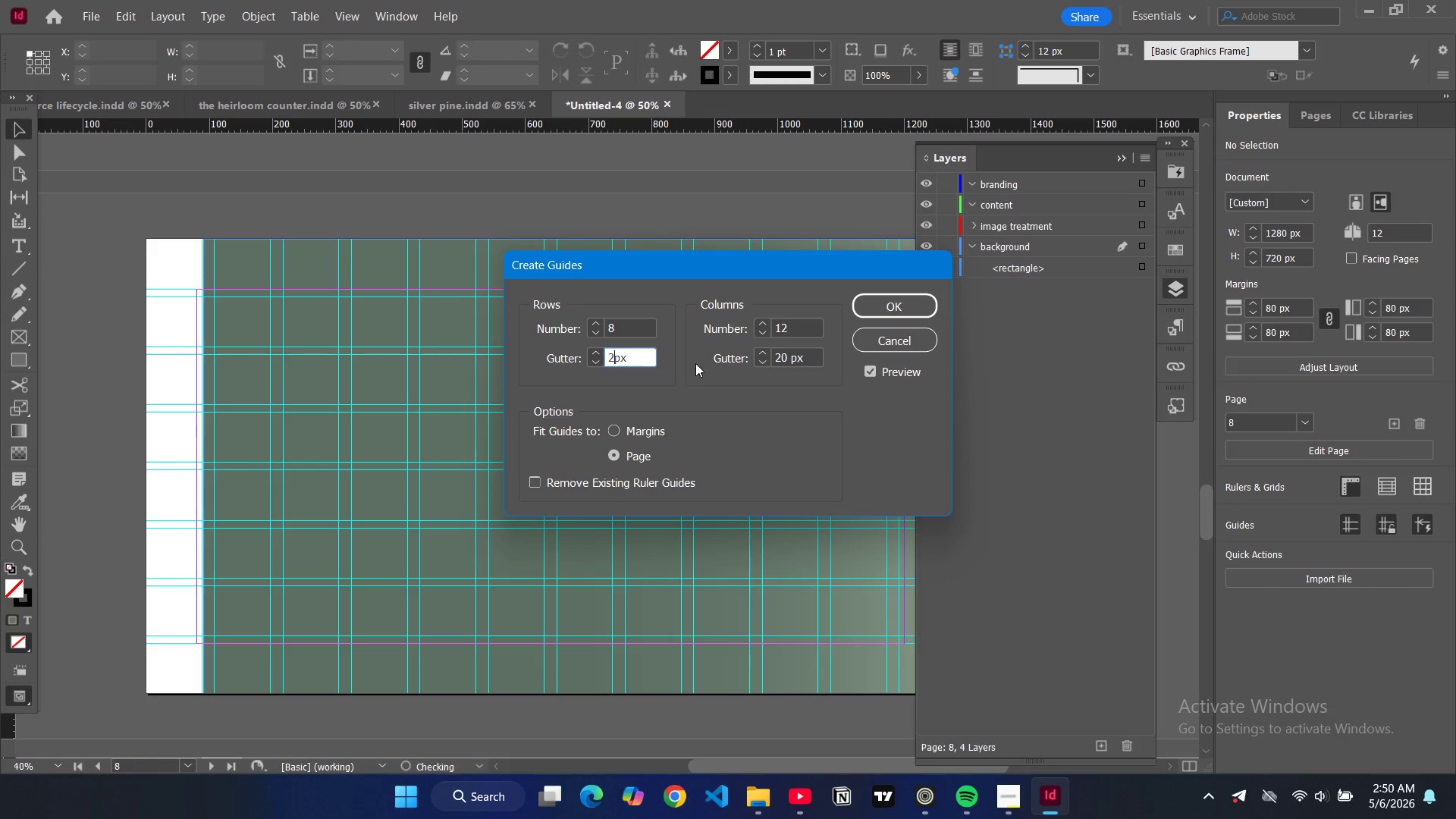 
type(20)
 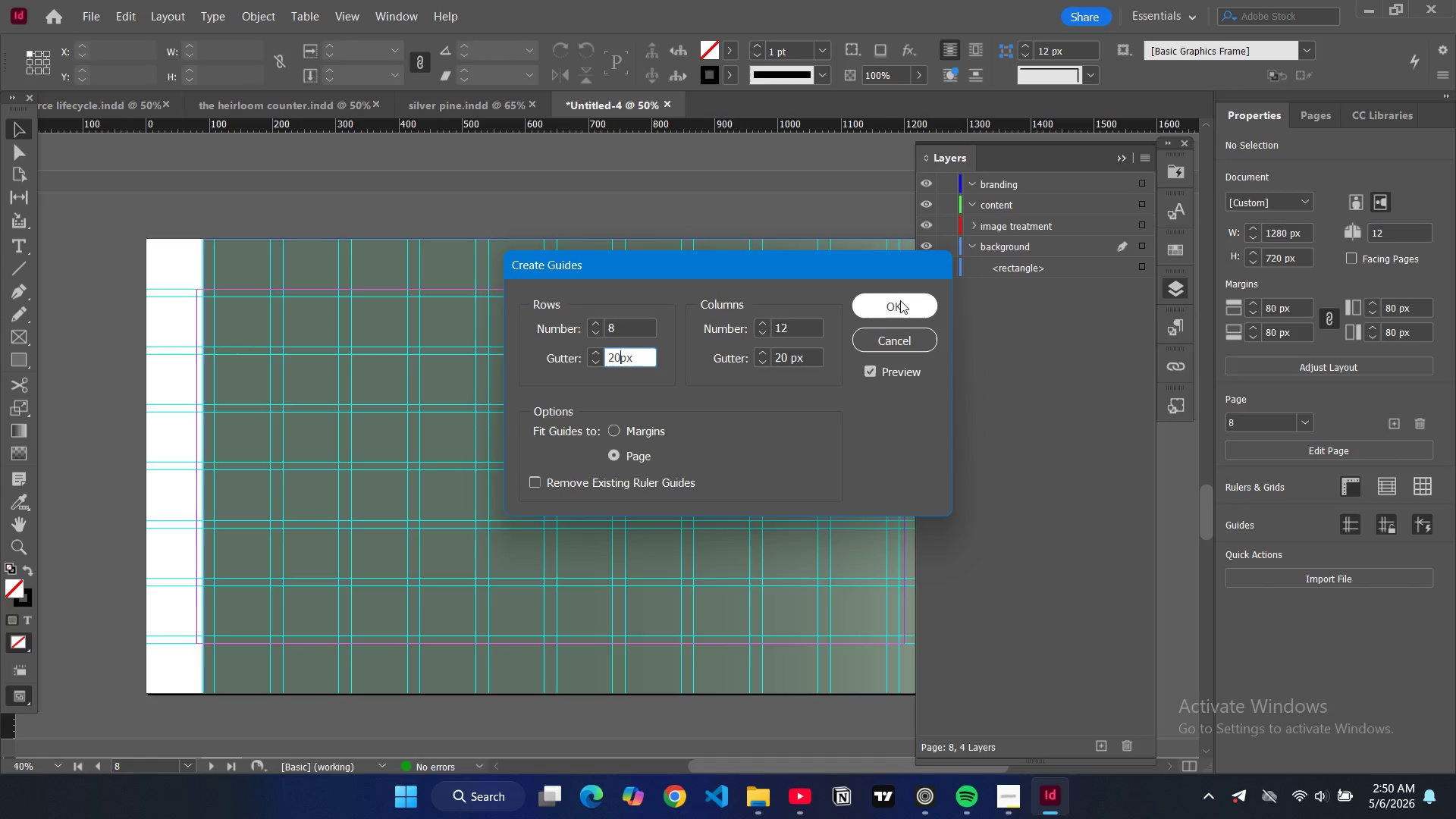 
left_click([900, 300])
 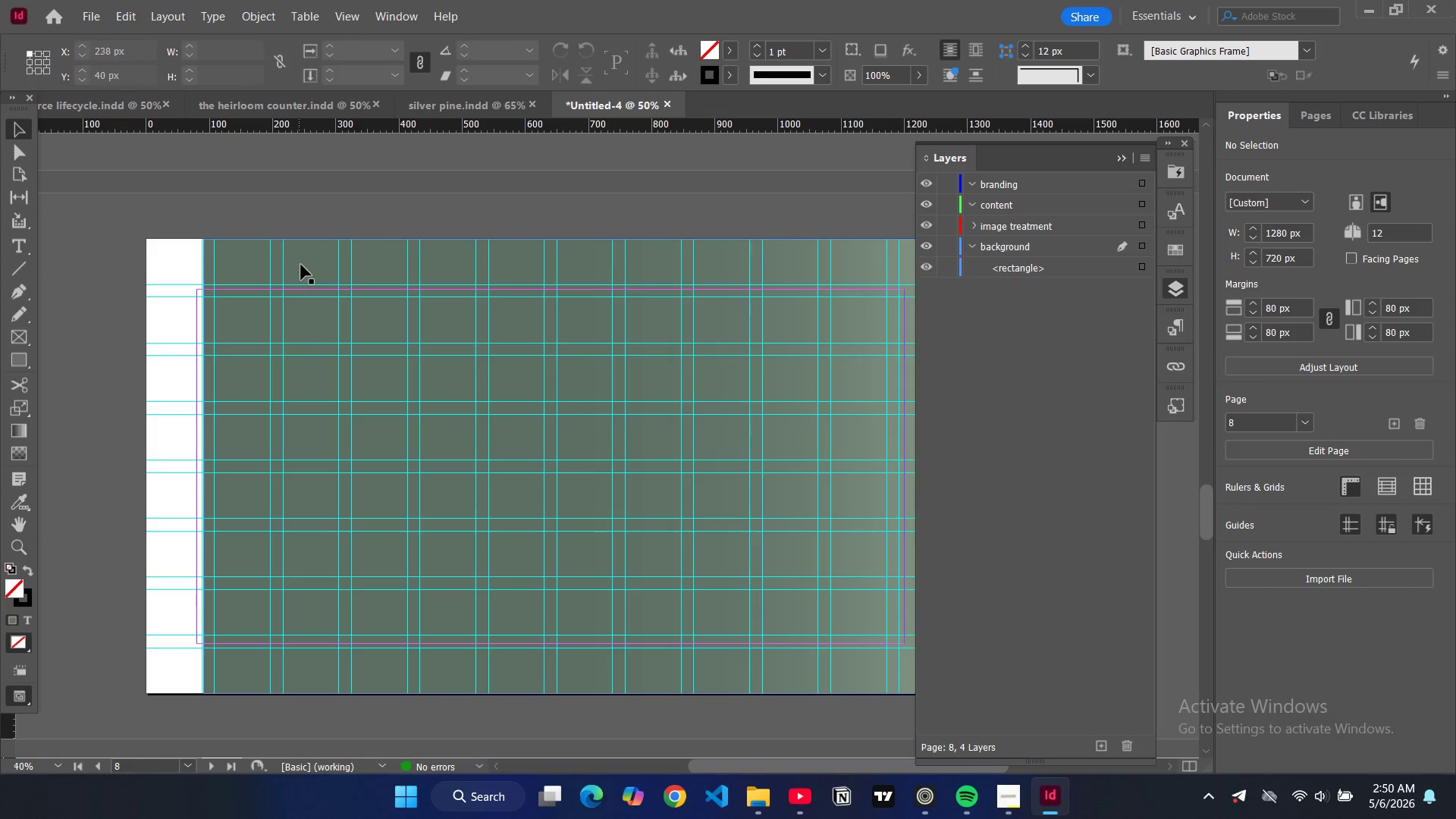 
left_click_drag(start_coordinate=[301, 265], to_coordinate=[242, 268])
 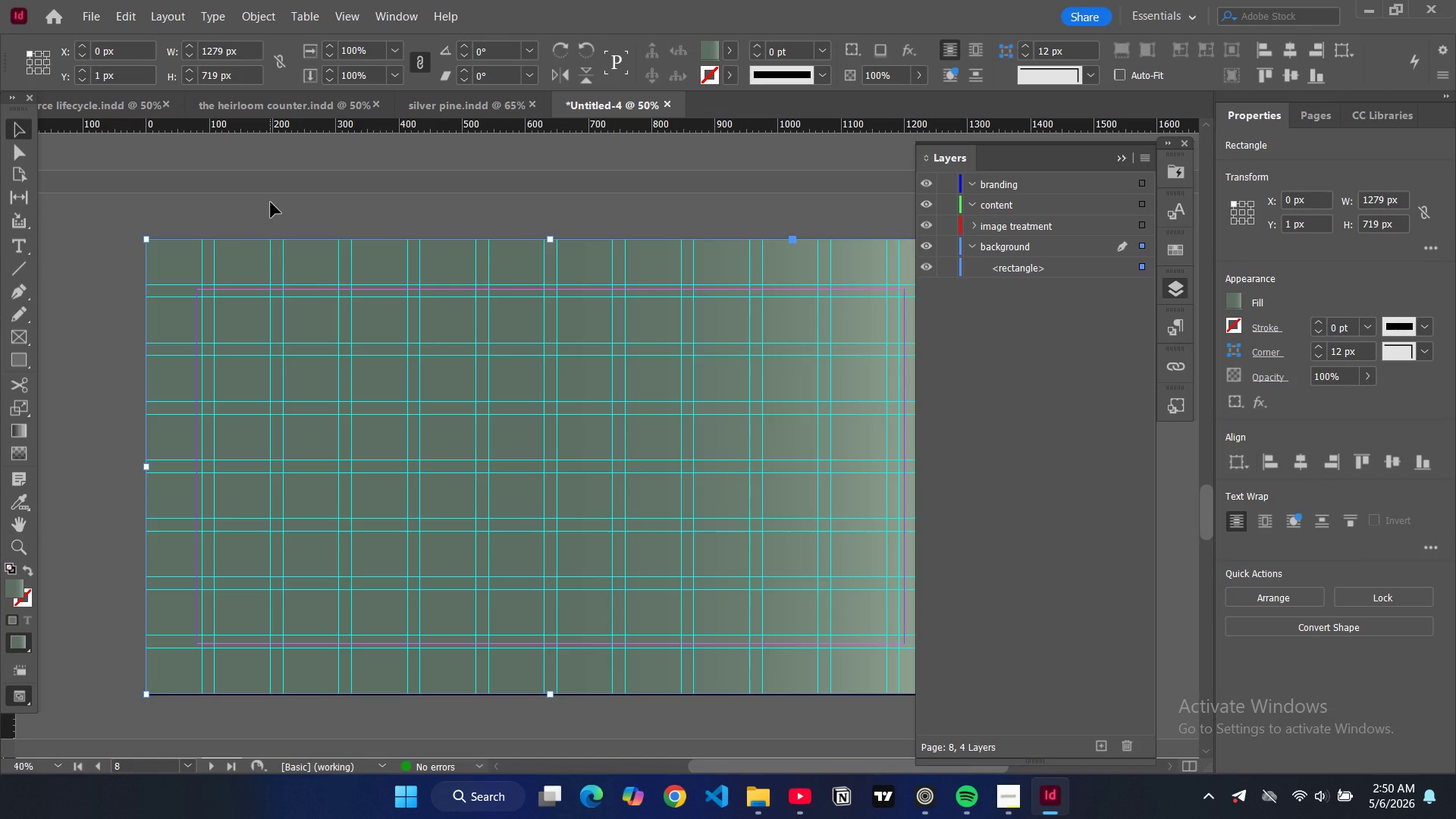 
scroll: coordinate [373, 171], scroll_direction: up, amount: 4.0
 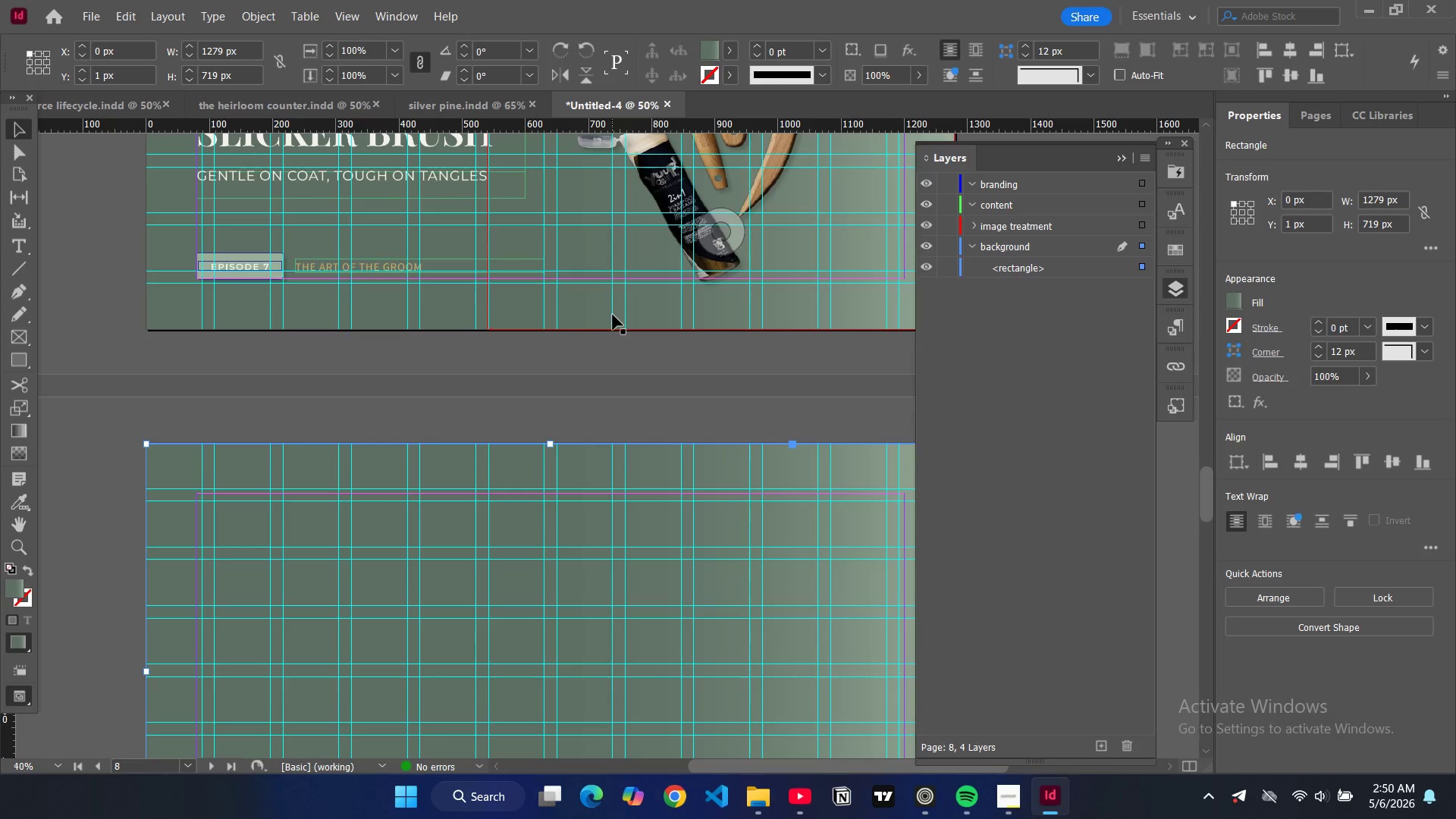 
left_click([613, 315])
 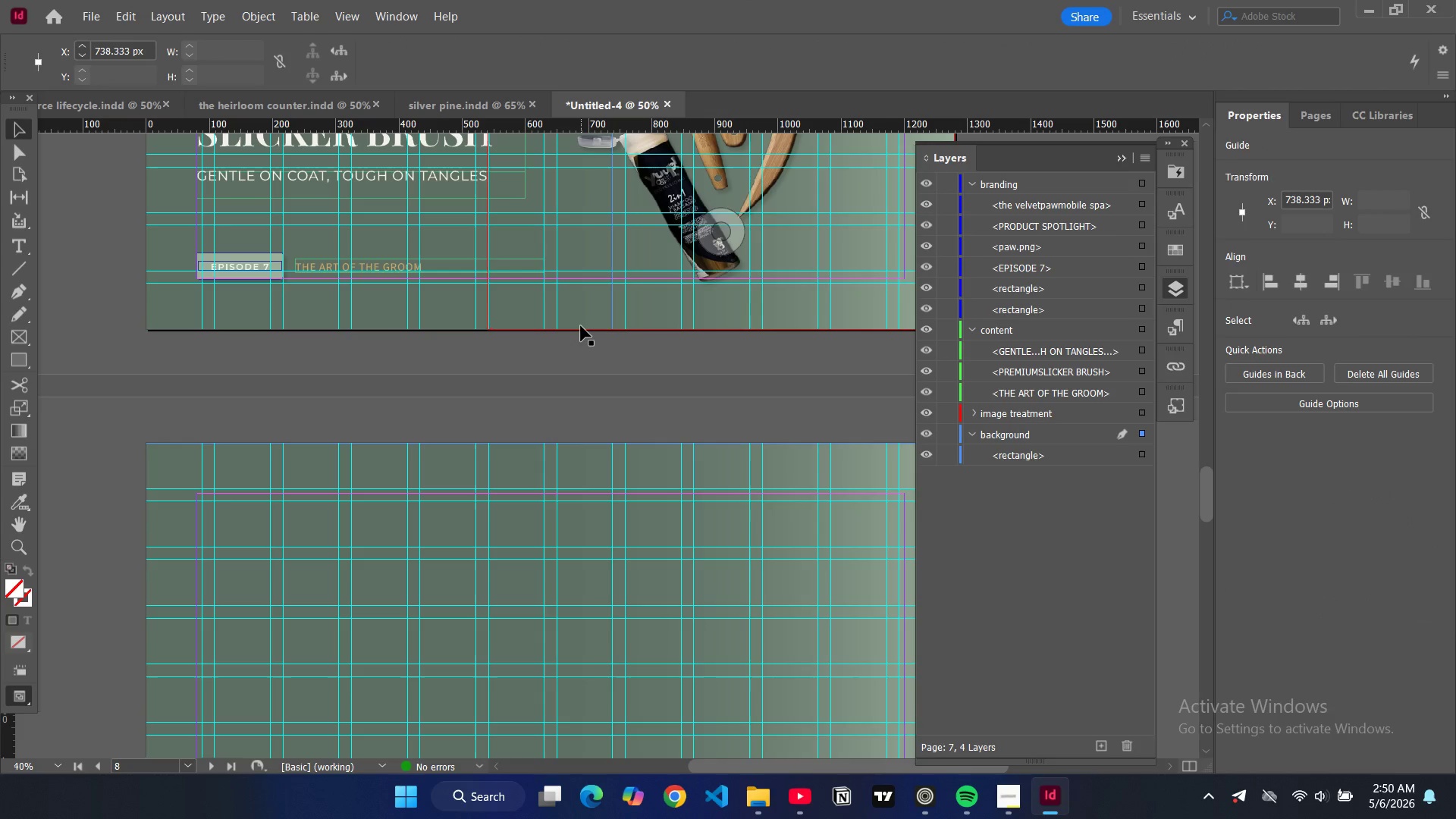 
left_click([581, 326])
 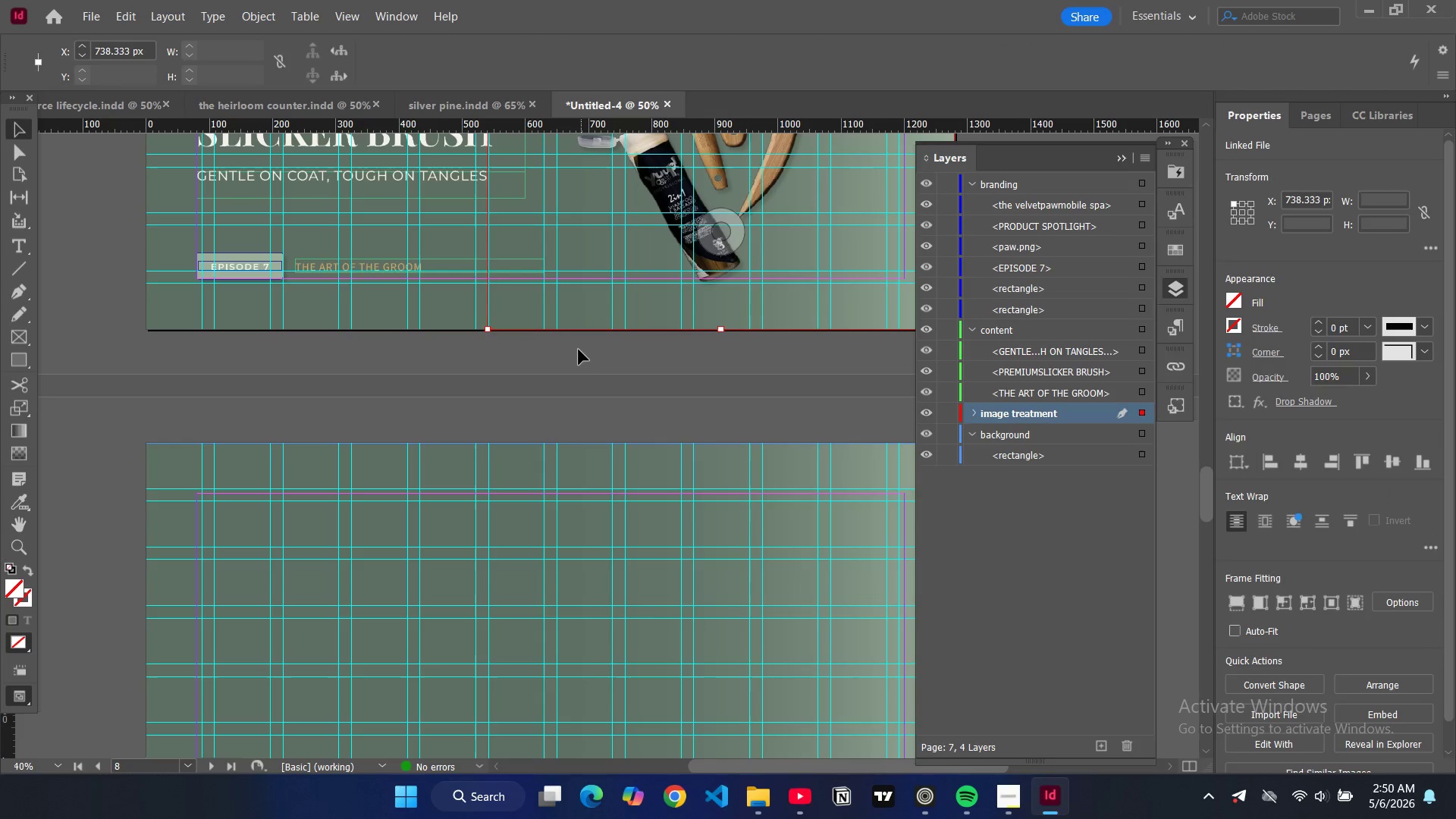 
key(Control+C)
 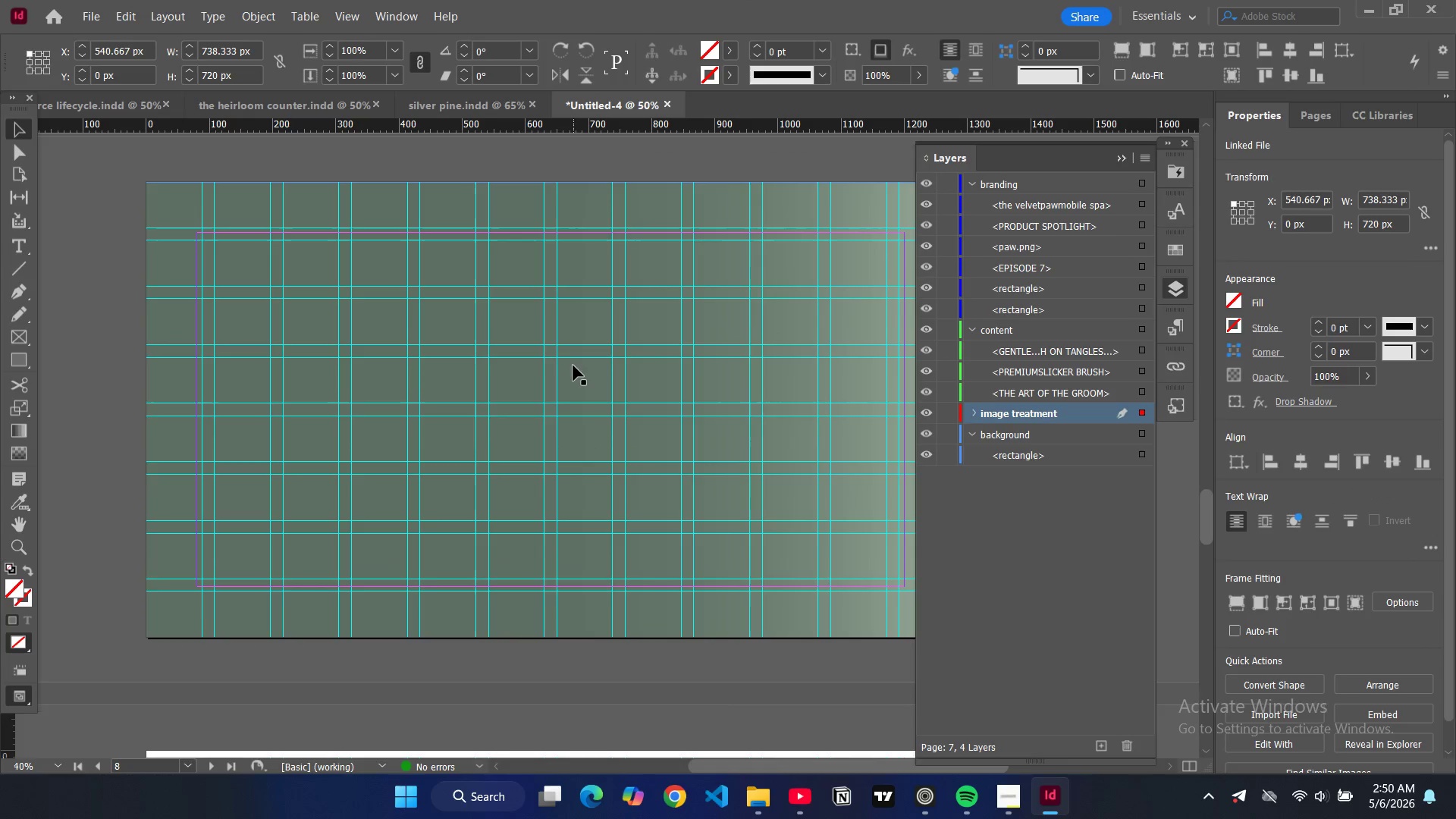 
scroll: coordinate [574, 364], scroll_direction: down, amount: 5.0
 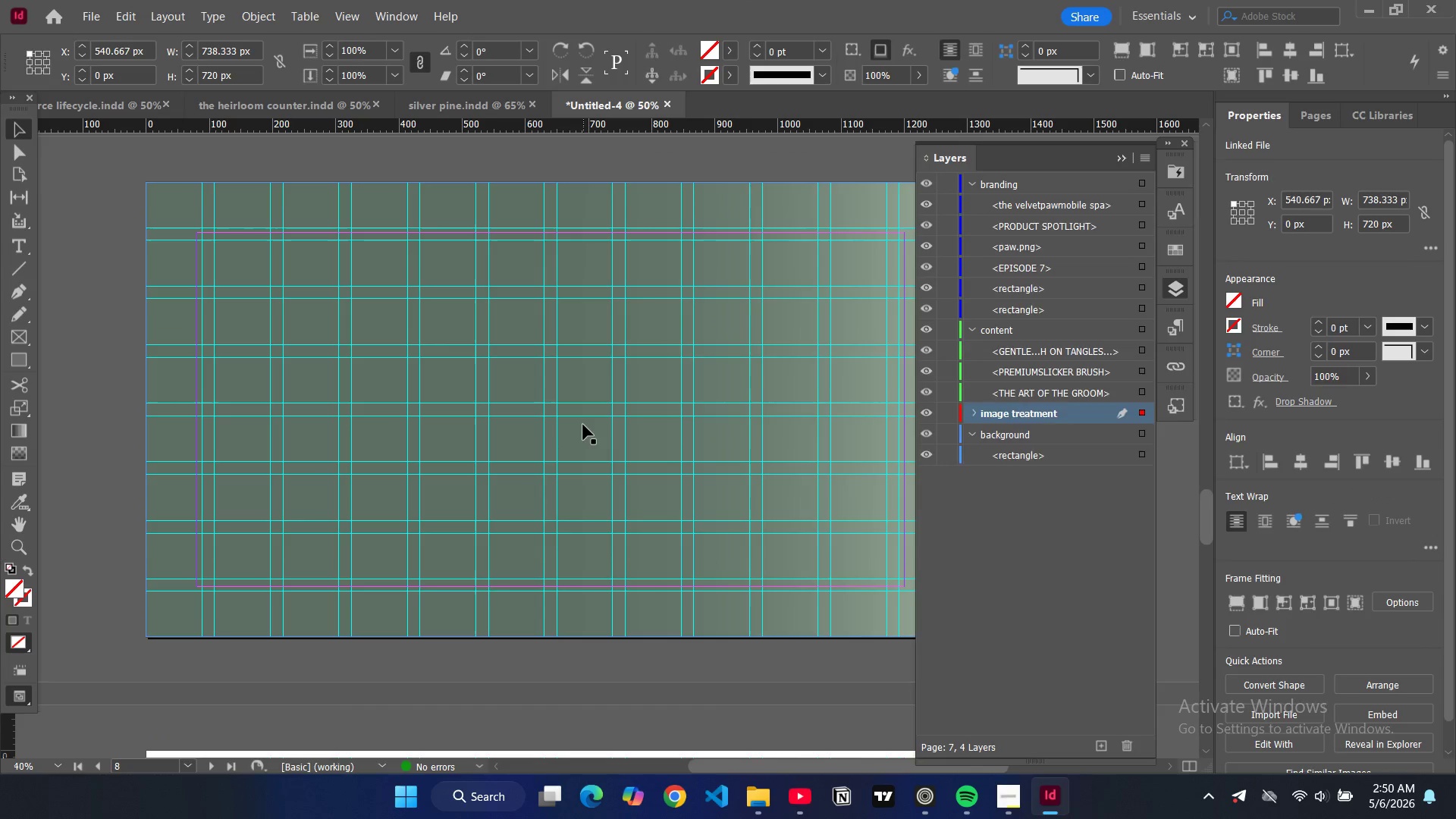 
left_click([583, 425])
 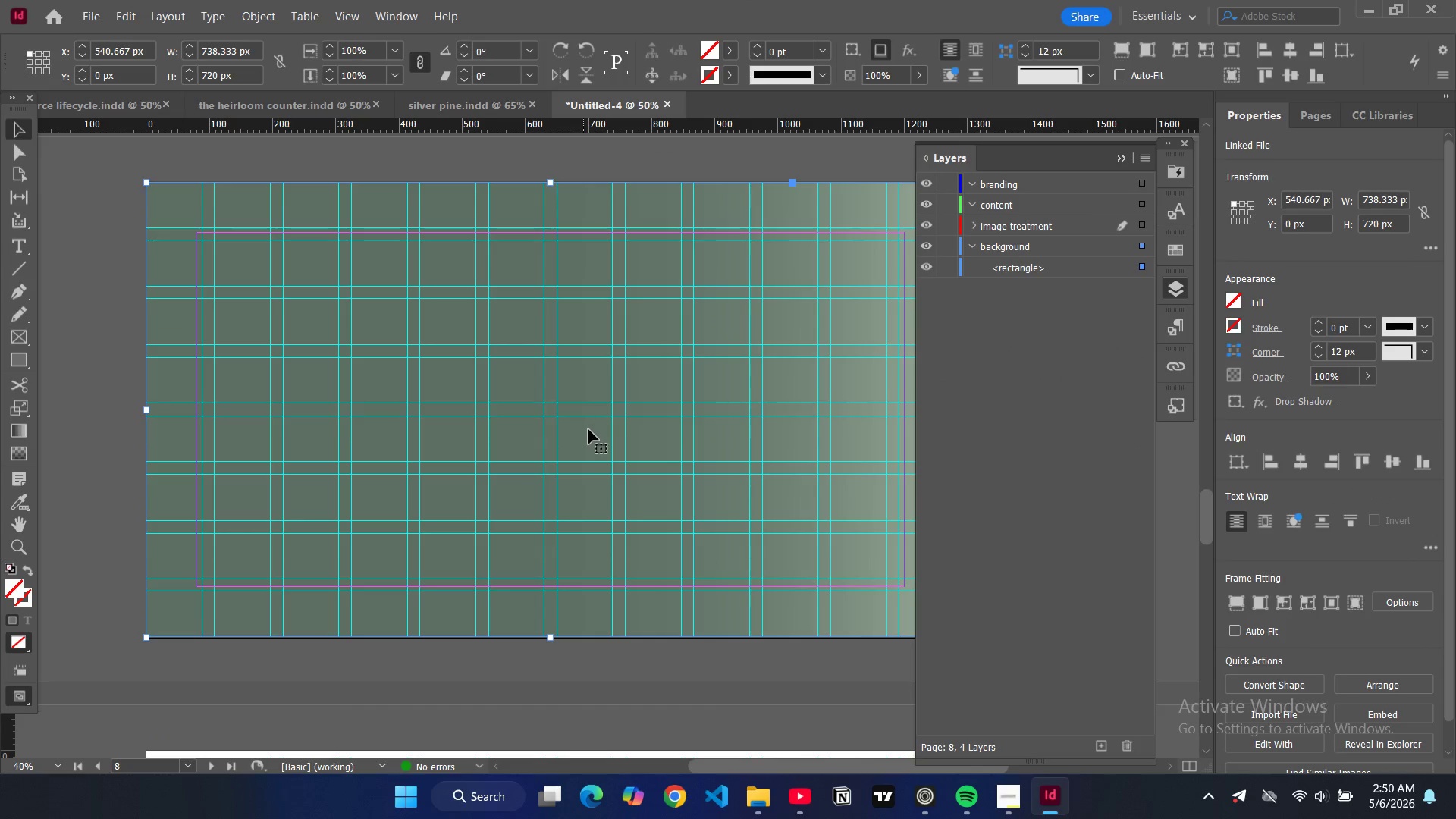 
key(Control+V)
 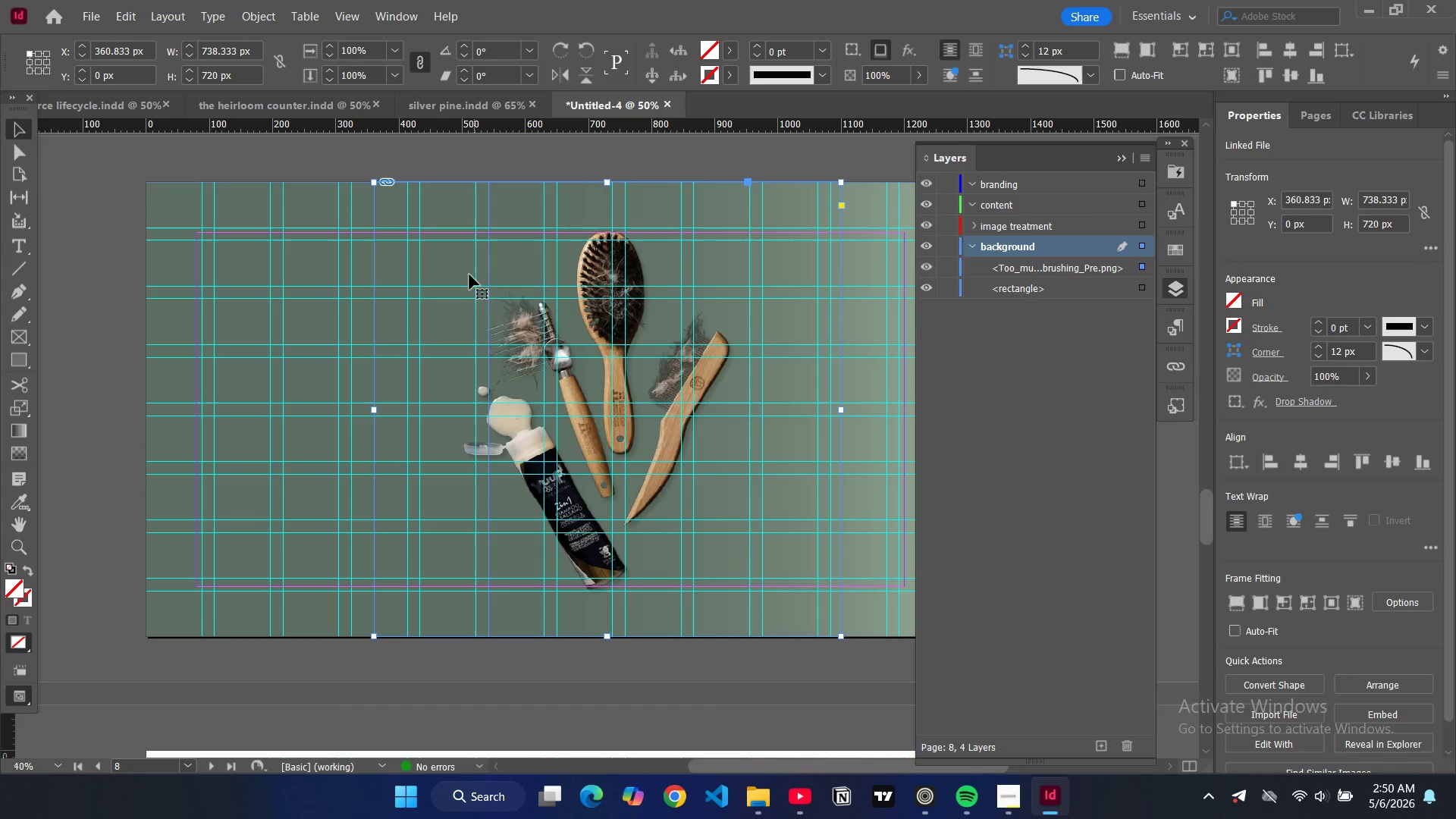 
left_click_drag(start_coordinate=[452, 262], to_coordinate=[583, 280])
 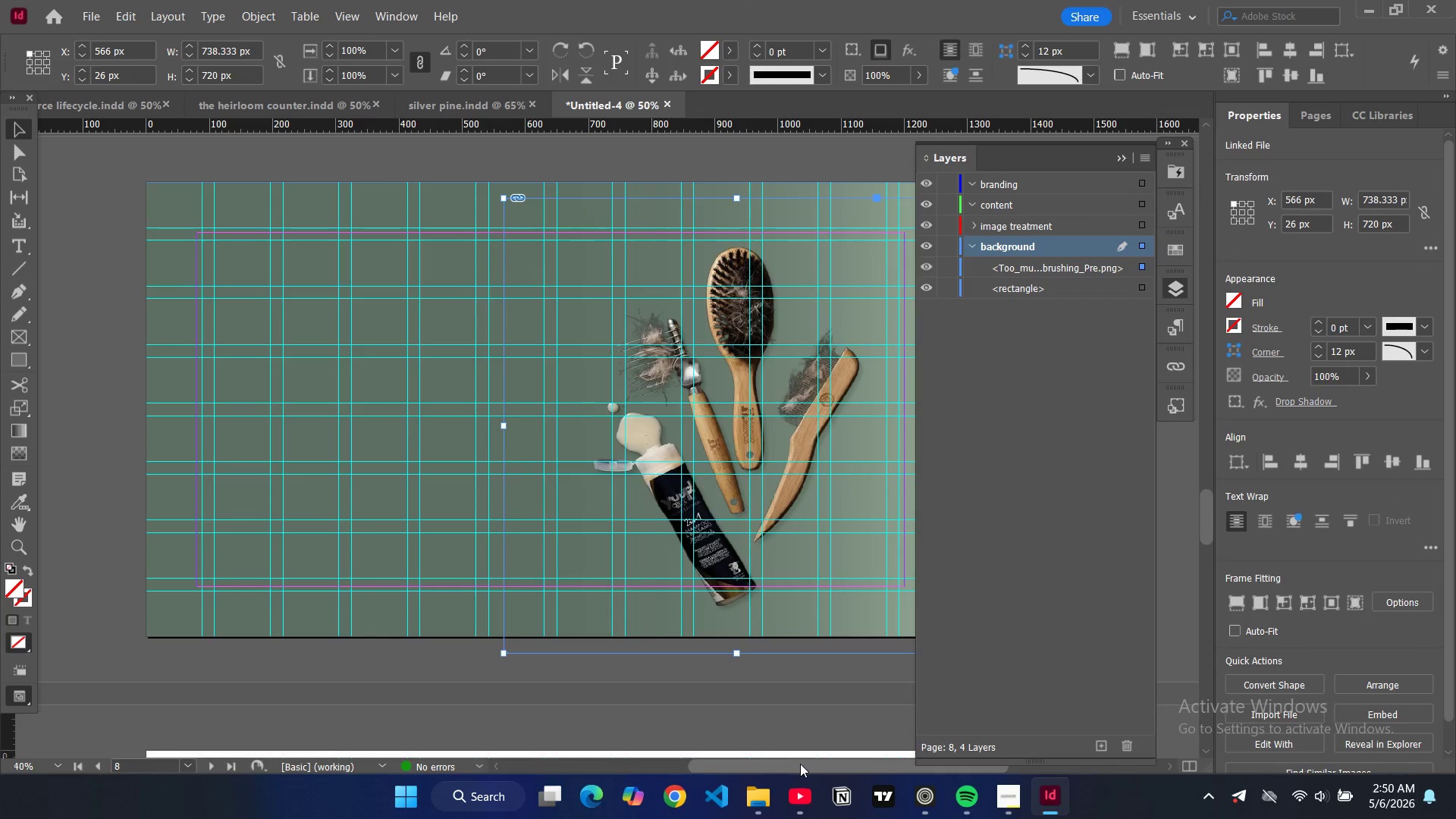 
left_click_drag(start_coordinate=[802, 764], to_coordinate=[861, 772])
 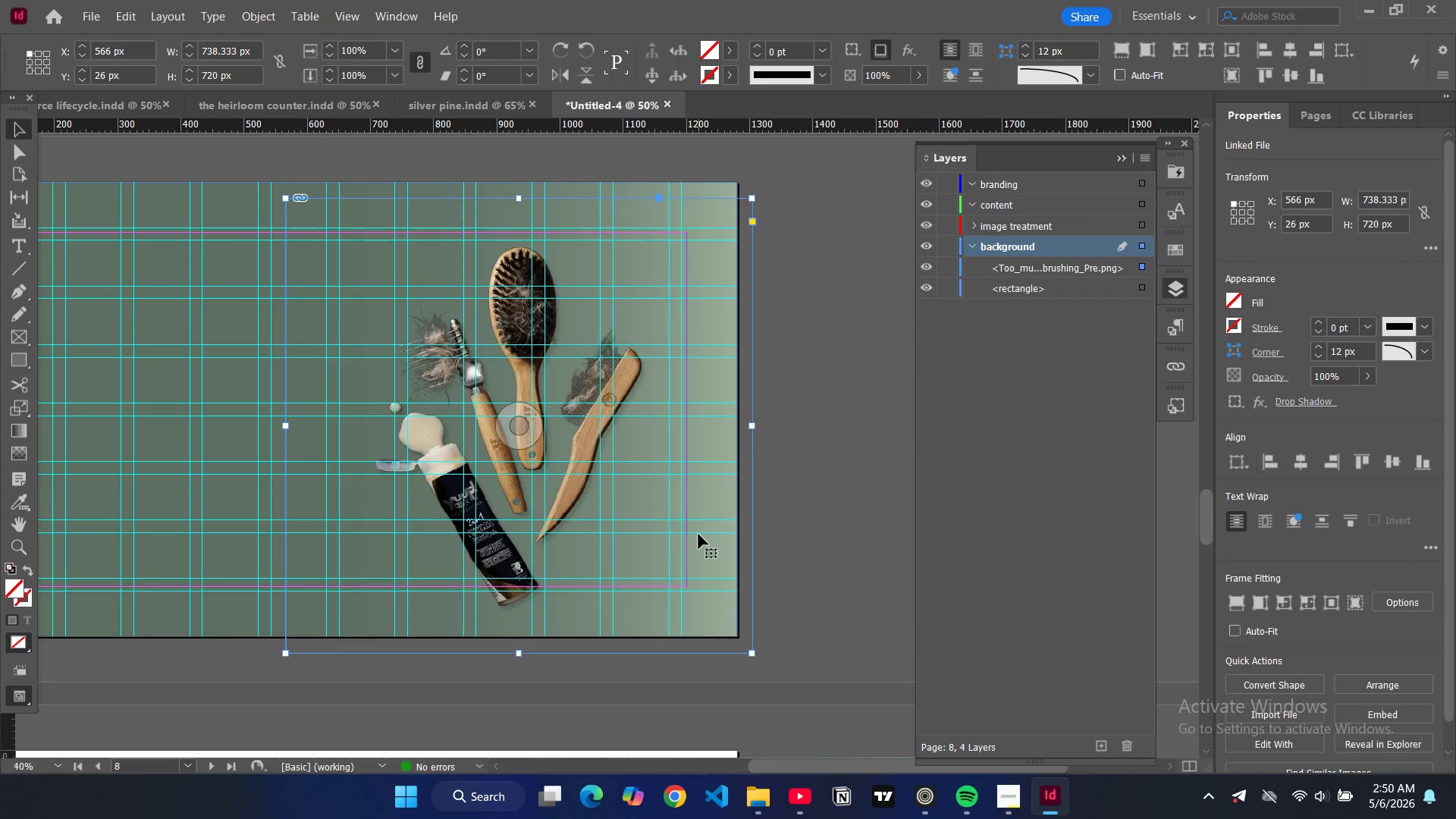 
left_click_drag(start_coordinate=[698, 534], to_coordinate=[682, 519])
 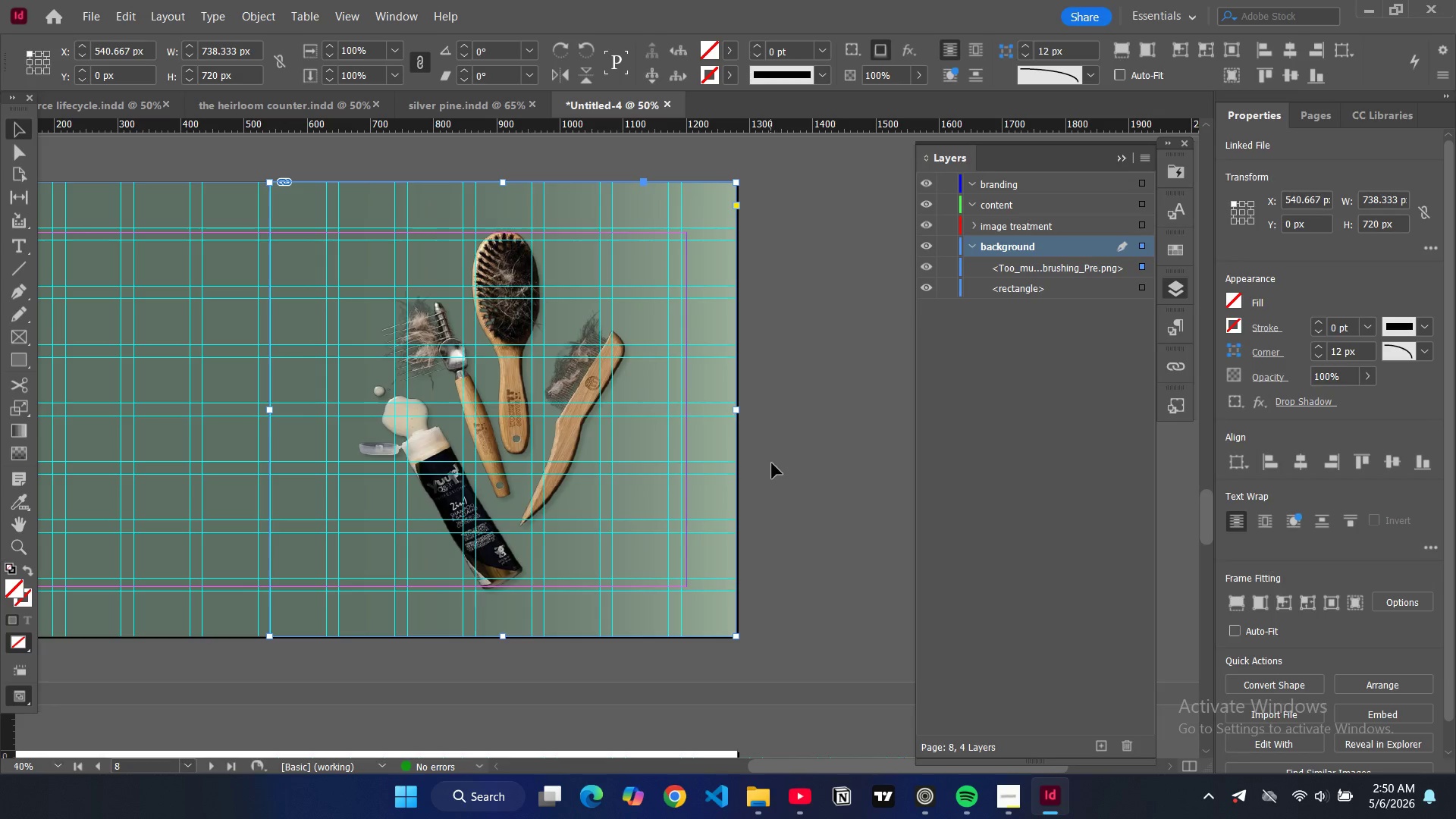 
key(Control+ControlLeft)
 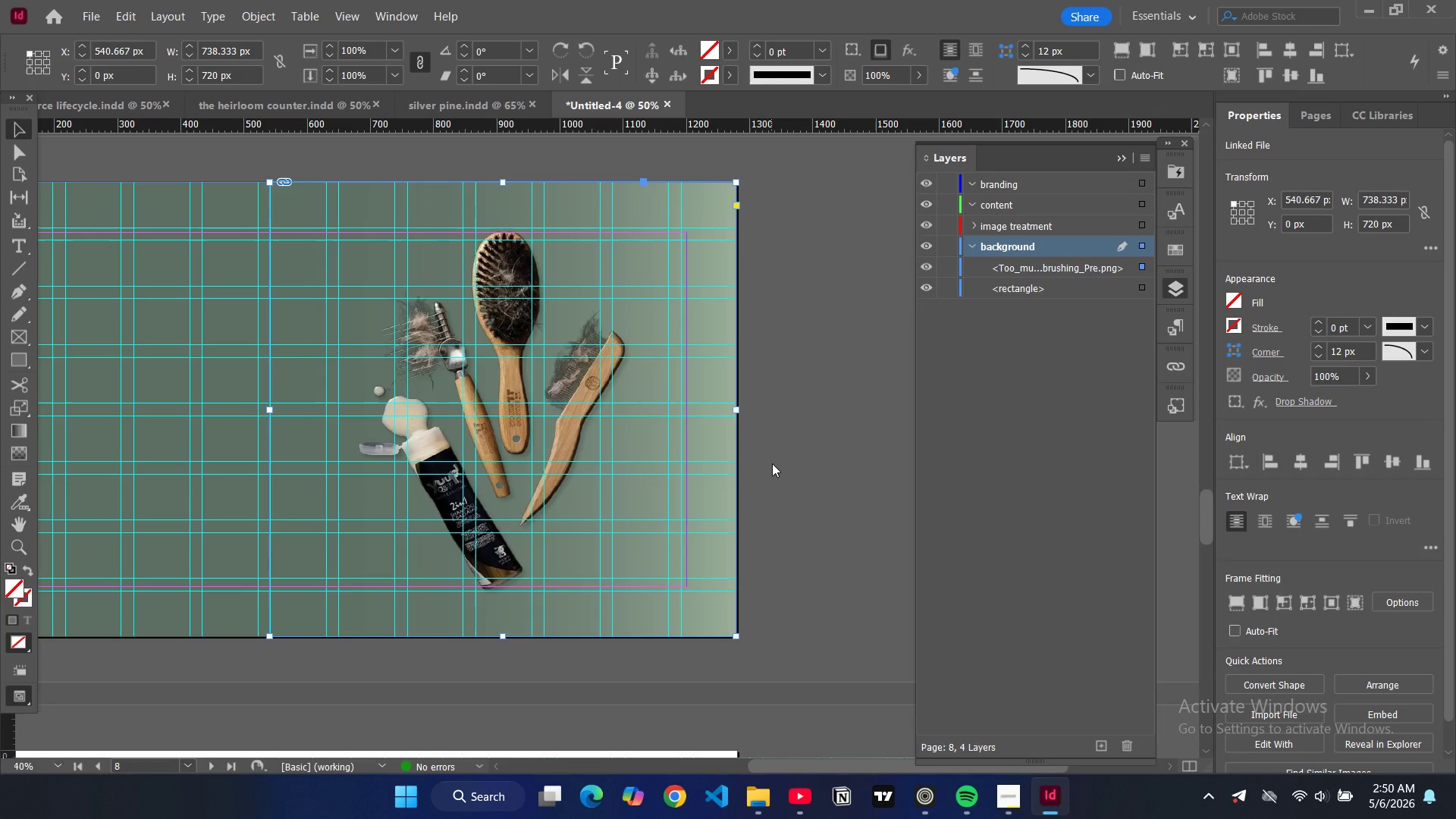 
key(Control+D)
 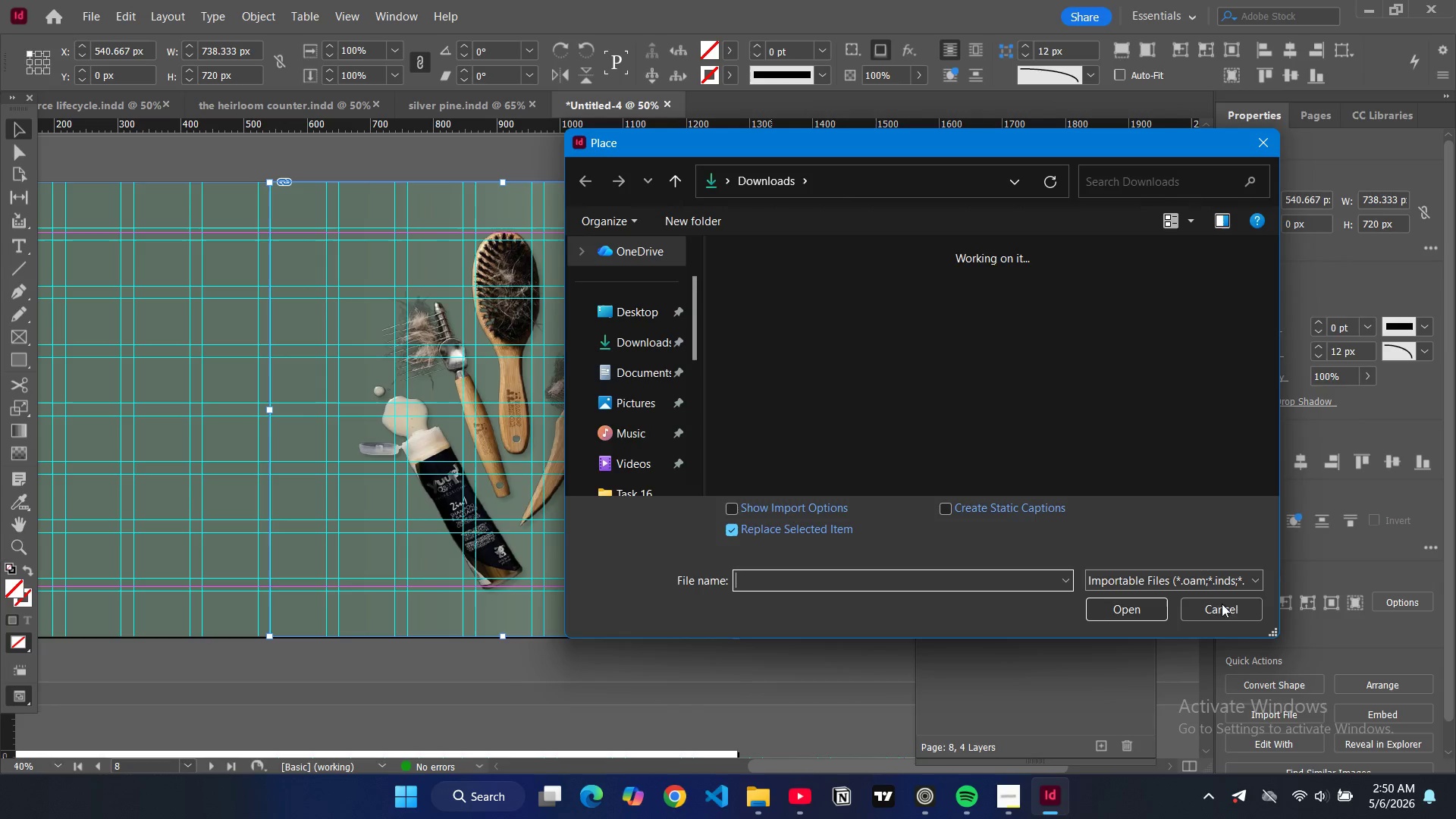 
left_click([1213, 607])
 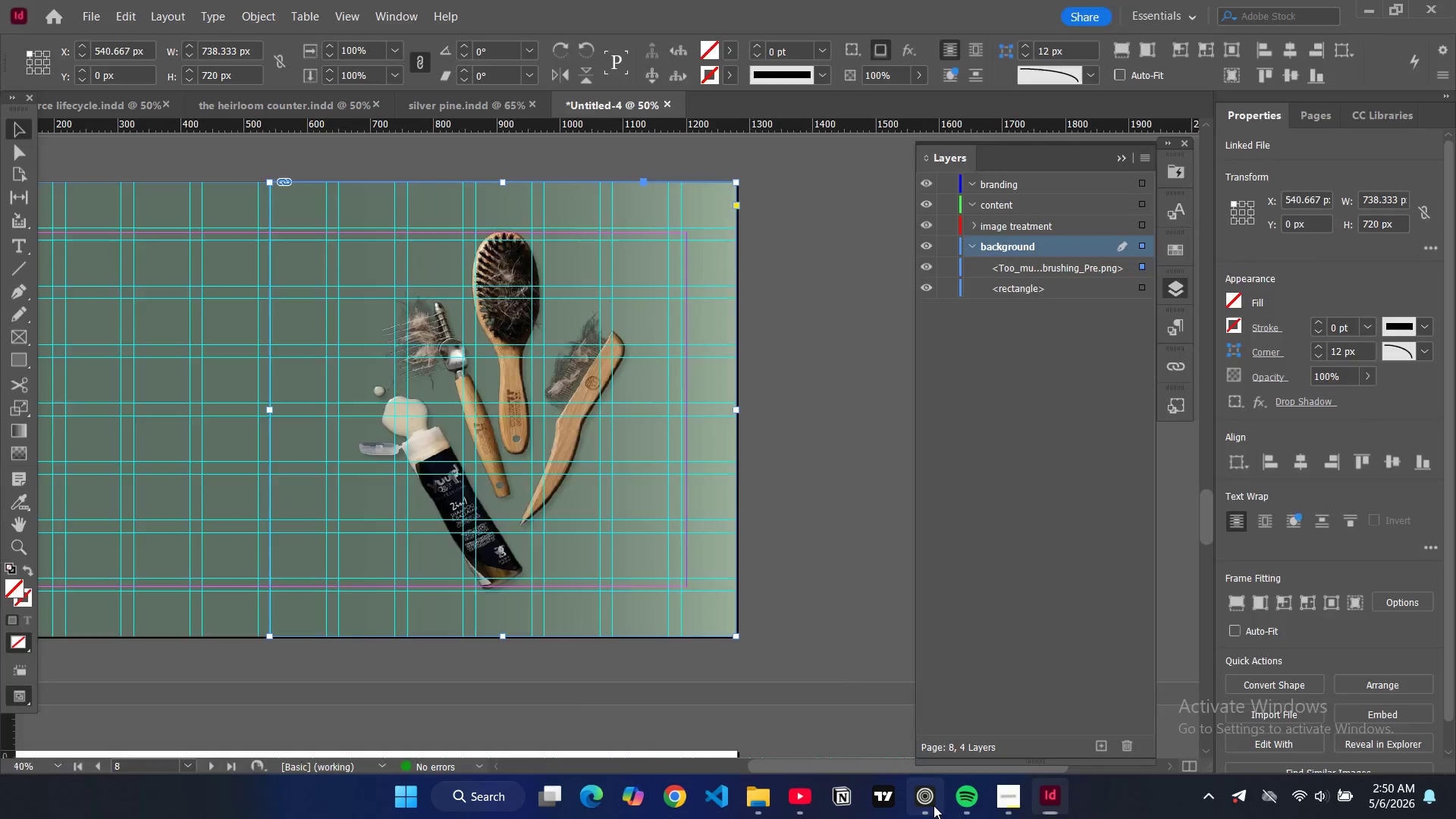 
left_click([934, 805])
 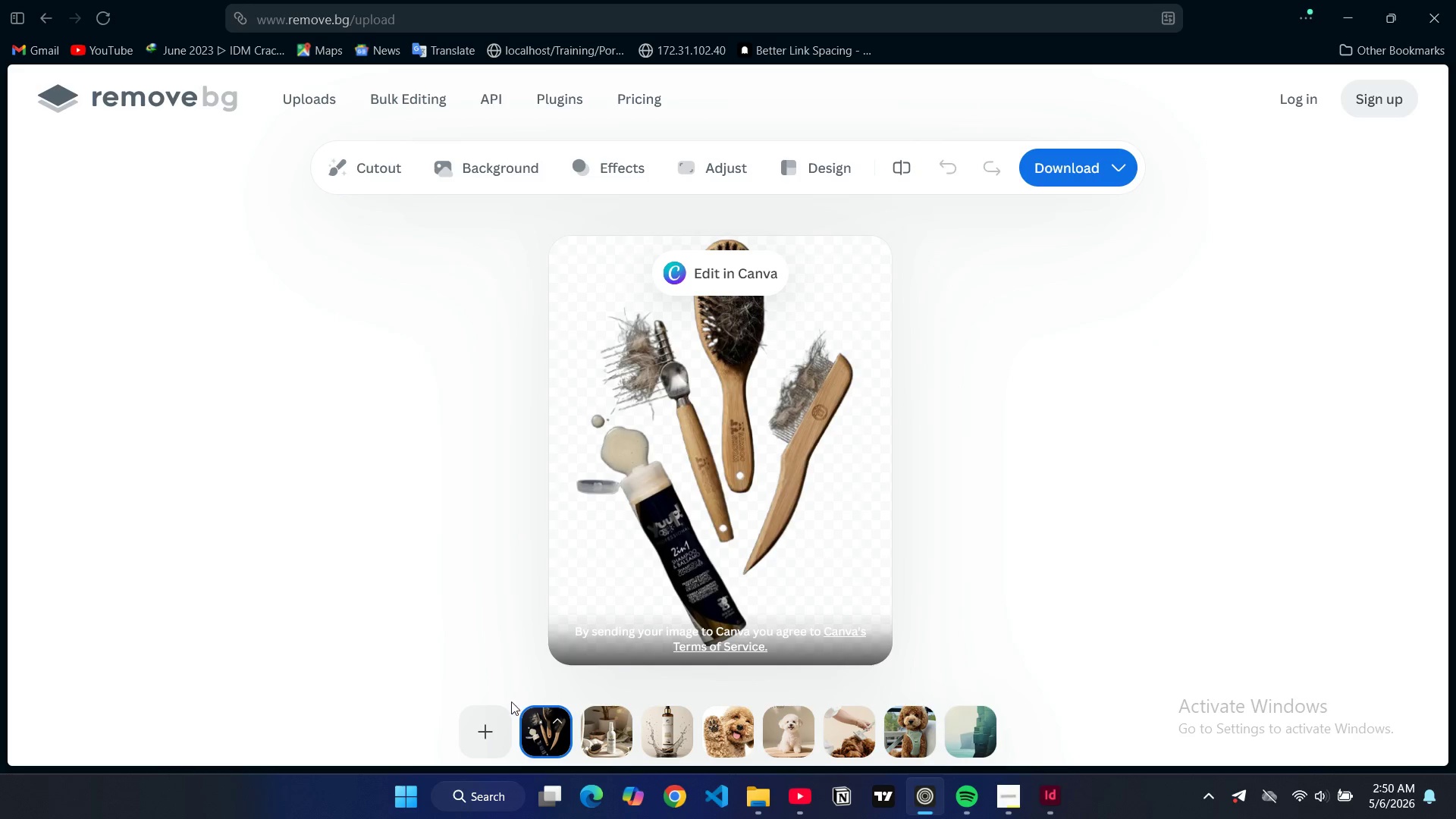 
left_click([487, 720])
 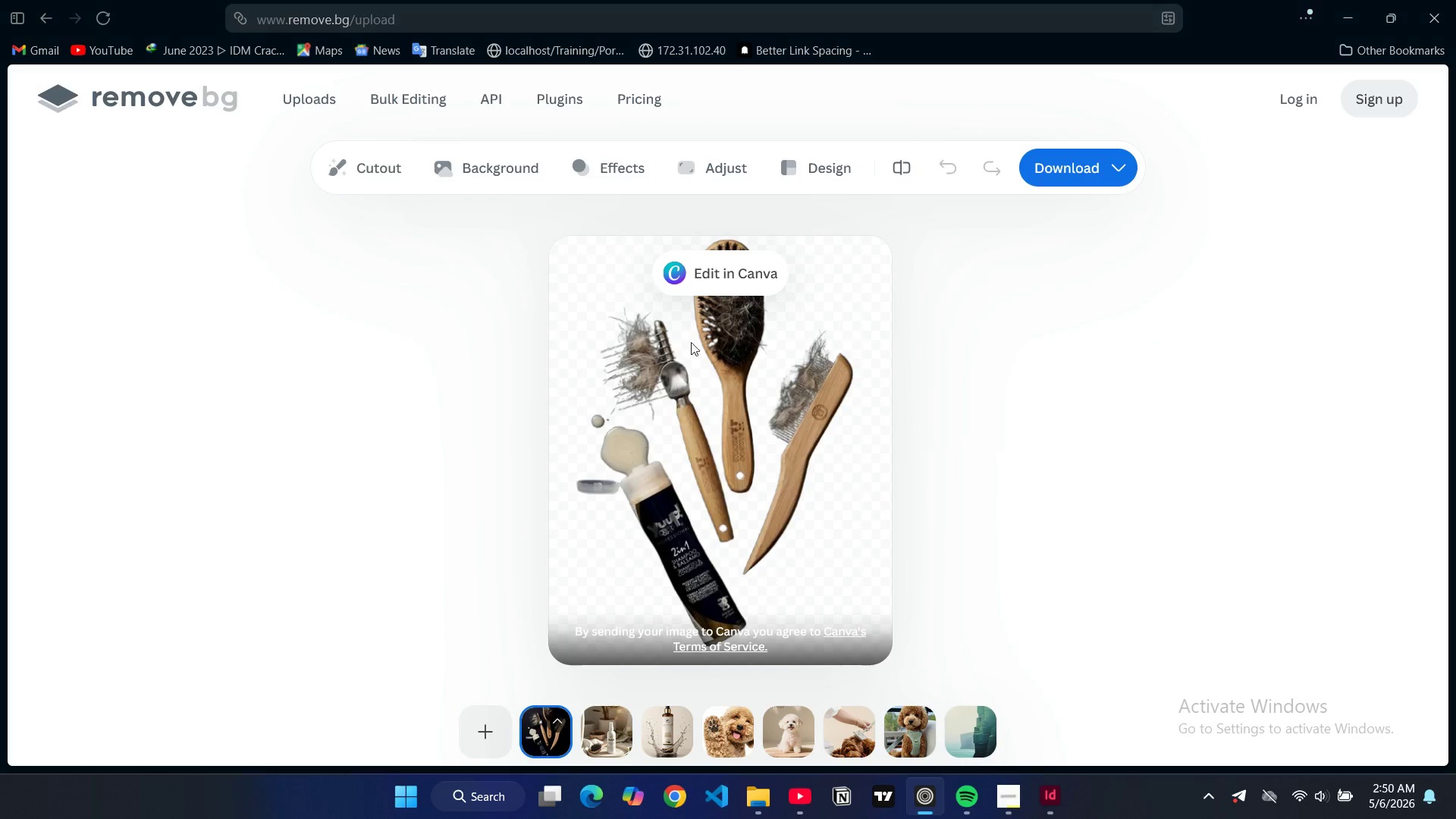 
mouse_move([676, 253])
 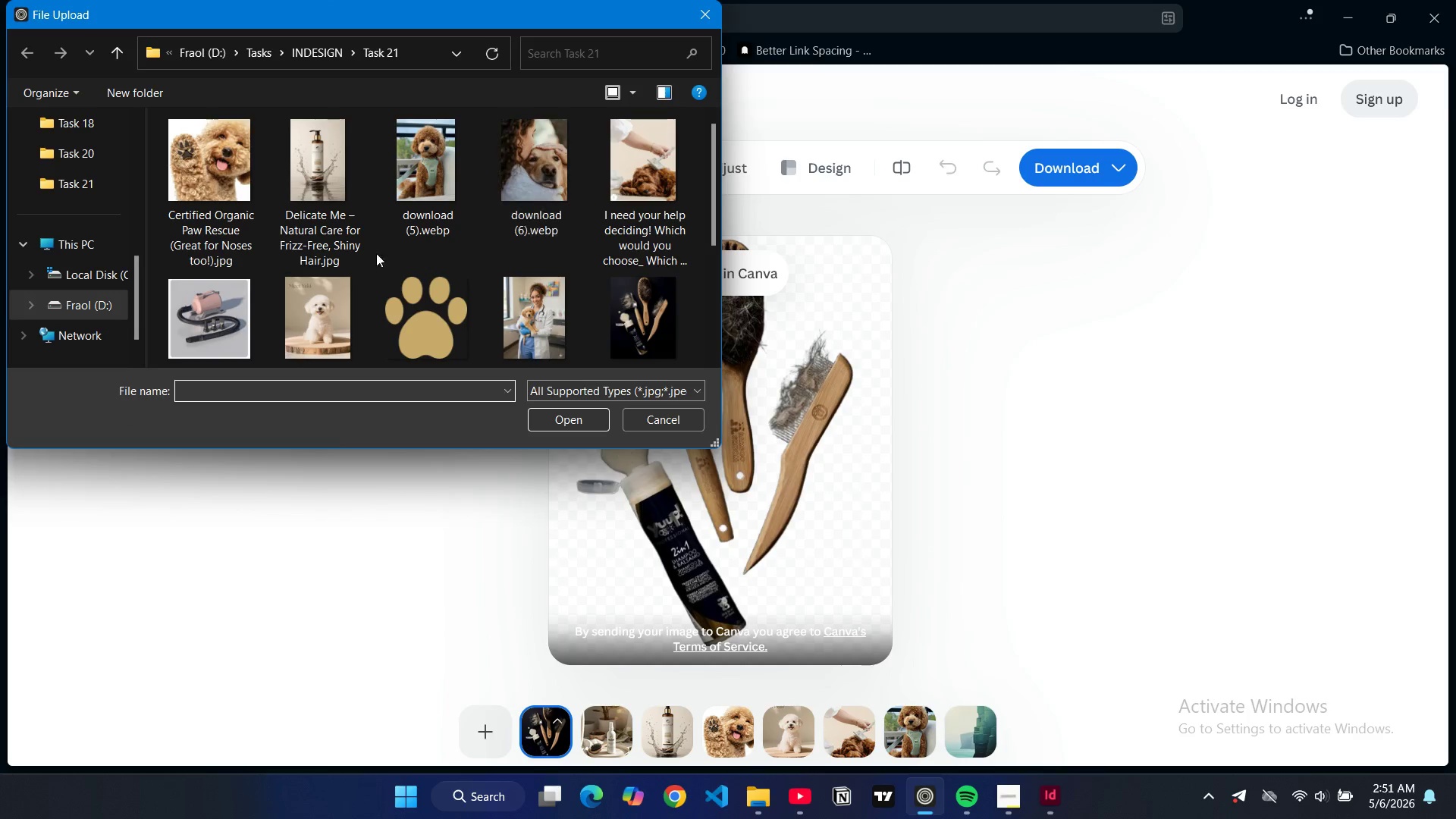 
left_click([187, 343])
 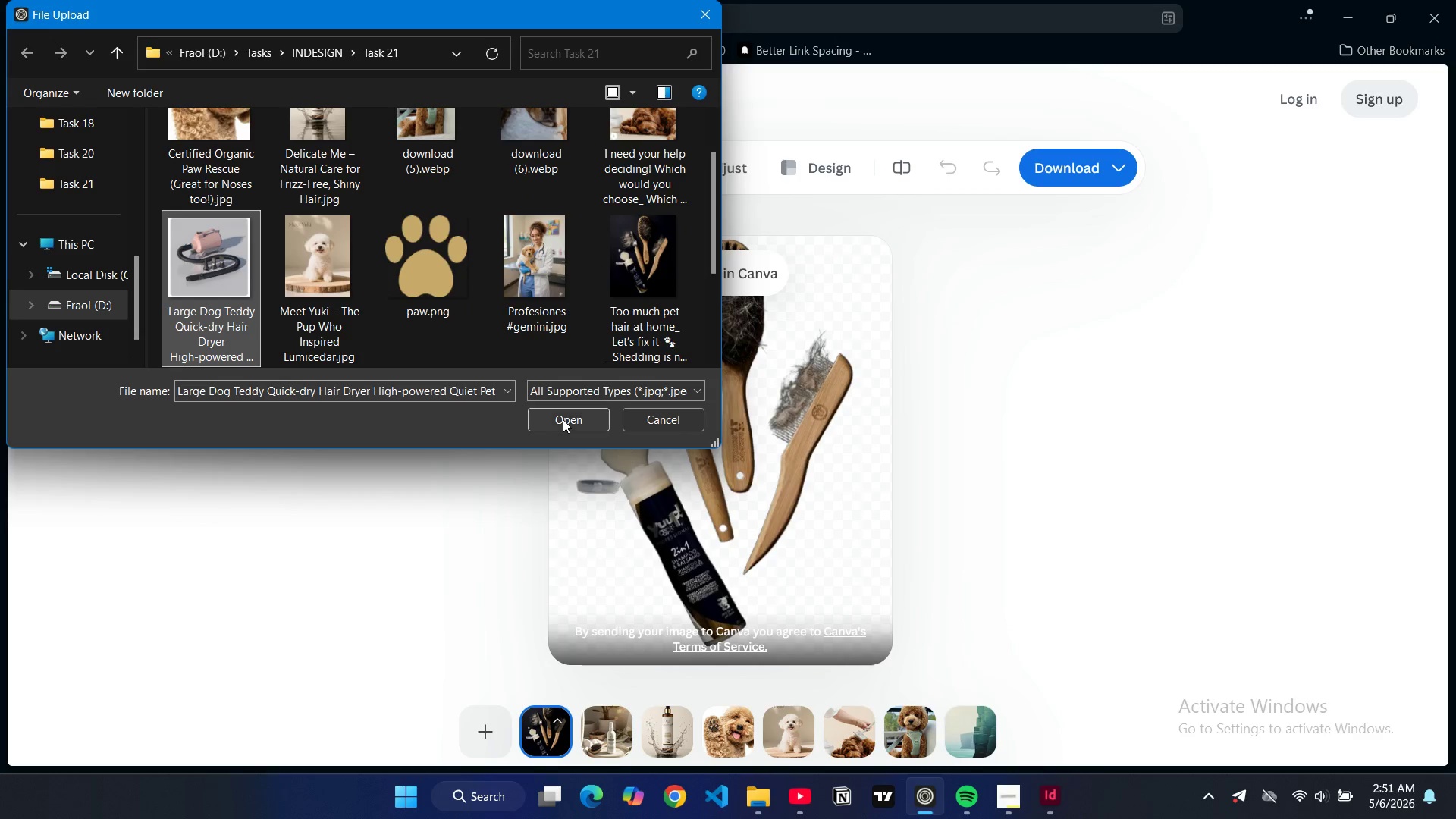 
left_click([563, 420])
 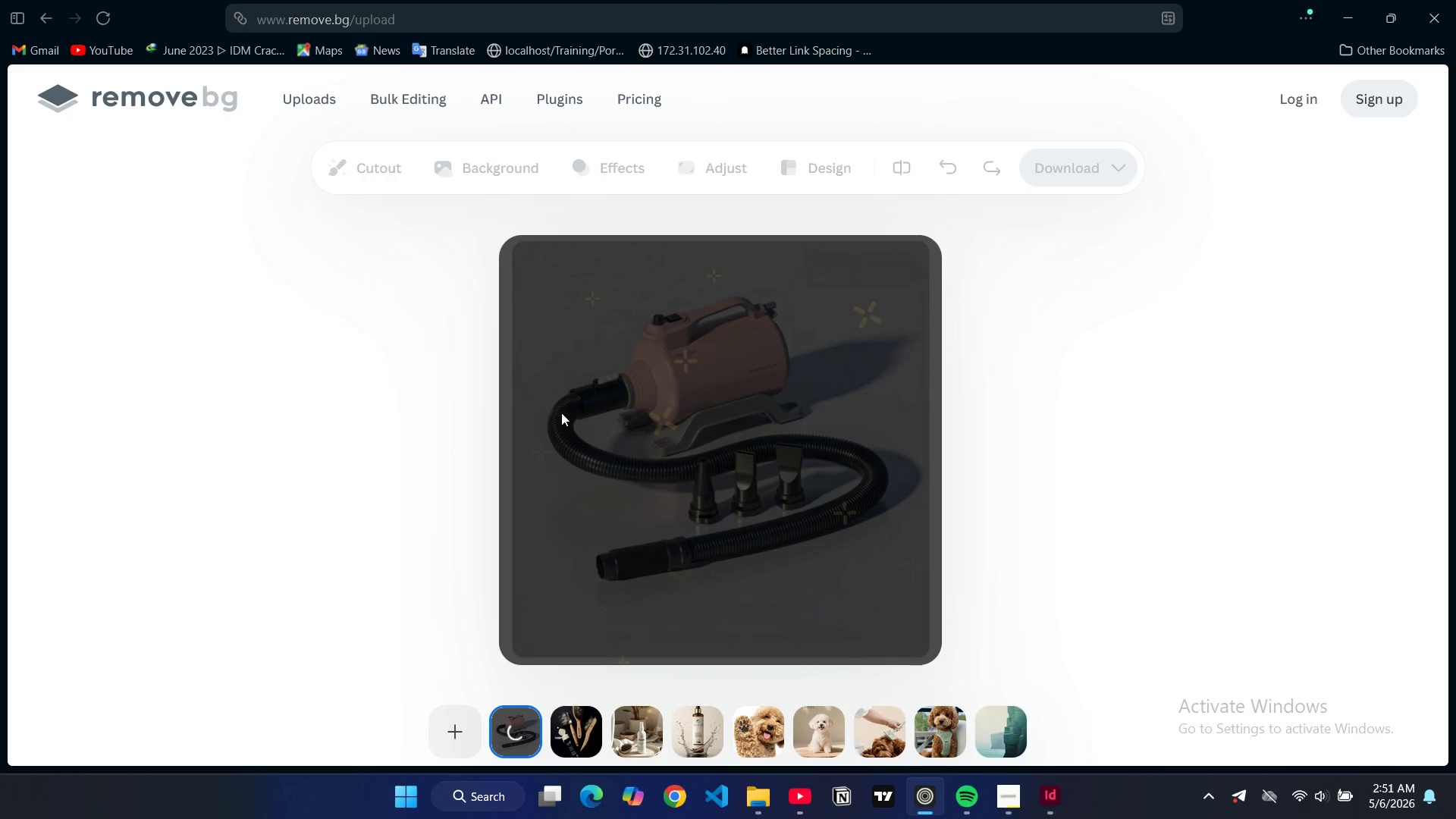 
wait(9.73)
 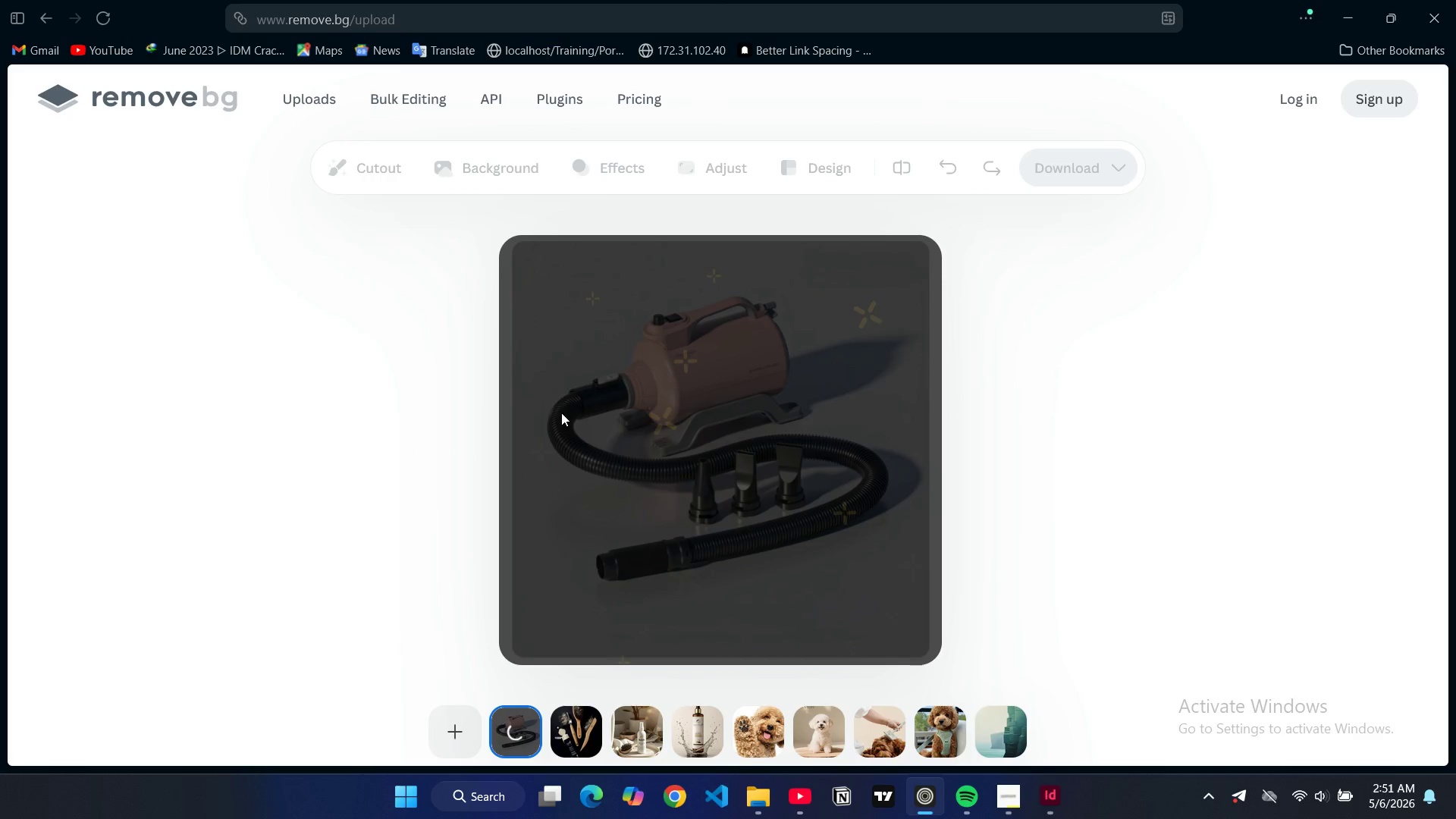 
left_click([1128, 163])
 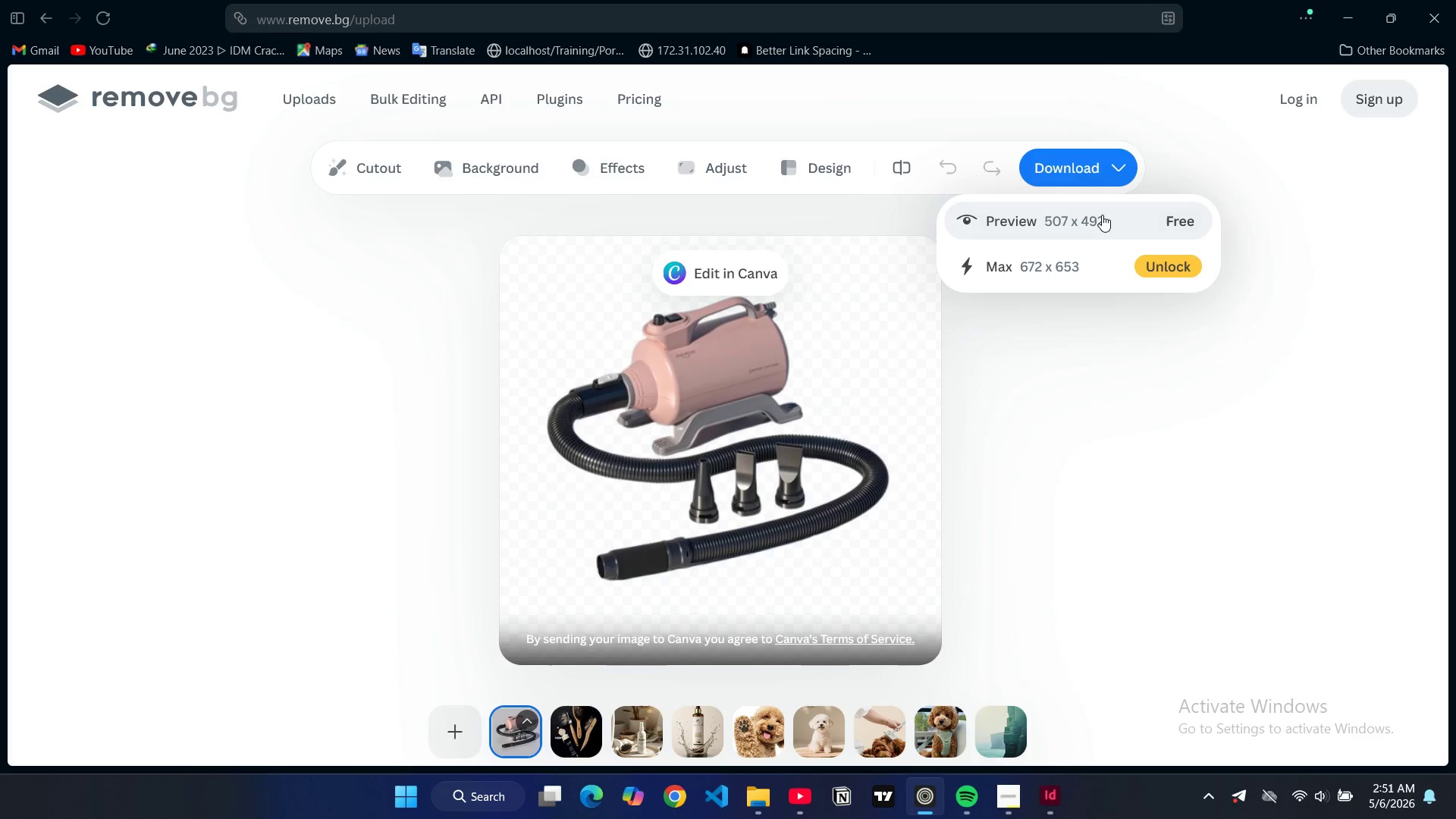 
left_click([1102, 215])
 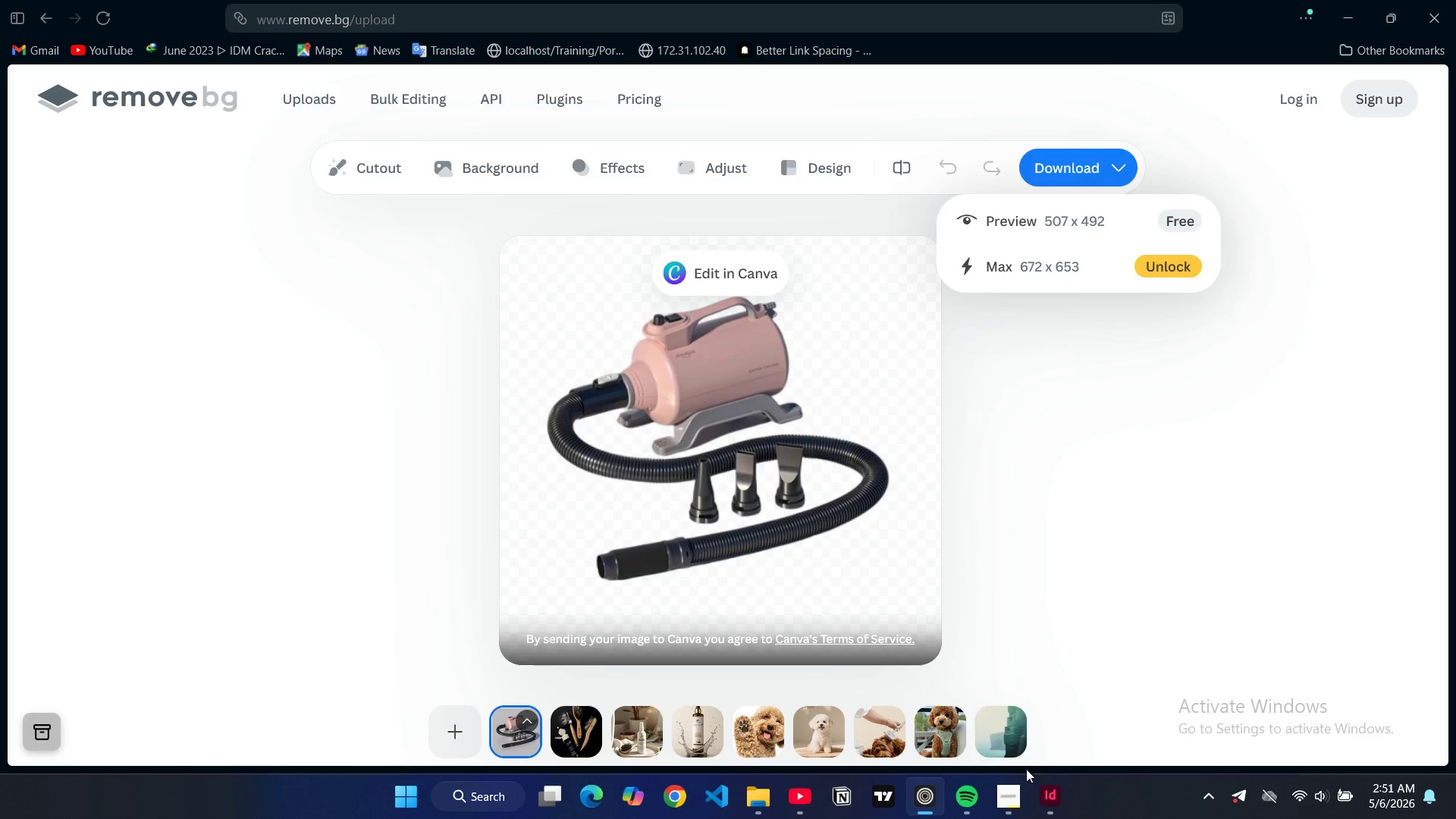 
left_click([1050, 786])
 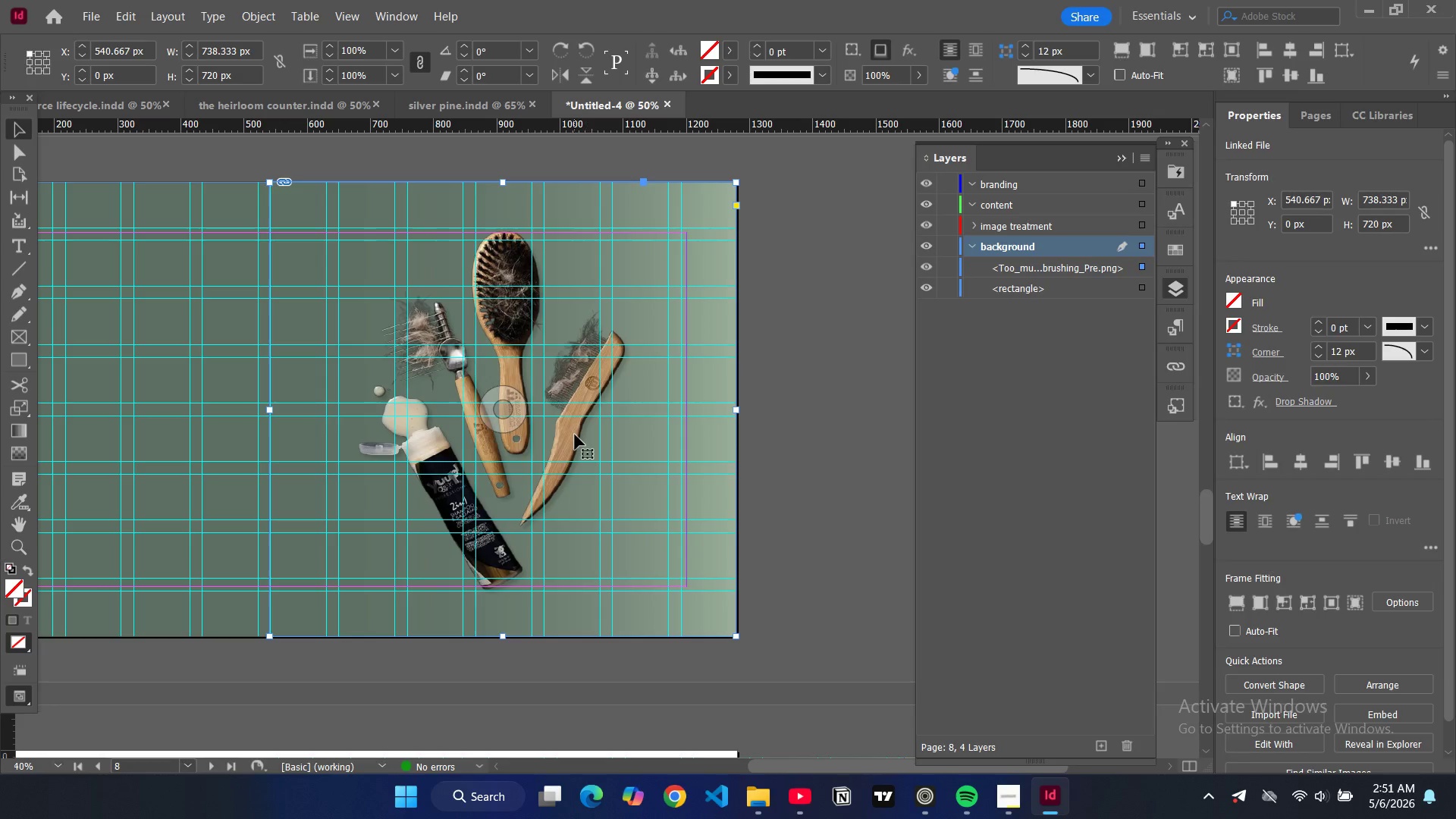 
left_click([575, 435])
 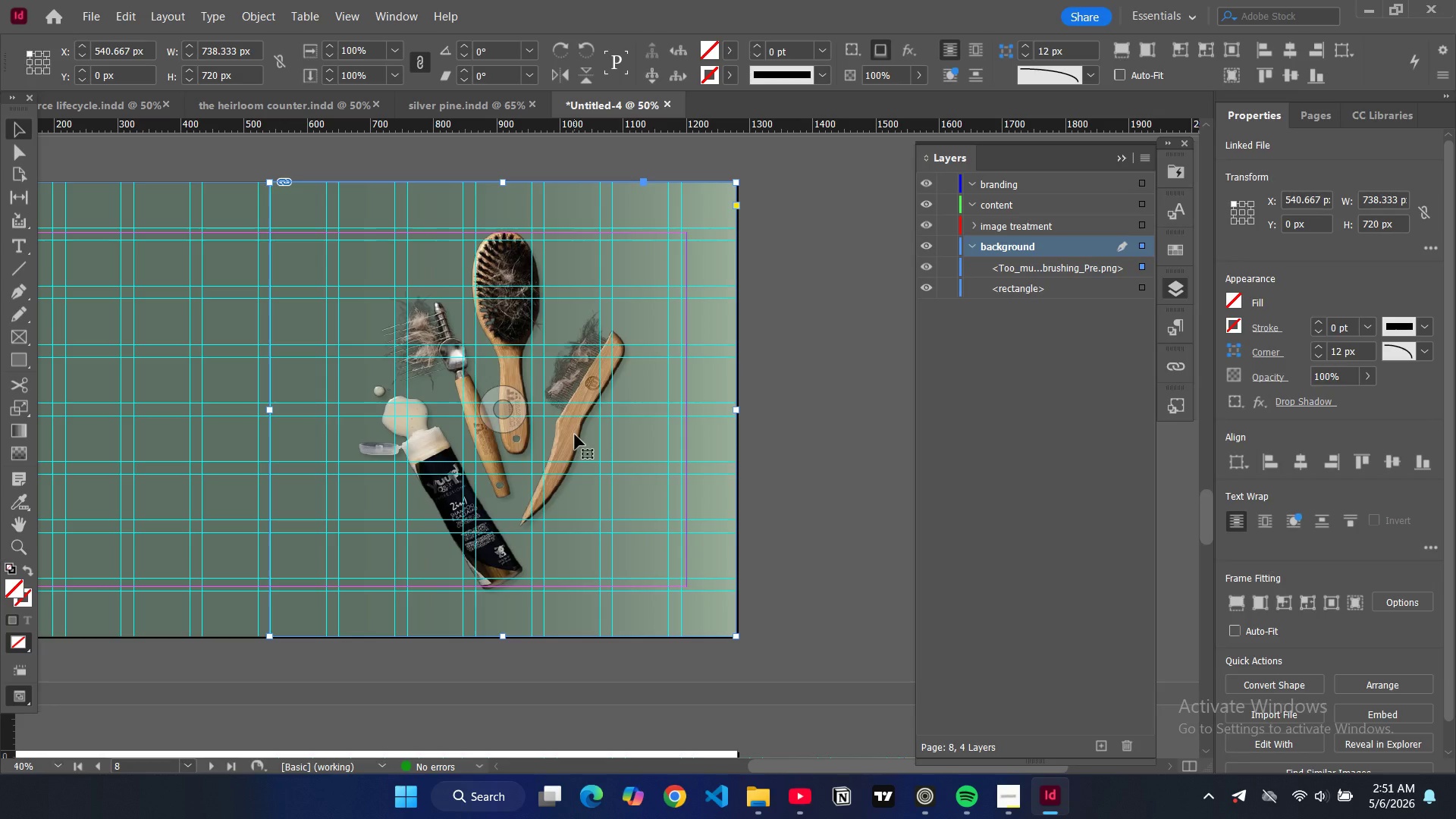 
key(Control+D)
 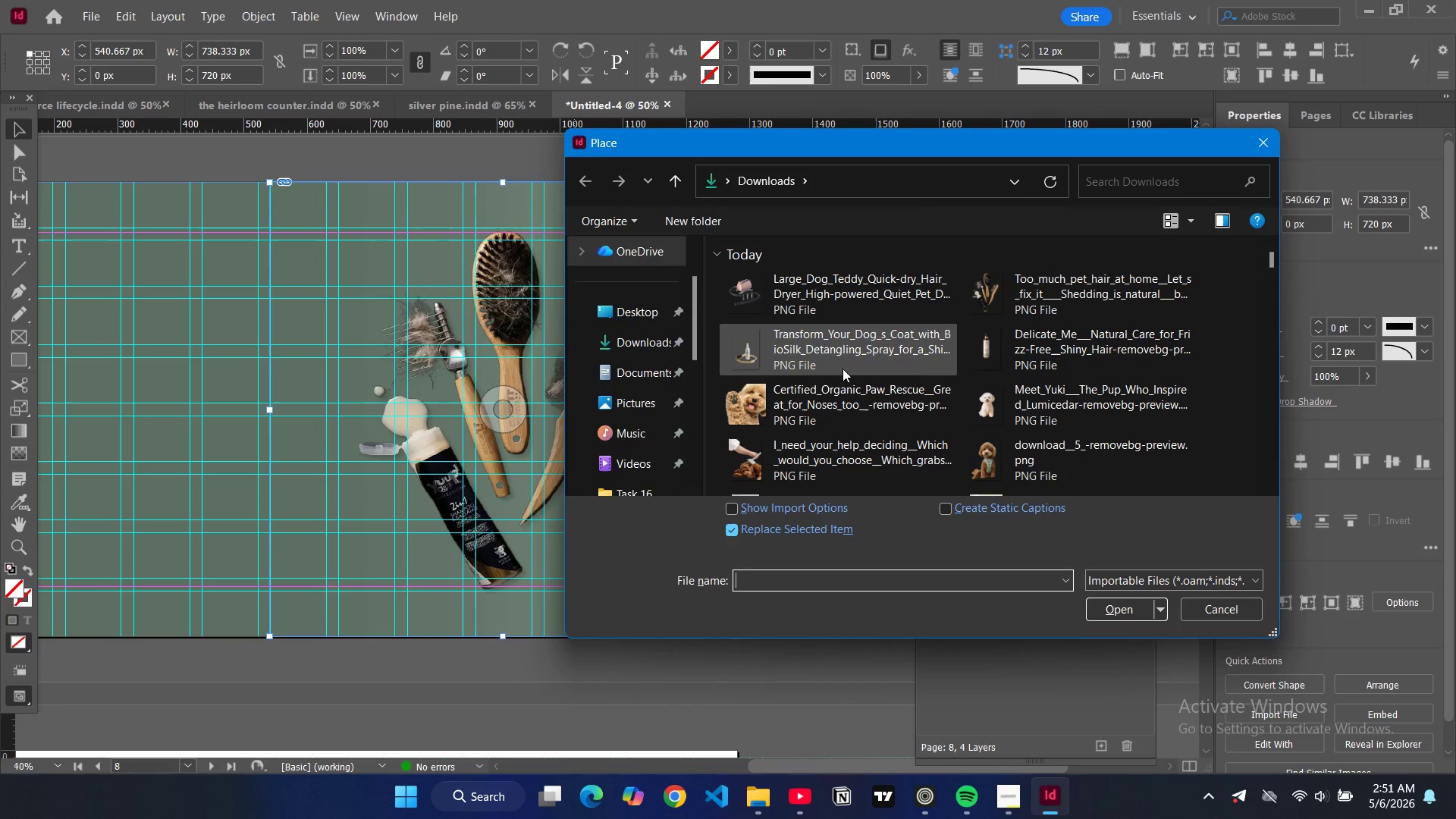 
left_click([843, 305])
 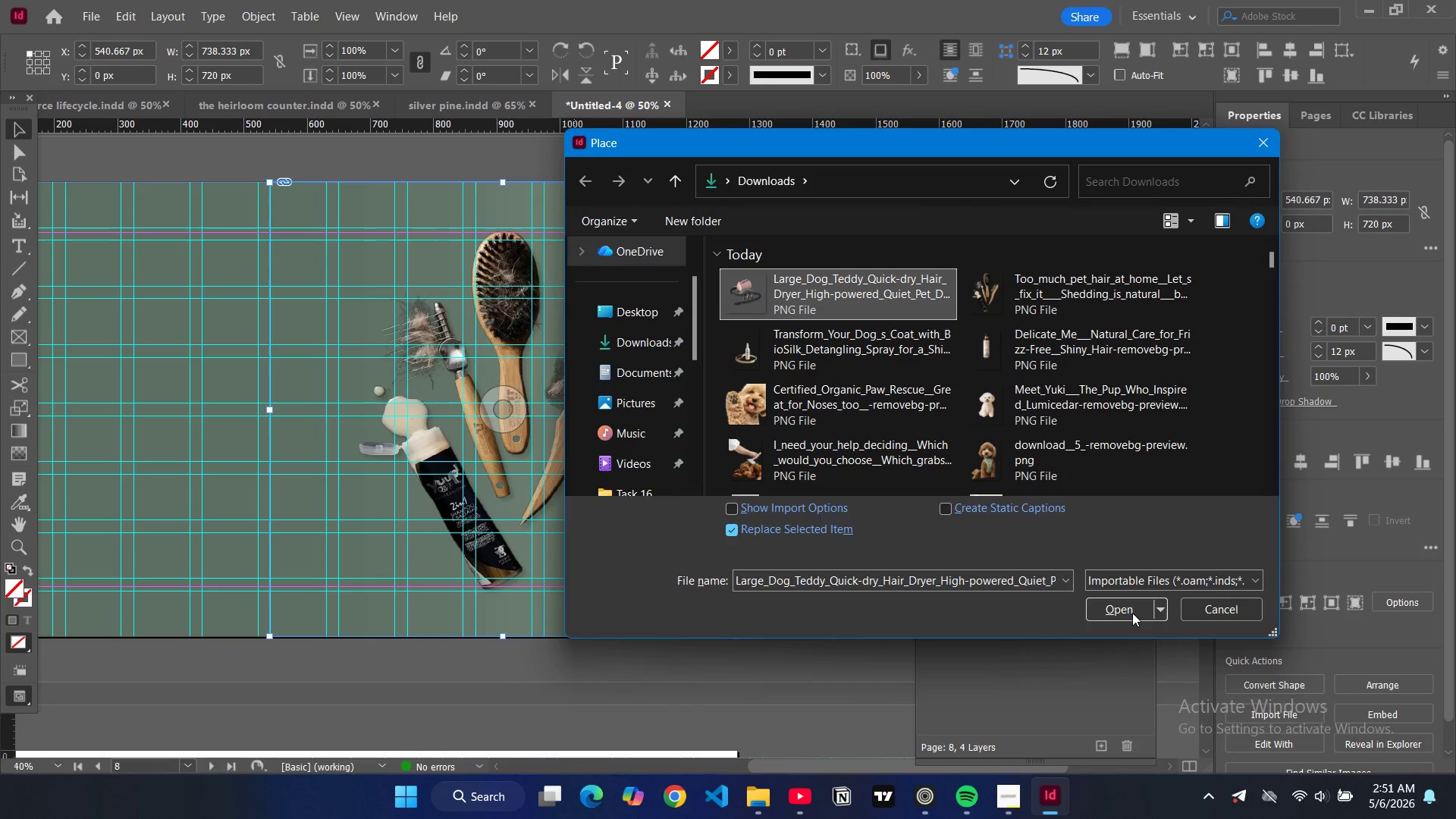 
left_click([1132, 613])
 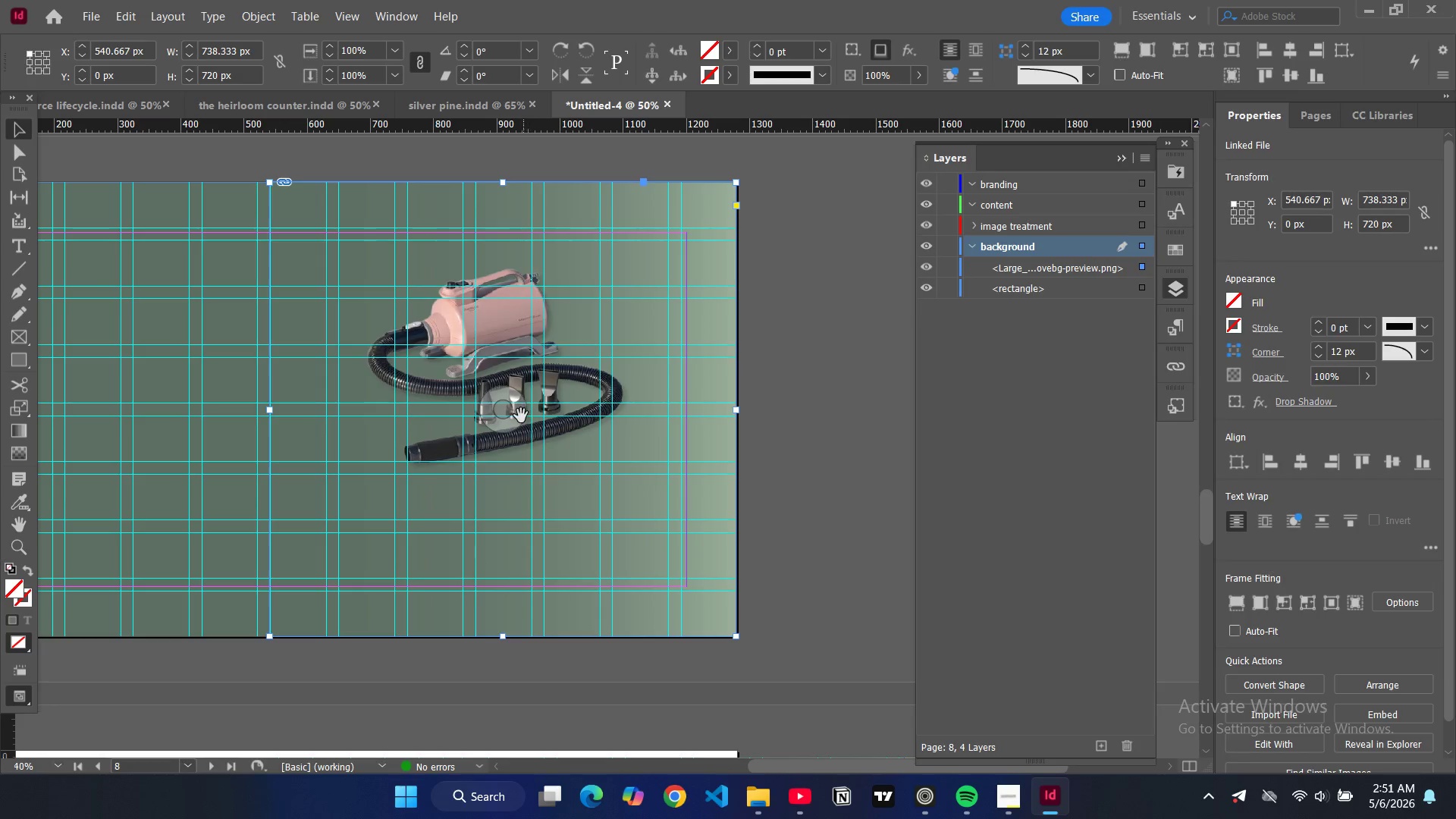 
key(Alt+Control+Shift+AltLeft)
 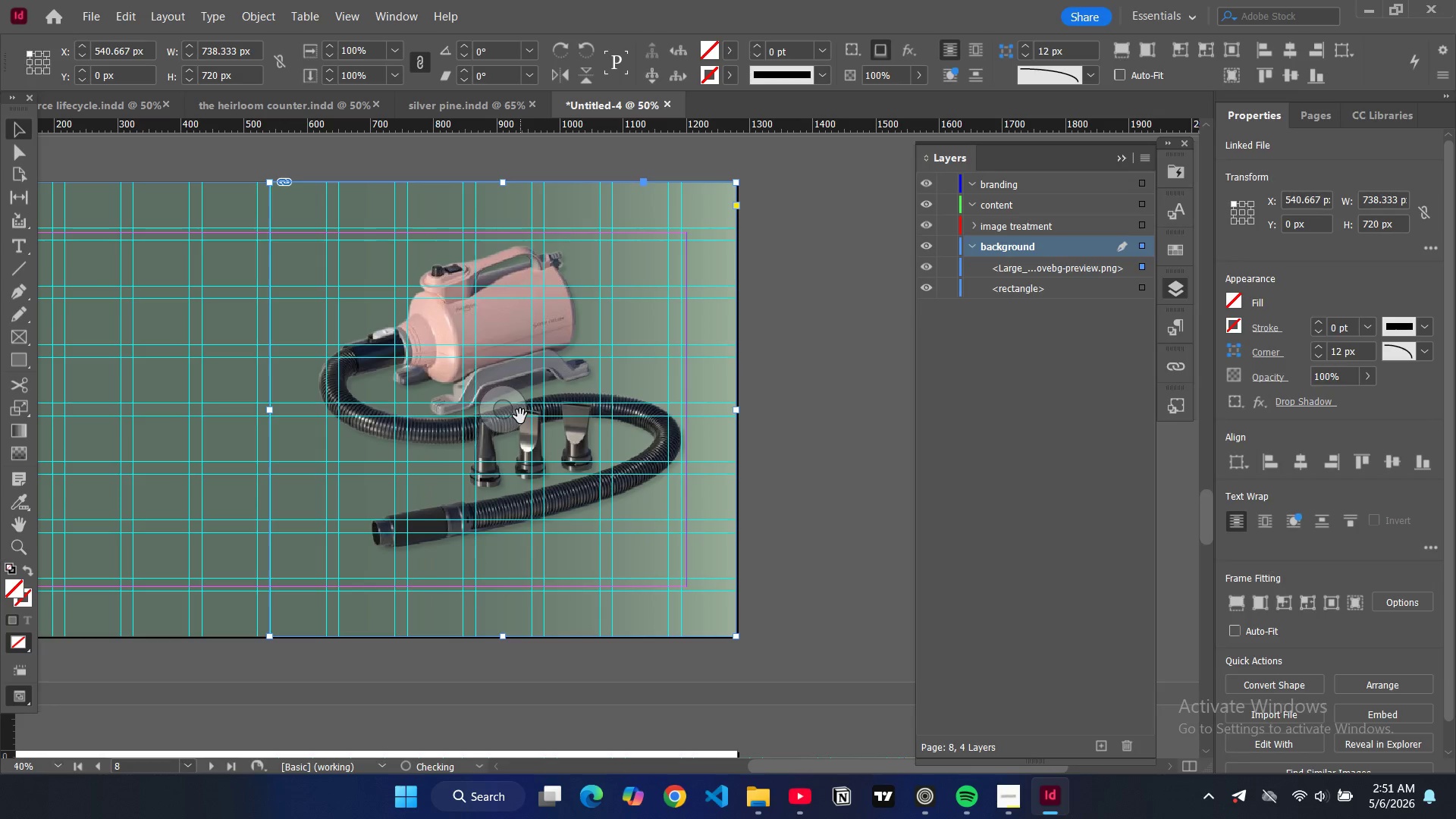 
key(Alt+Control+Shift+C)
 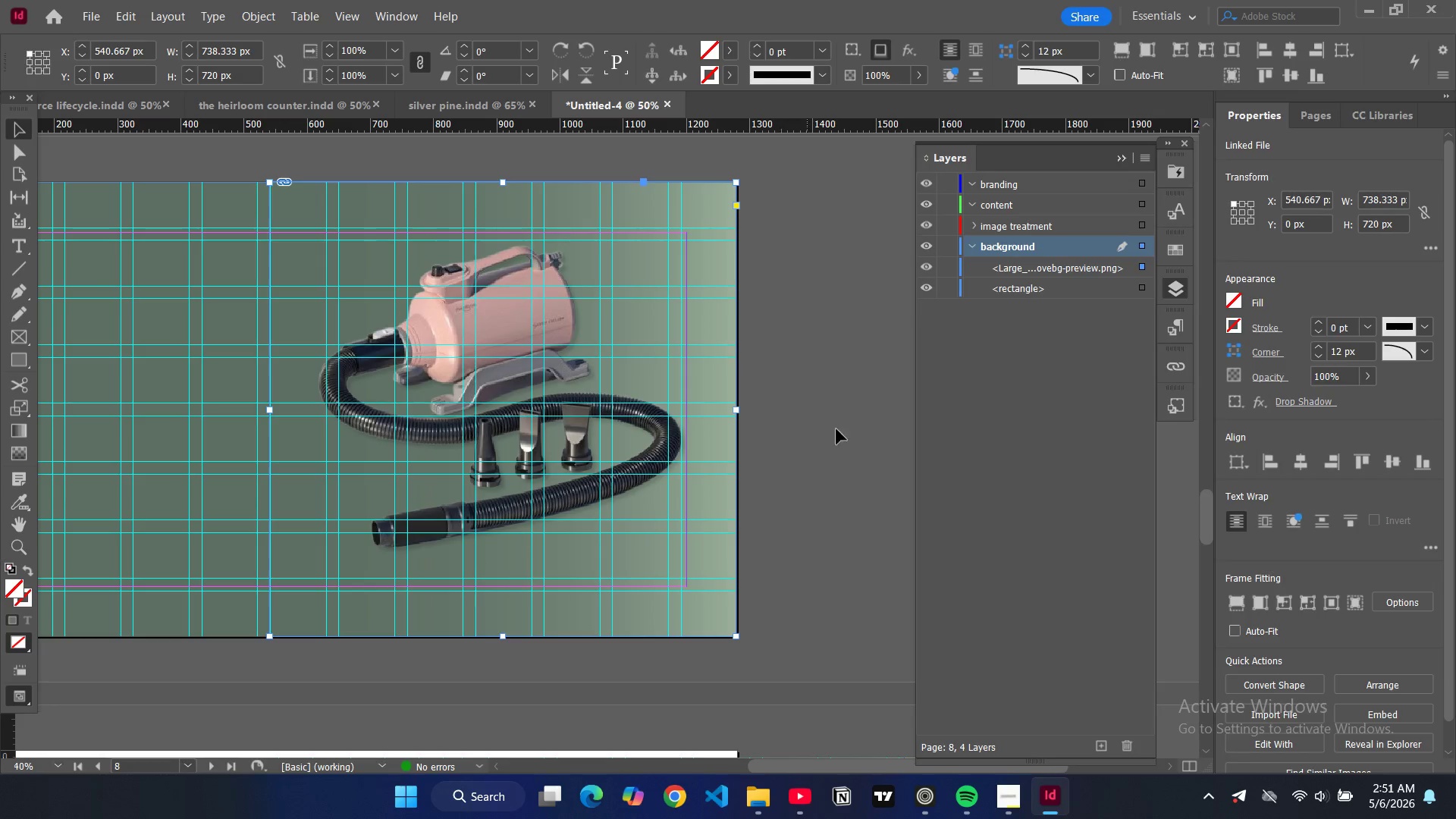 
left_click([843, 431])
 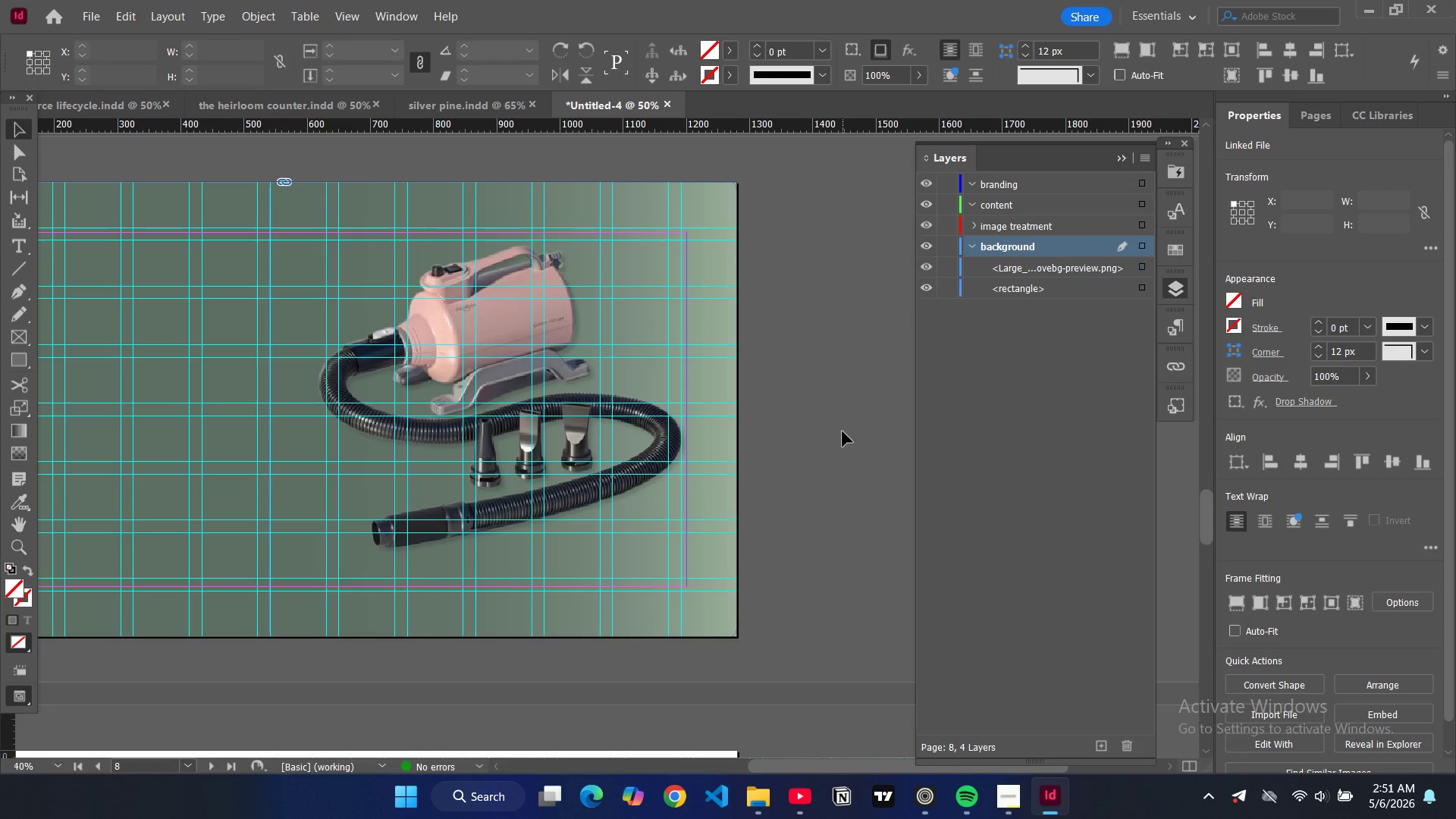 
key(W)
 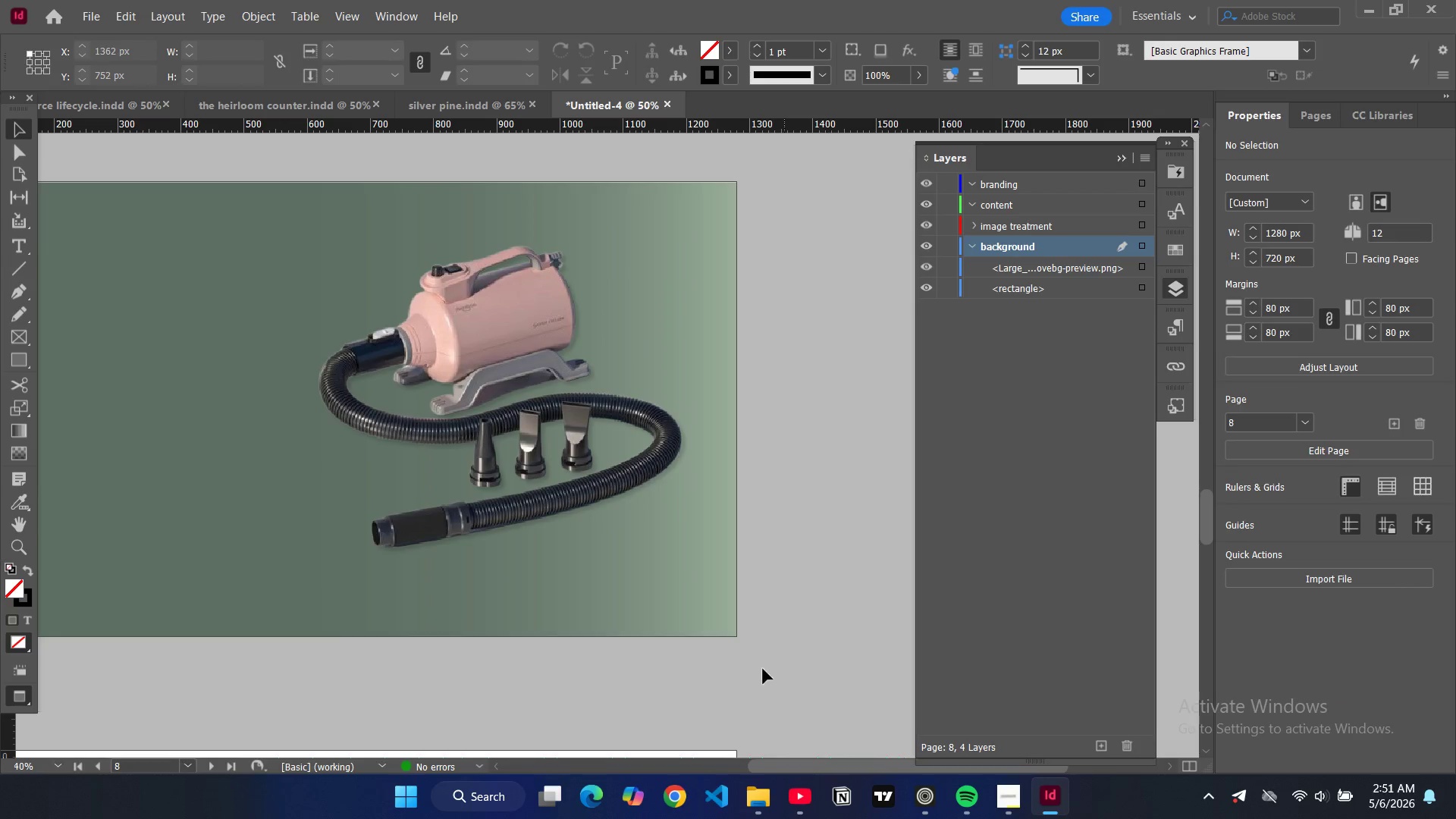 
key(W)
 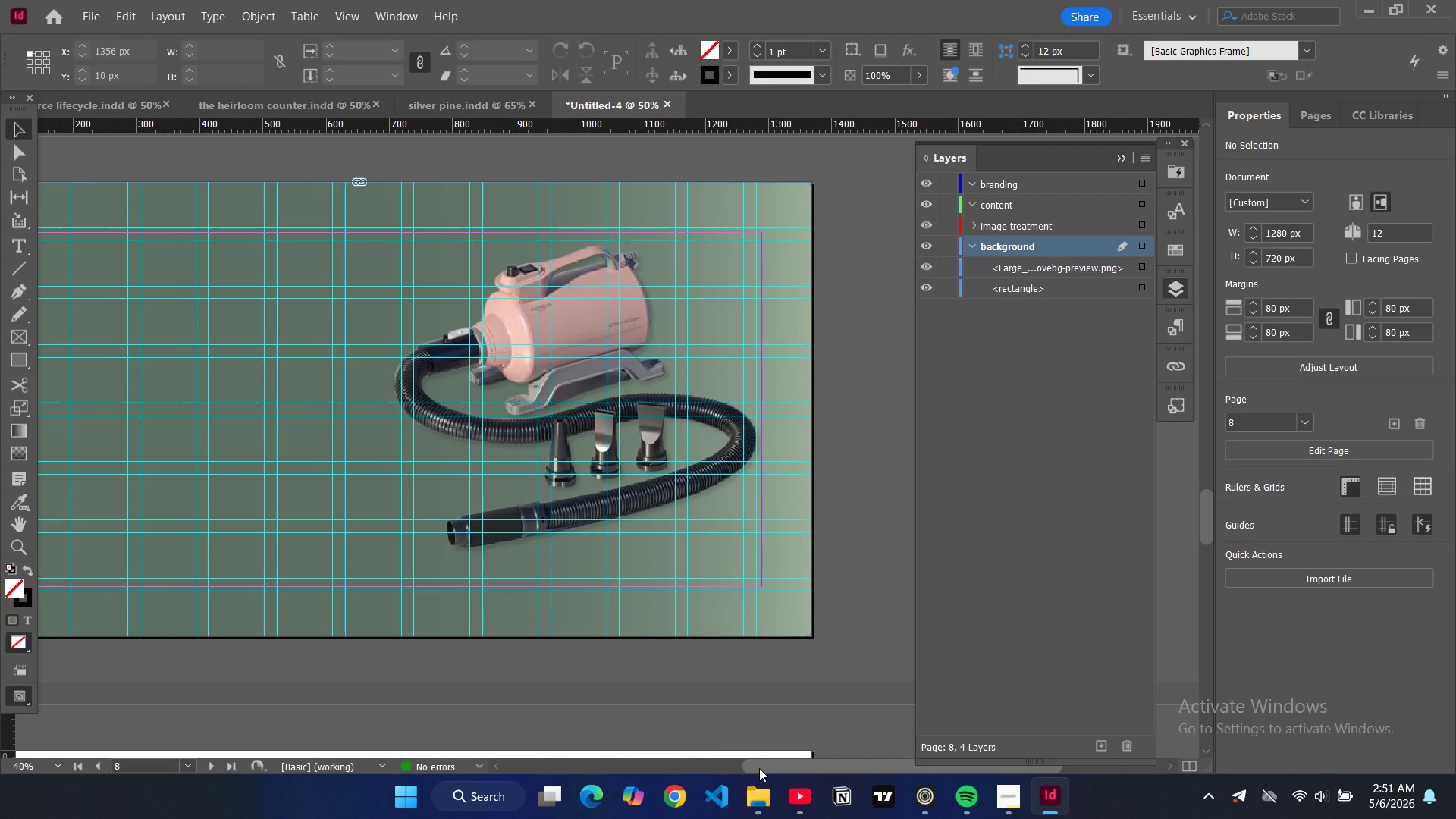 
left_click_drag(start_coordinate=[789, 769], to_coordinate=[702, 765])
 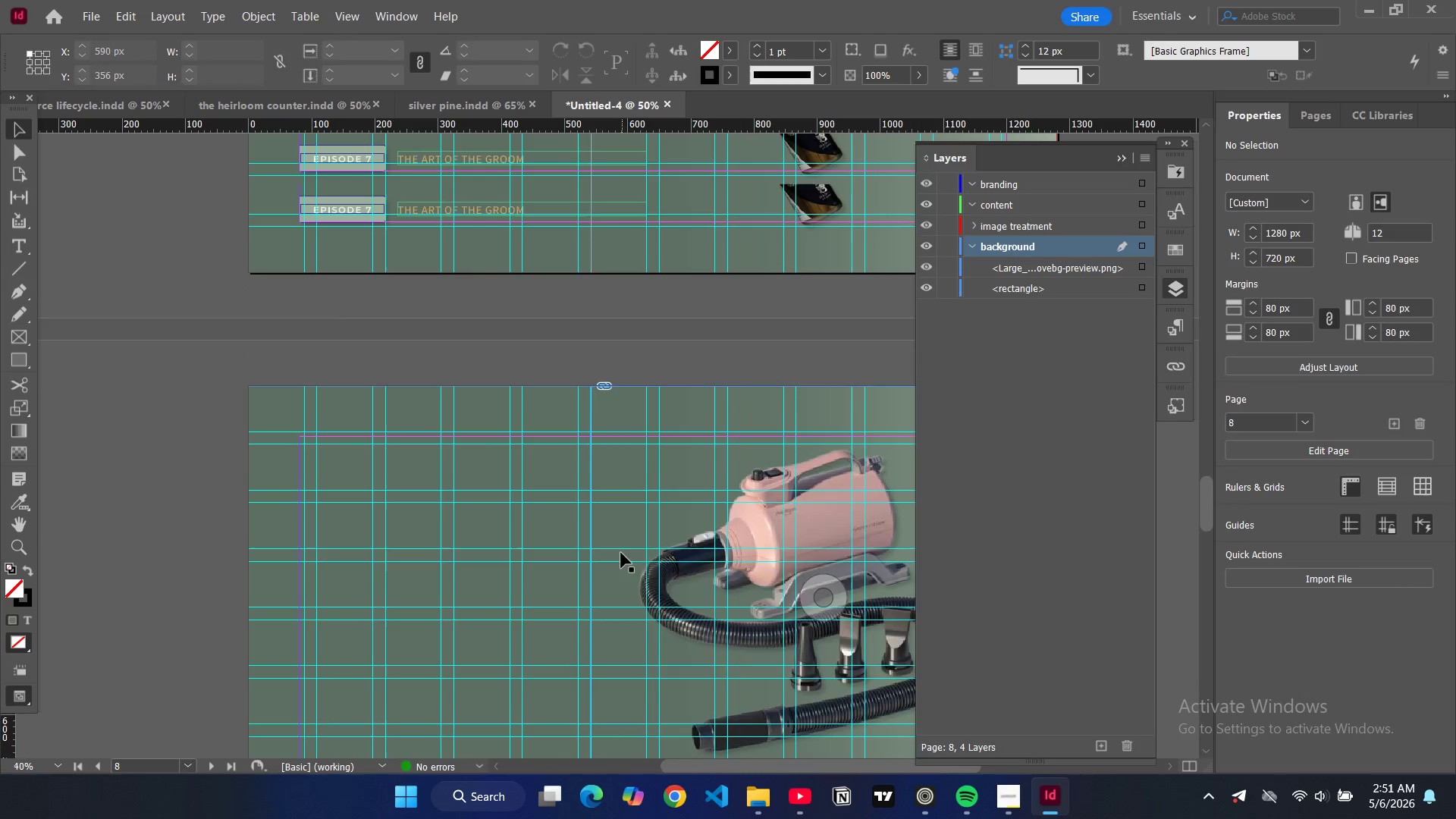 
scroll: coordinate [588, 240], scroll_direction: up, amount: 13.0
 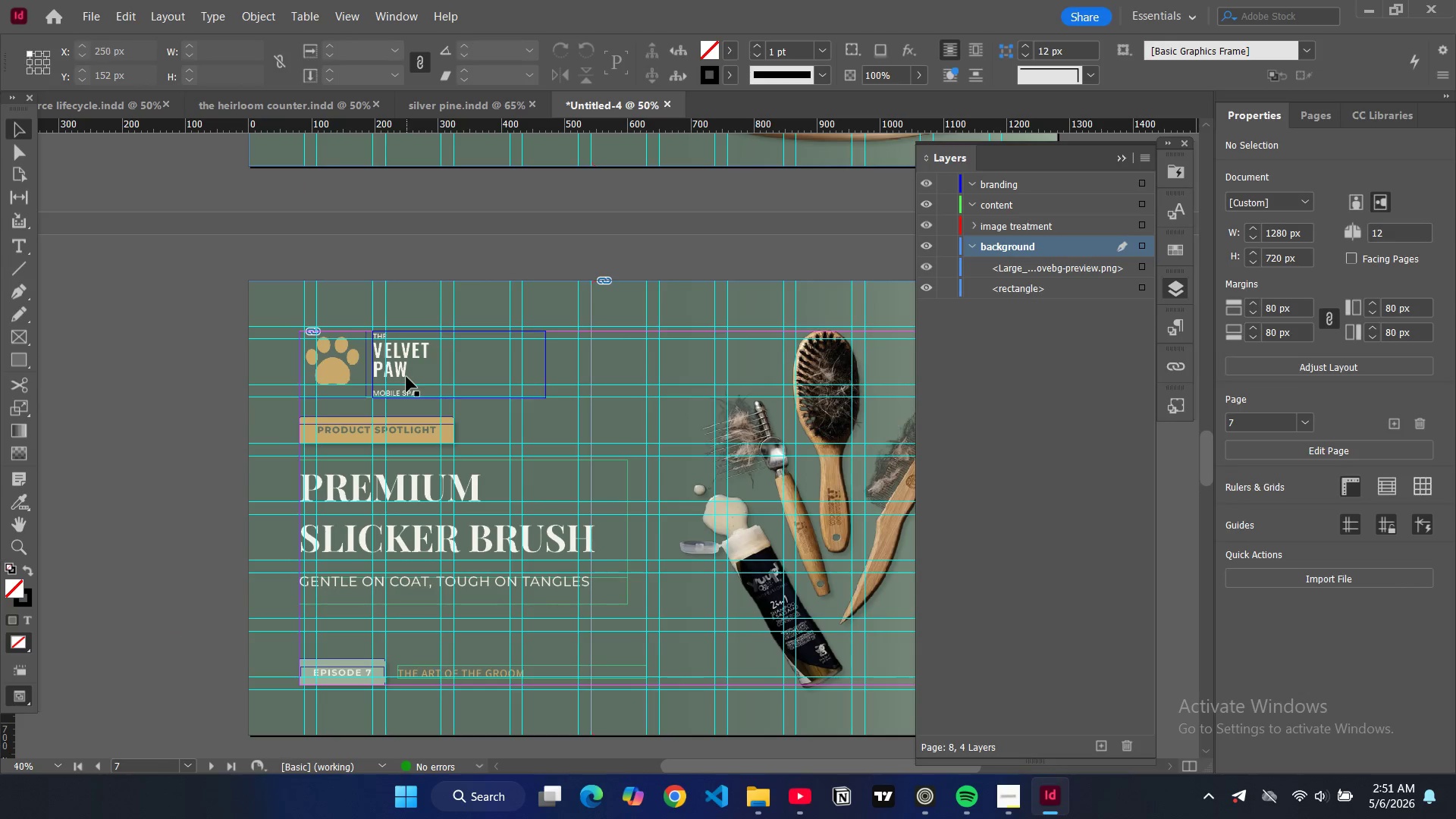 
left_click([406, 377])
 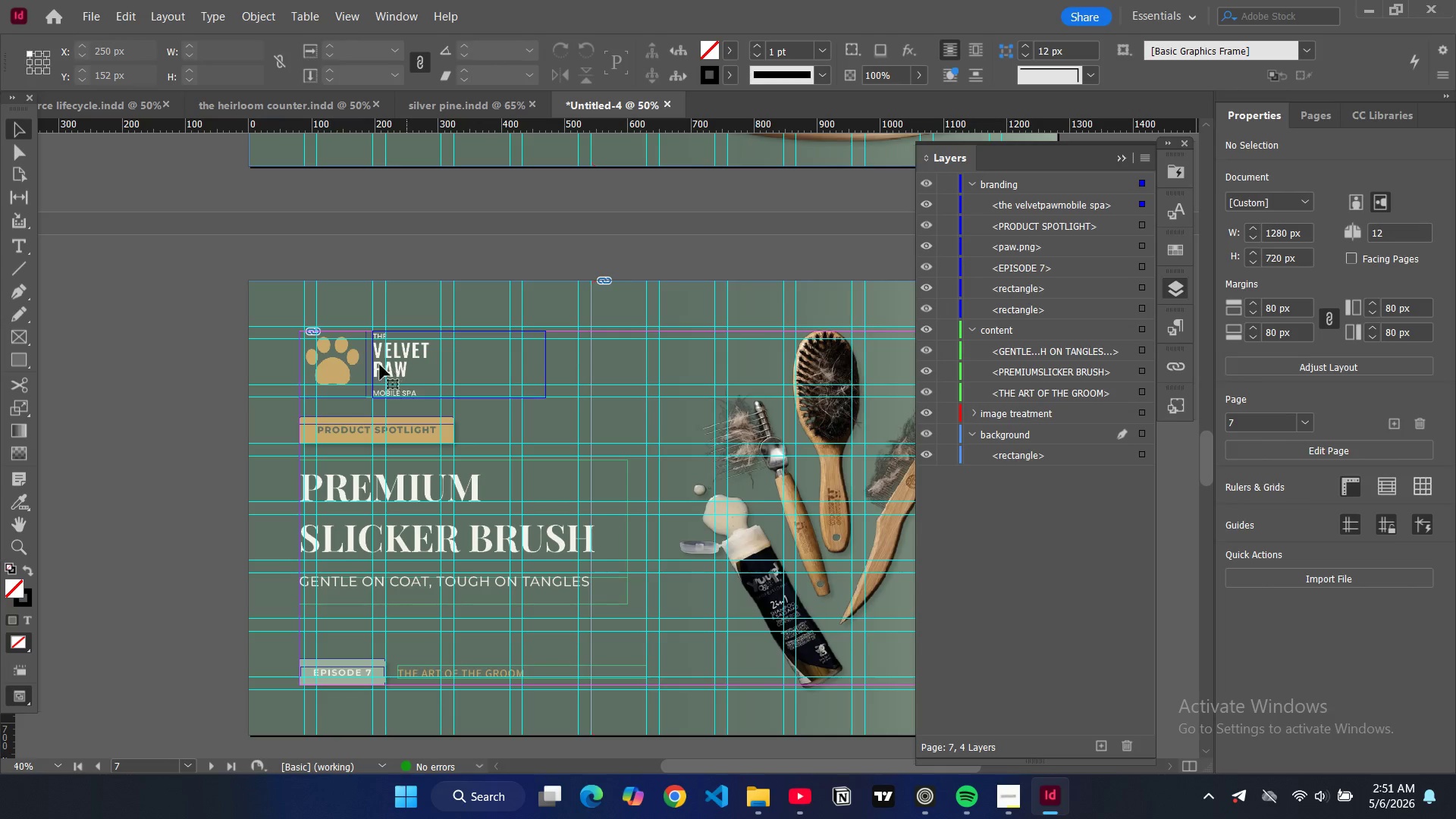 
hold_key(key=ControlLeft, duration=1.91)
hold_key(key=ShiftLeft, duration=1.0)
left_click([364, 352])
 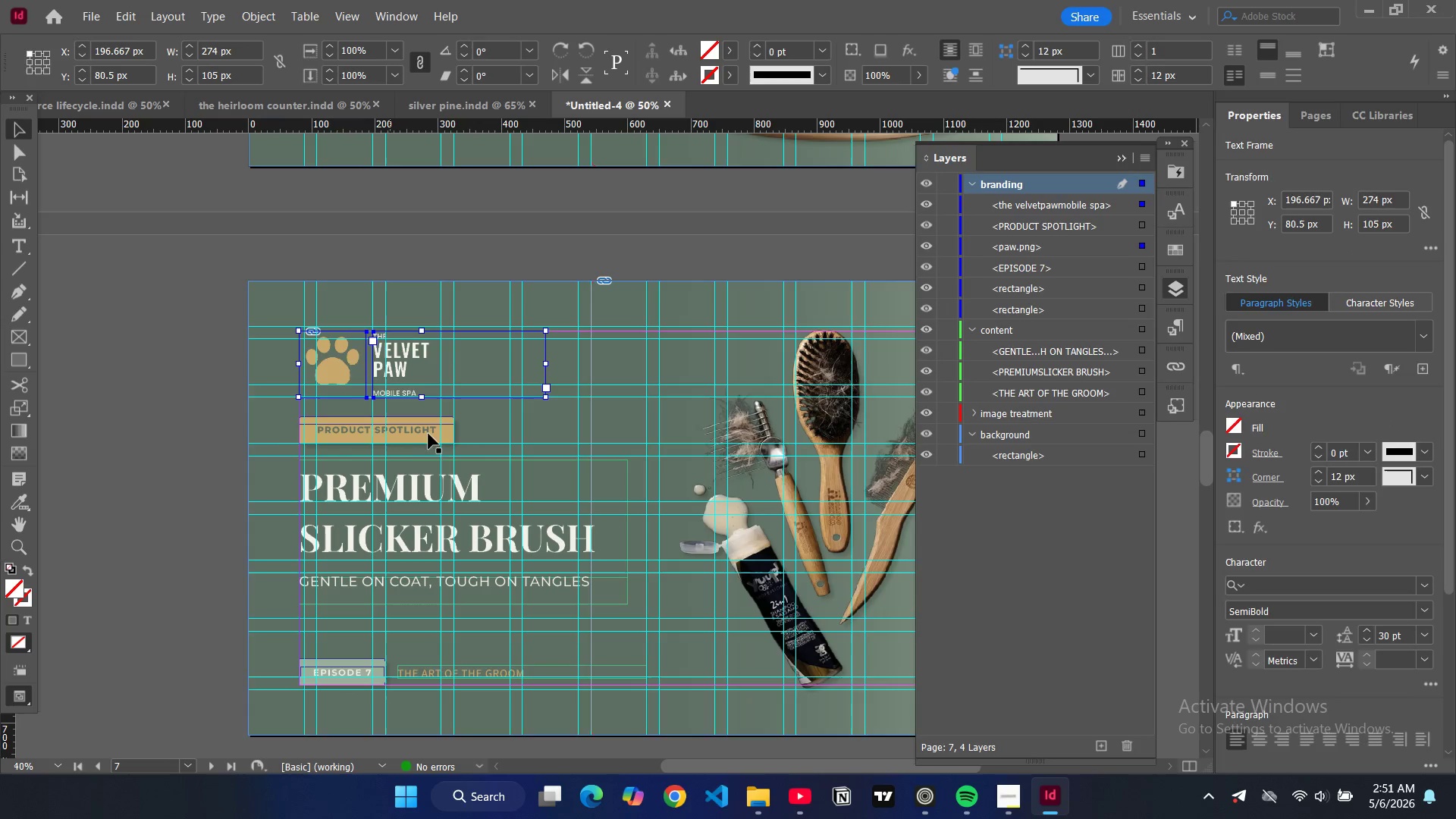 
hold_key(key=ControlLeft, duration=7.61)
hold_key(key=ShiftLeft, duration=1.52)
left_click([451, 438])
 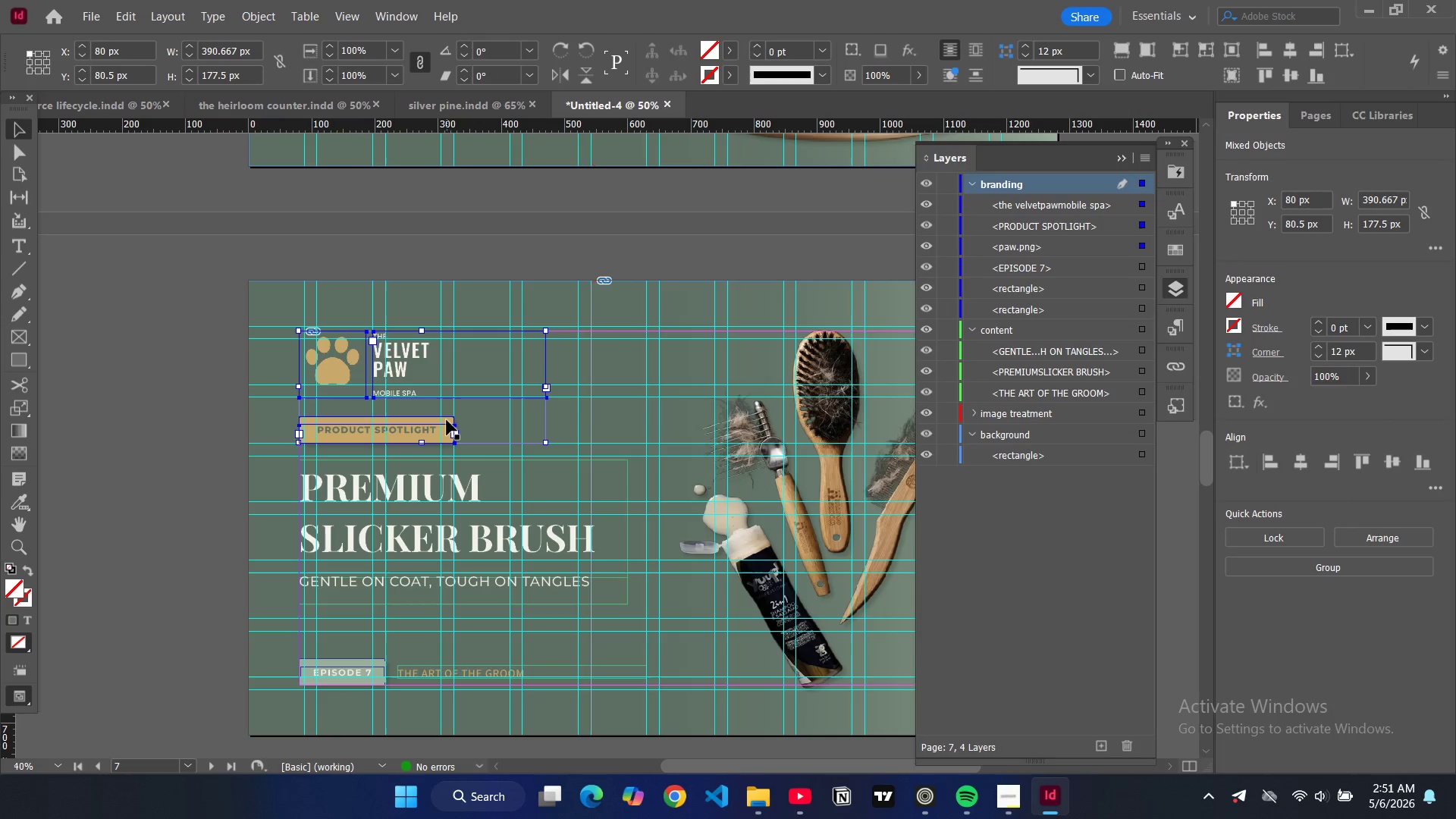 
hold_key(key=ShiftLeft, duration=1.5)
left_click([447, 420])
 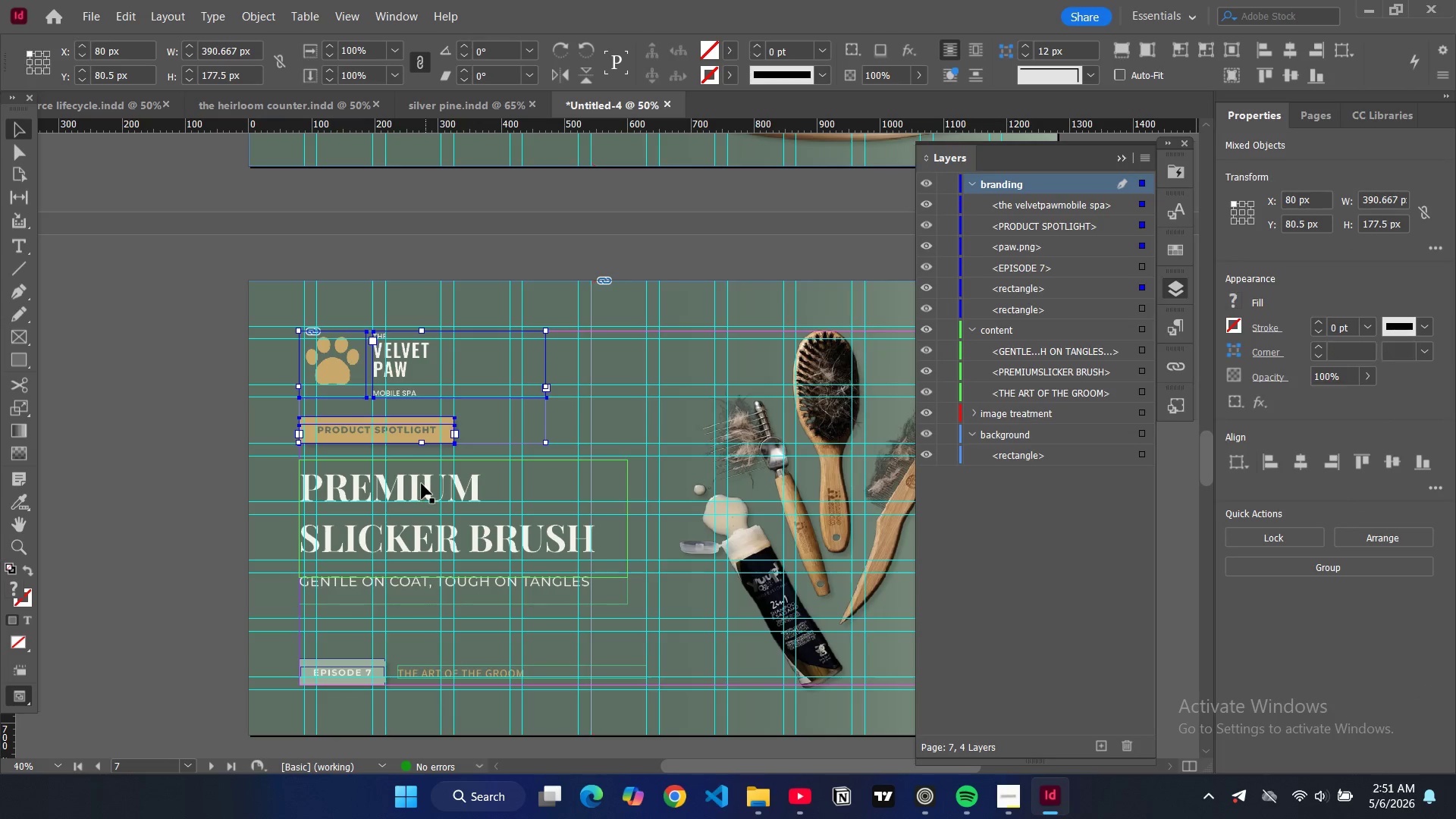 
left_click([422, 484])
 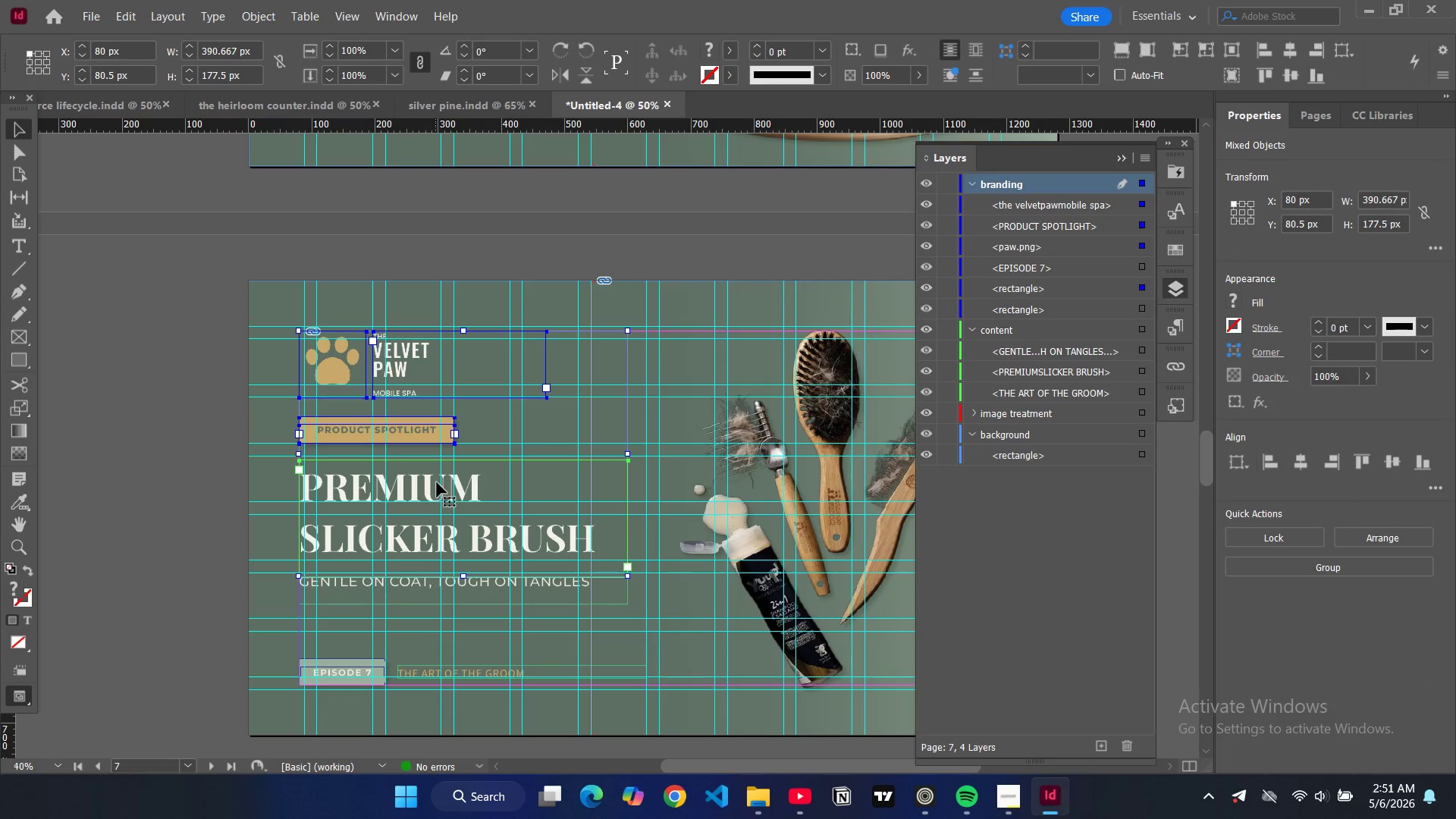 
hold_key(key=ShiftLeft, duration=1.5)
left_click([422, 590])
 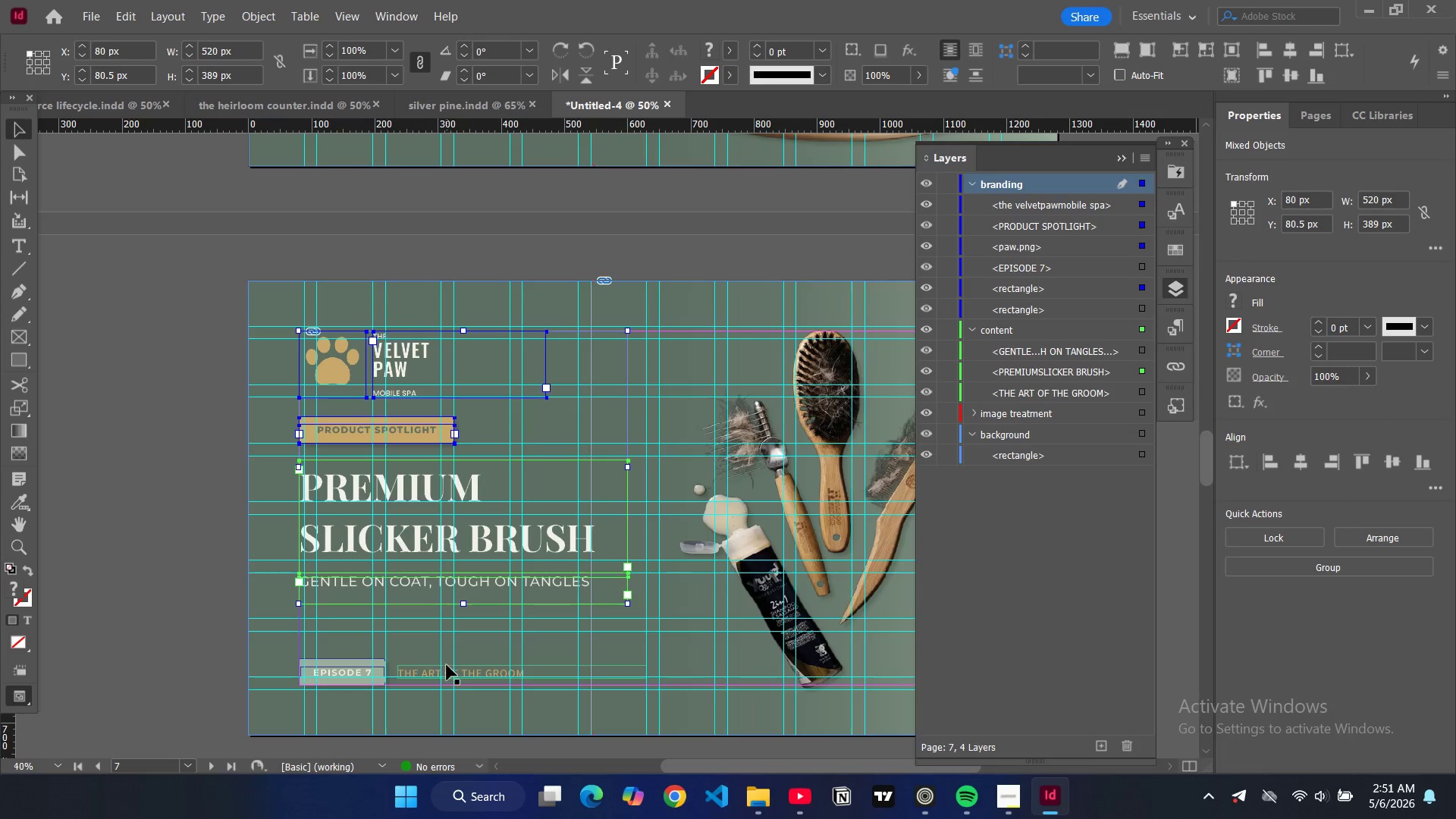 
hold_key(key=ShiftLeft, duration=1.5)
left_click([436, 667])
 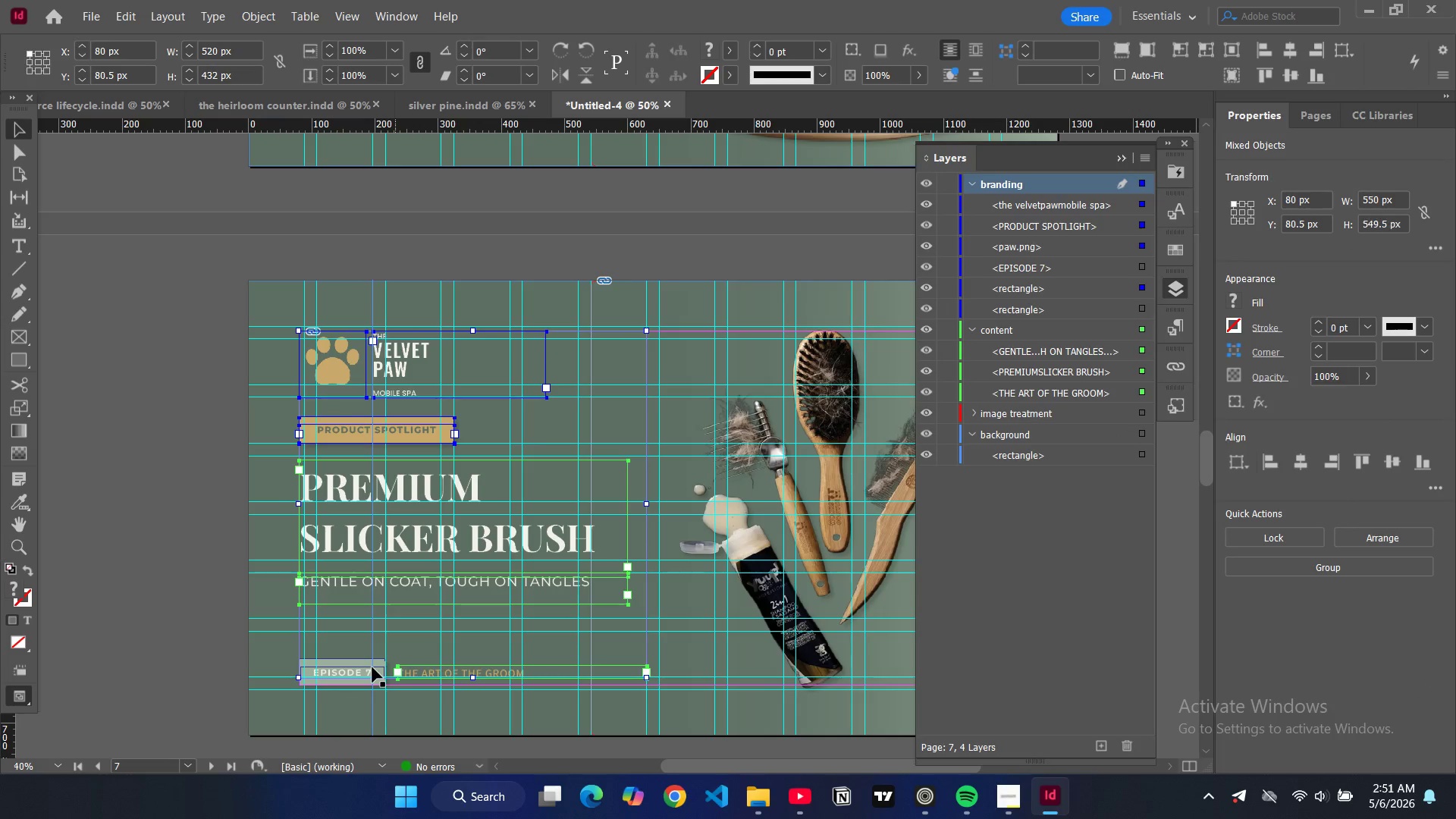 
left_click([372, 667])
 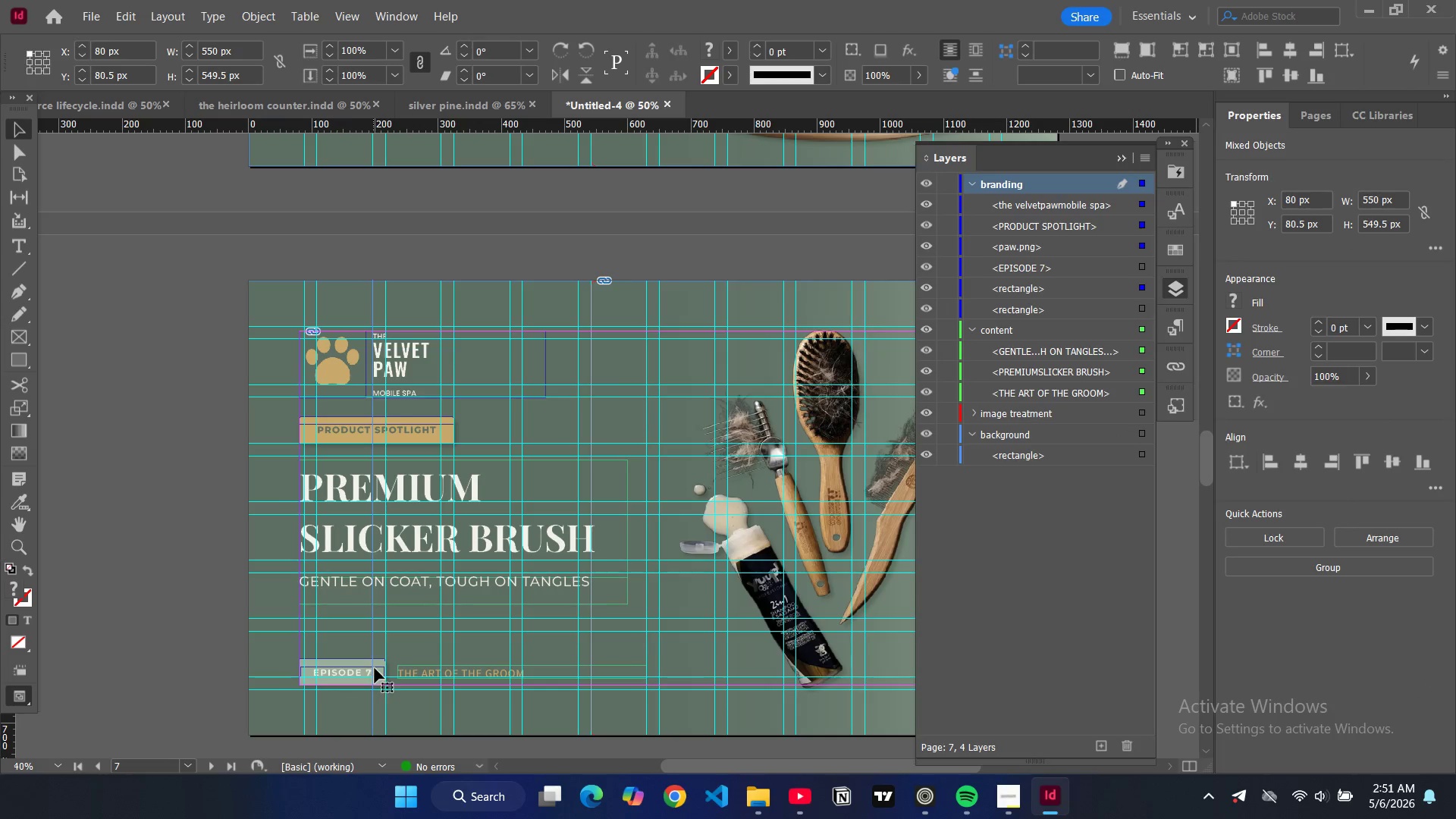 
hold_key(key=ShiftLeft, duration=1.2)
 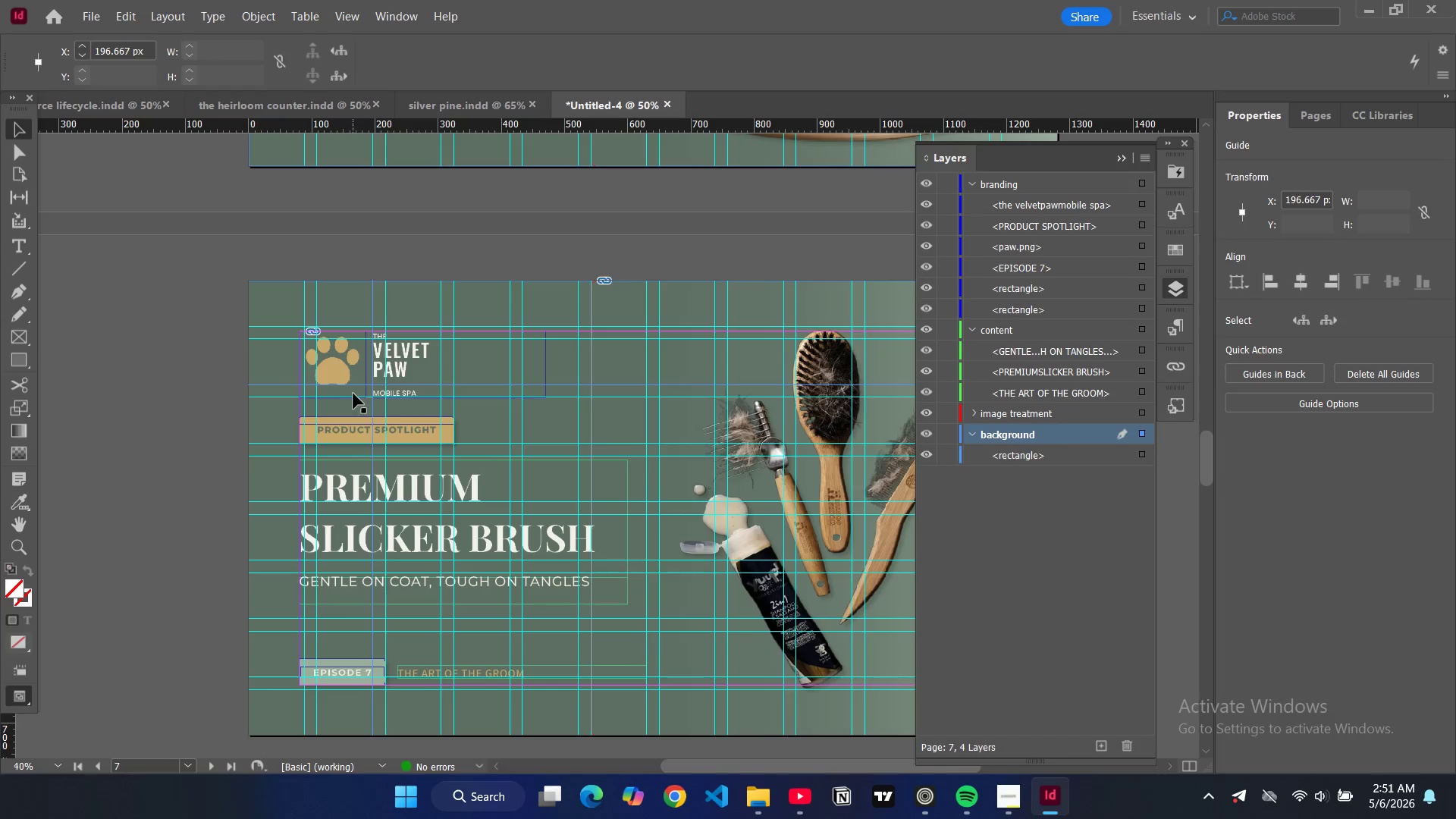 
hold_key(key=ControlLeft, duration=6.84)
hold_key(key=ShiftLeft, duration=1.52)
left_click([366, 378])
 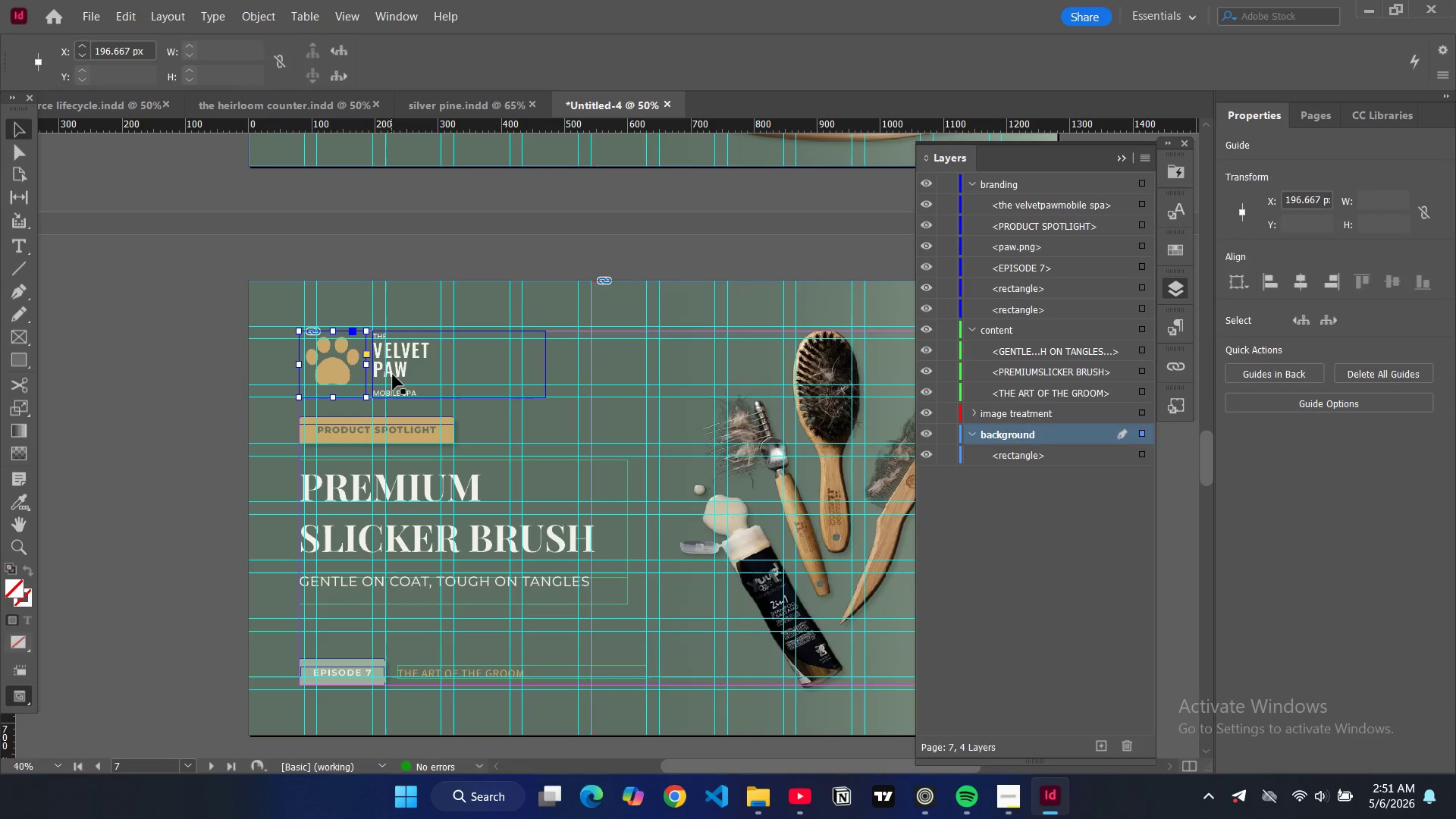 
left_click([393, 375])
 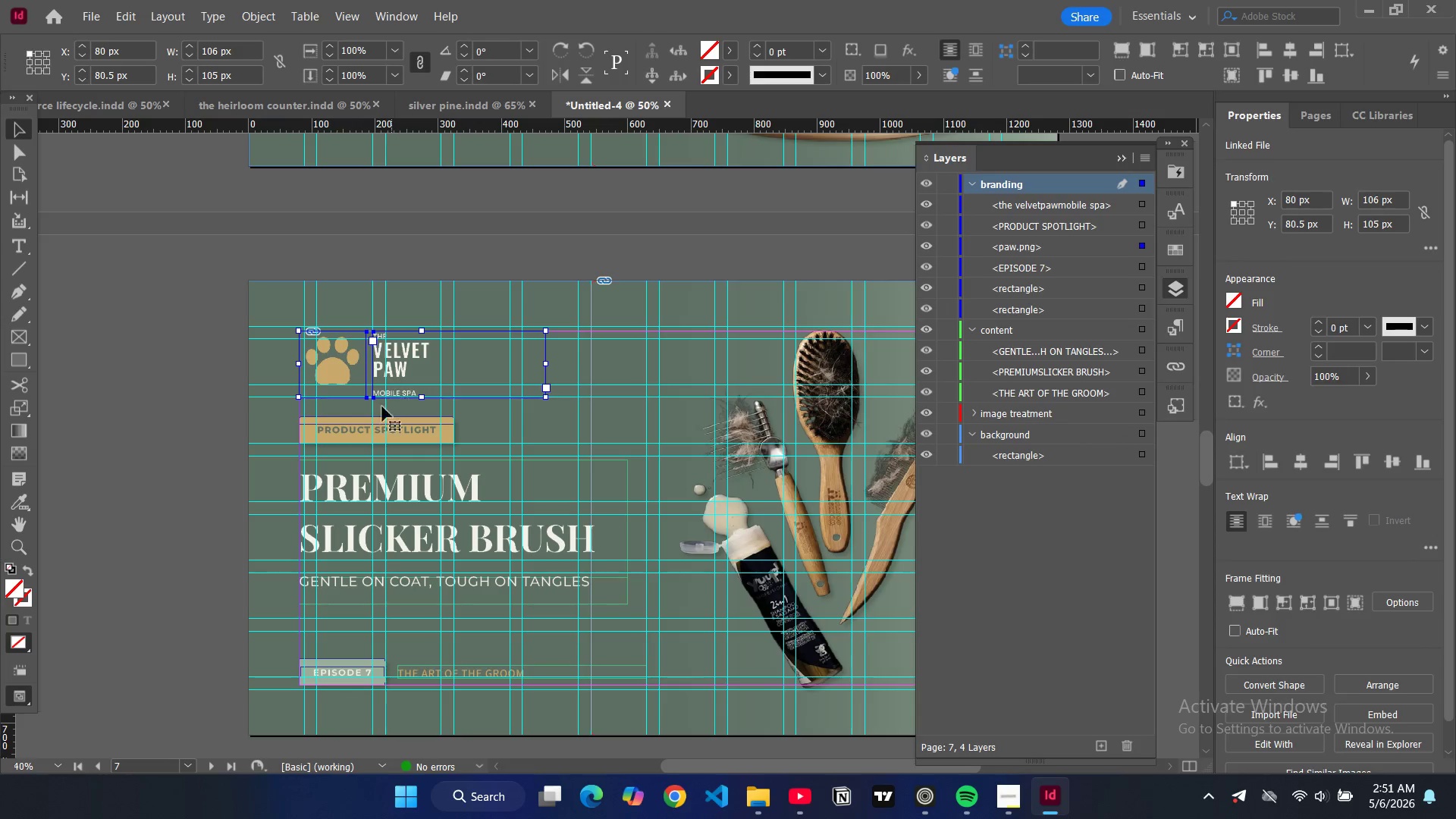 
hold_key(key=ShiftLeft, duration=1.5)
left_click([378, 419])
 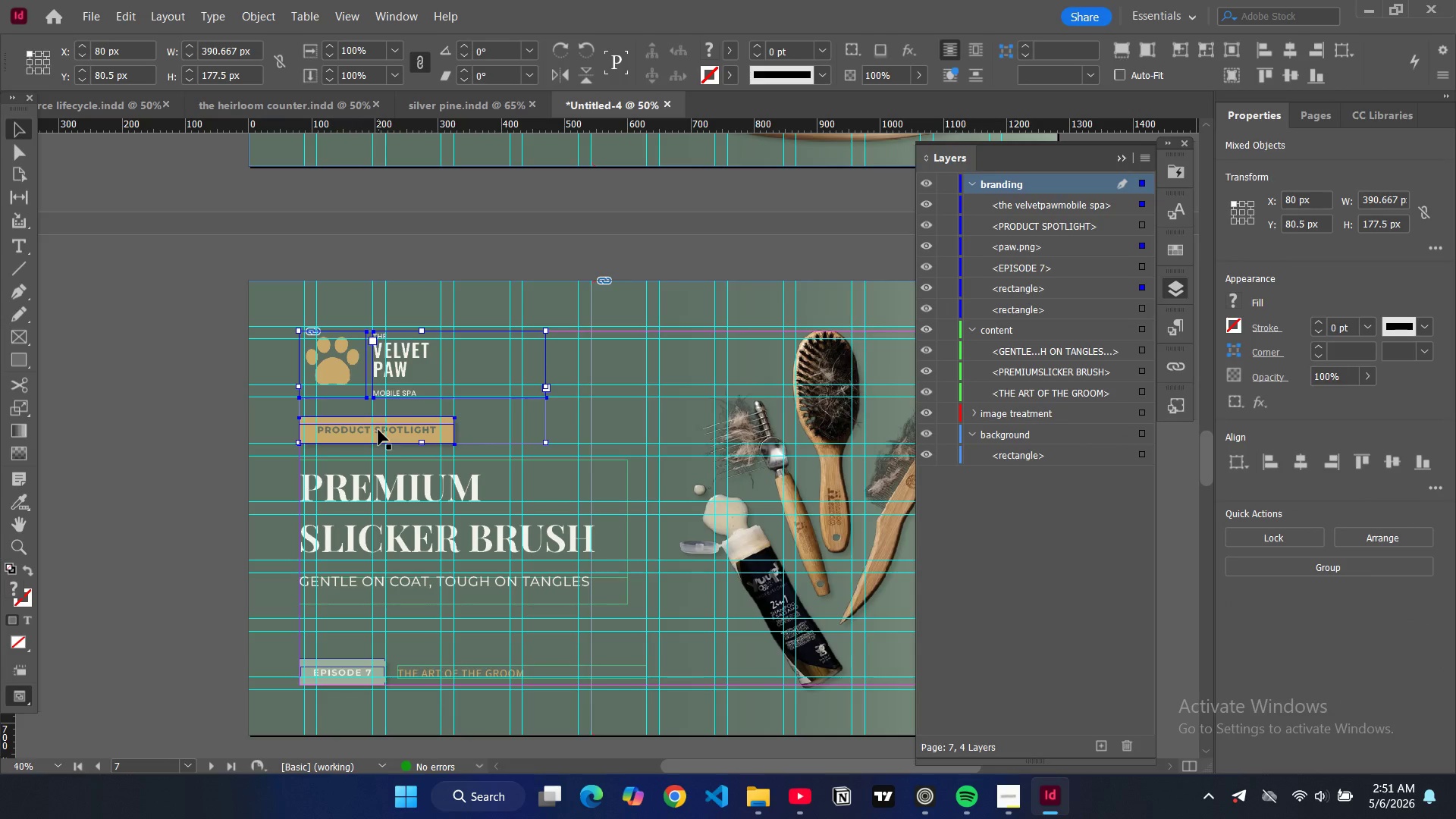 
hold_key(key=ShiftLeft, duration=1.5)
left_click([378, 430])
 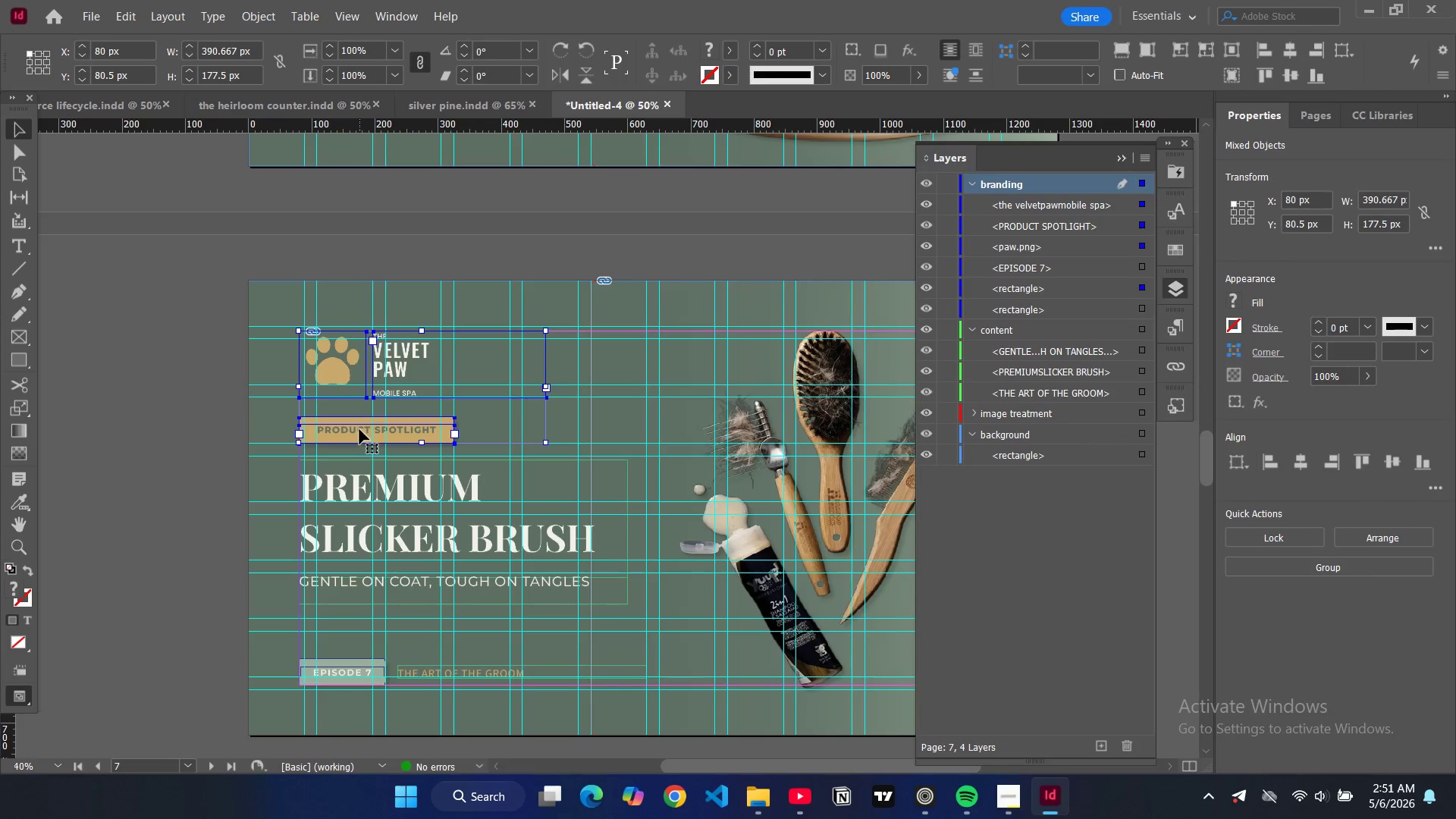 
left_click([359, 429])
 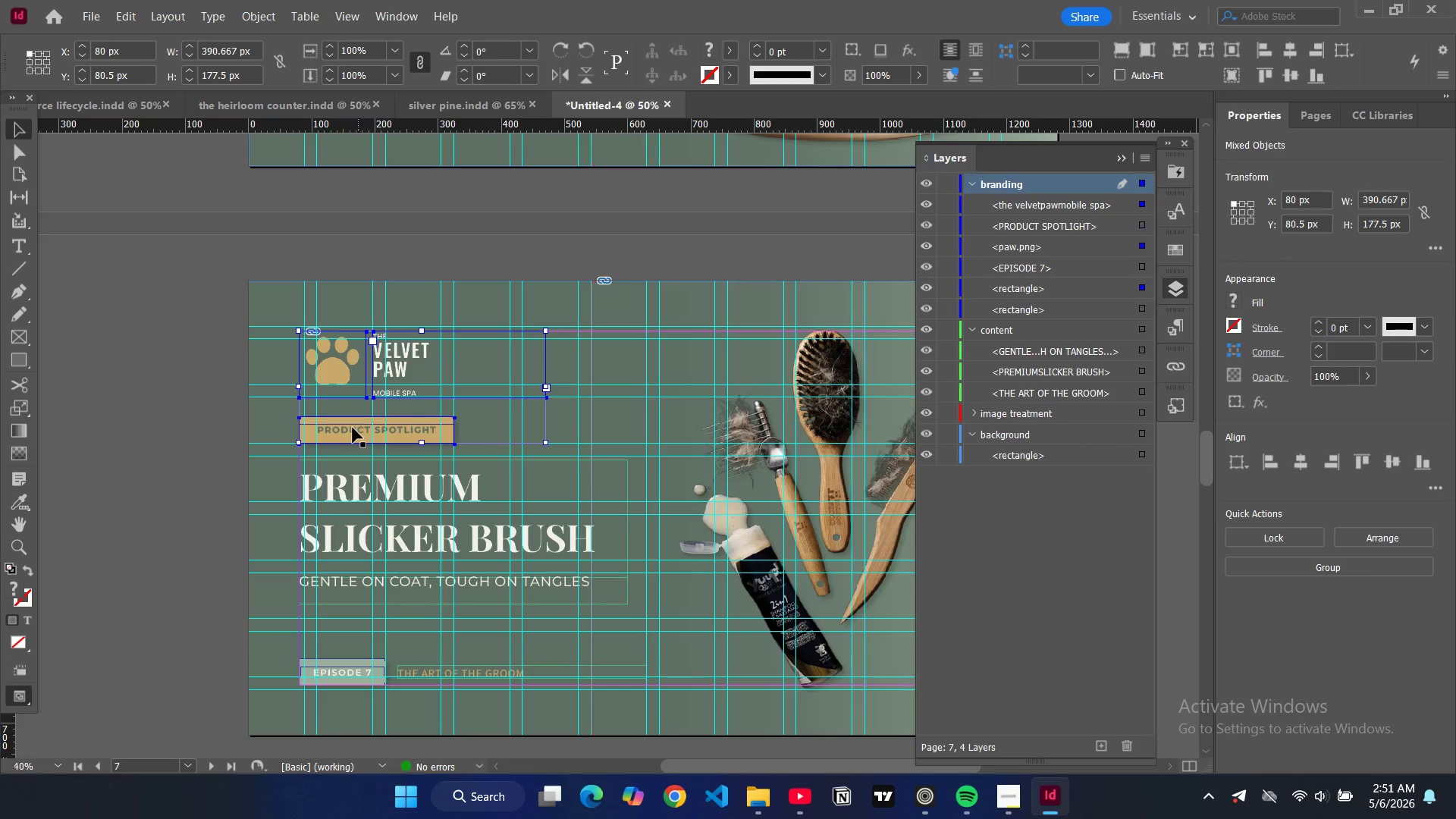 
hold_key(key=ShiftLeft, duration=1.5)
left_click([352, 428])
 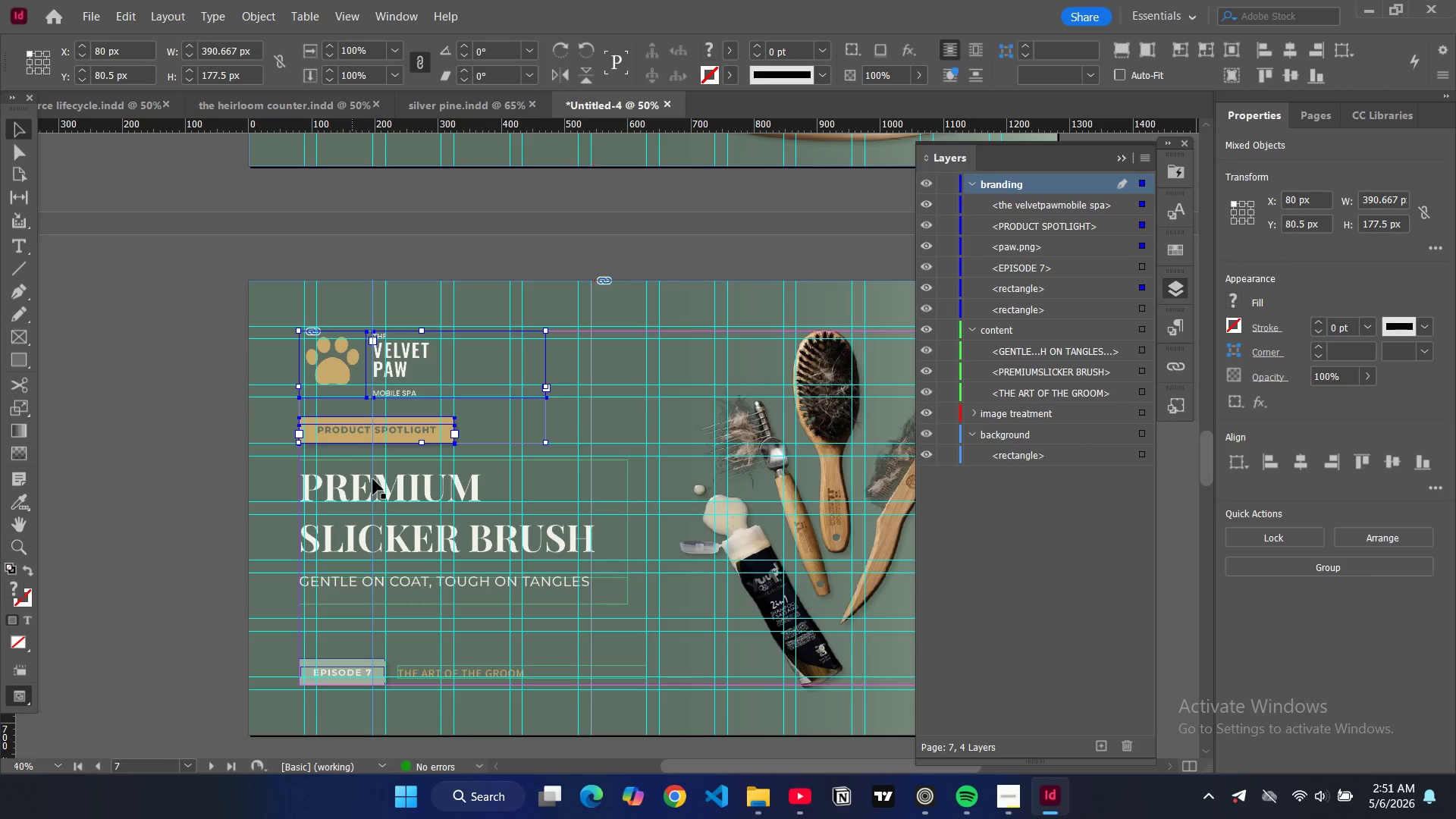 
left_click([373, 479])
 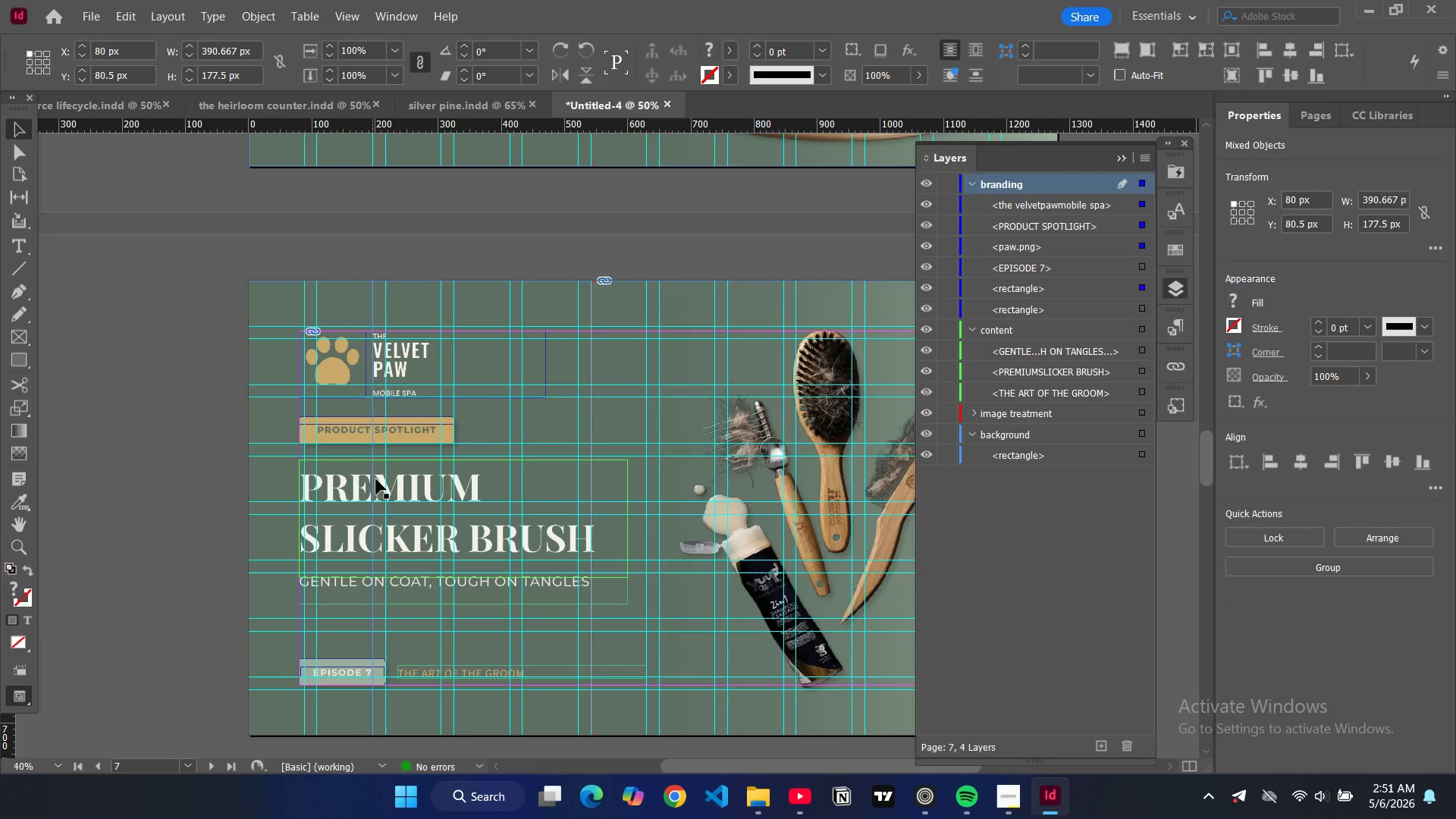 
hold_key(key=ShiftLeft, duration=0.61)
 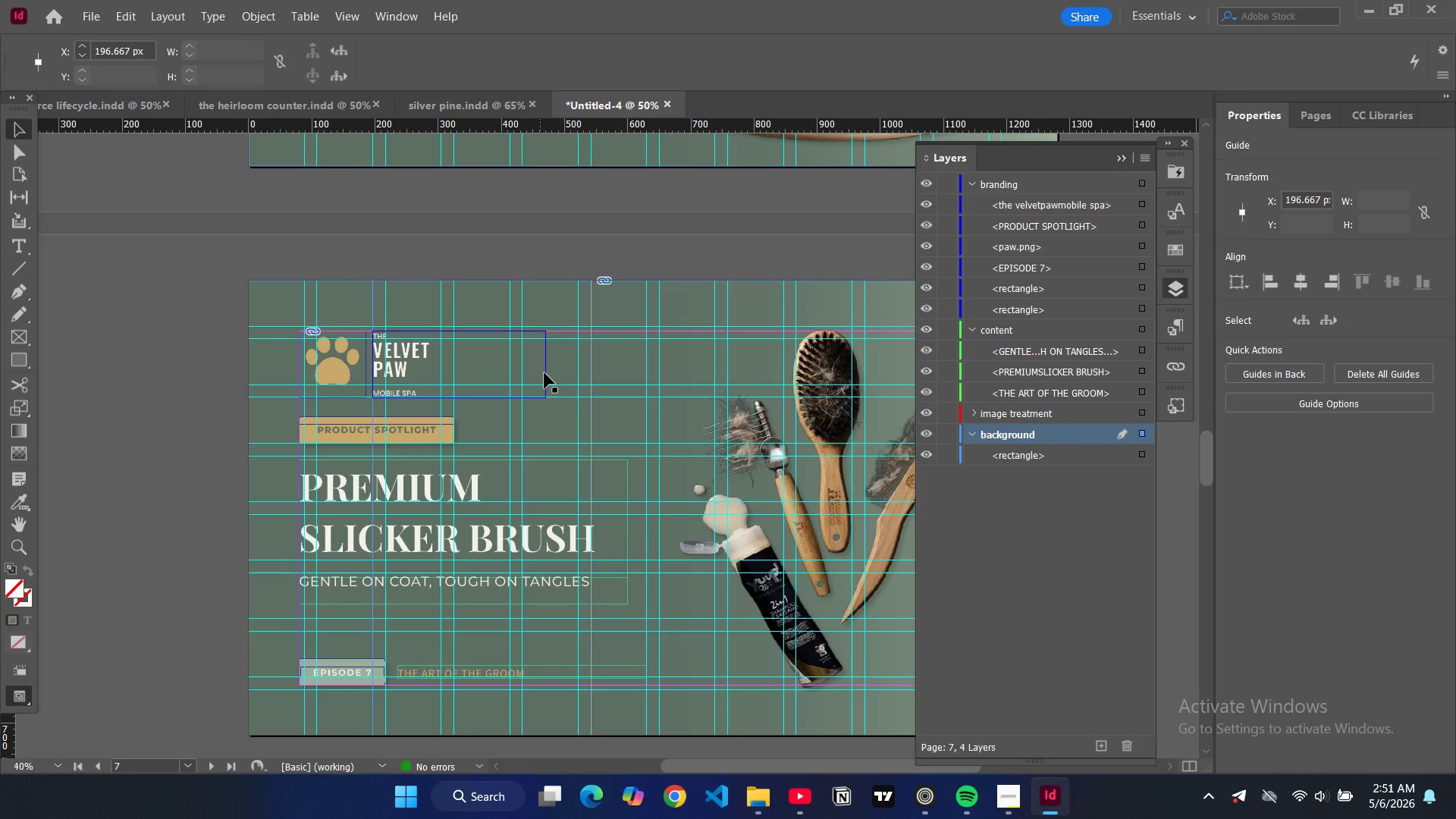 
left_click([544, 373])
 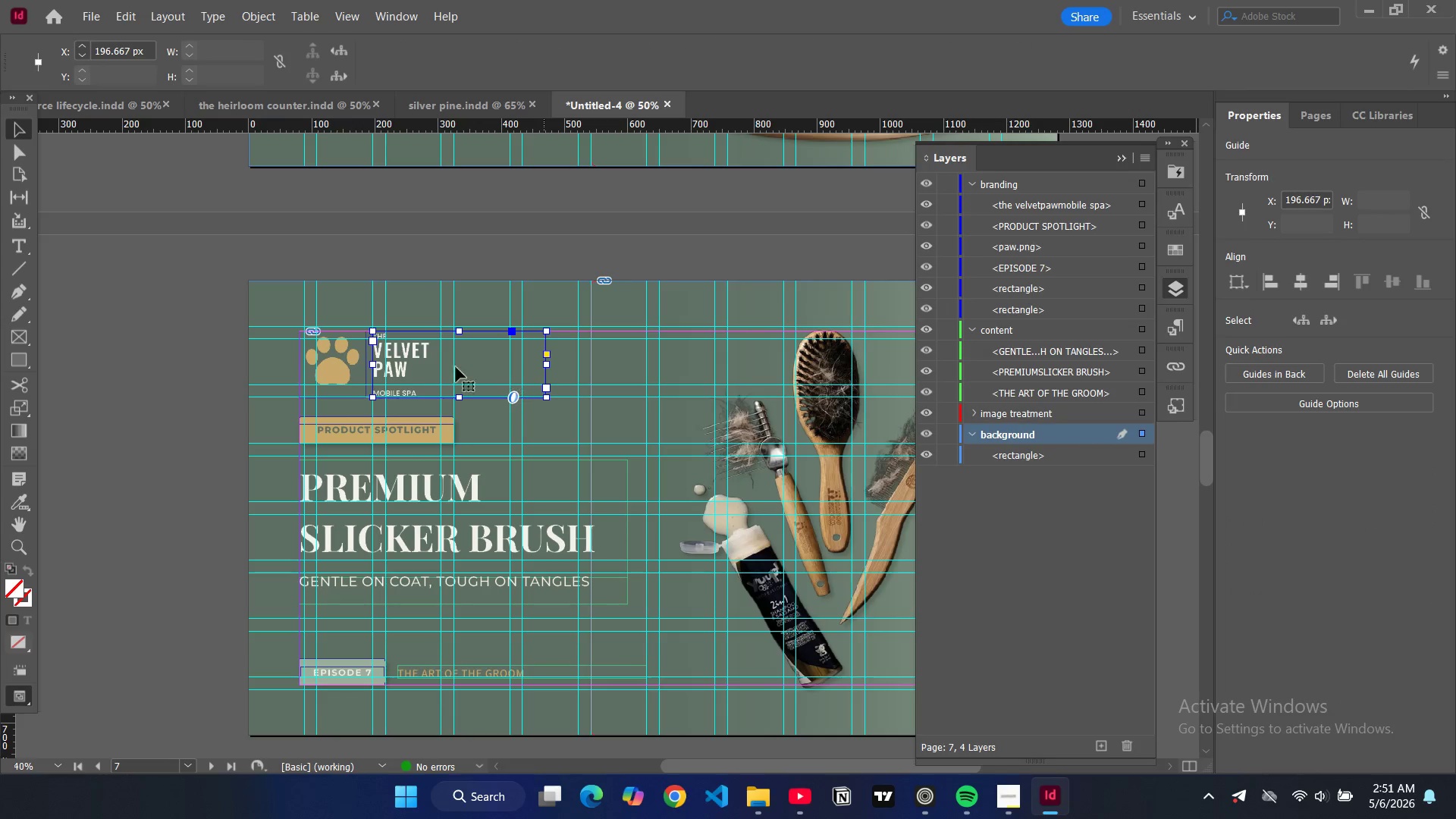 
hold_key(key=ControlLeft, duration=2.48)
hold_key(key=ShiftLeft, duration=1.52)
left_click([349, 366])
 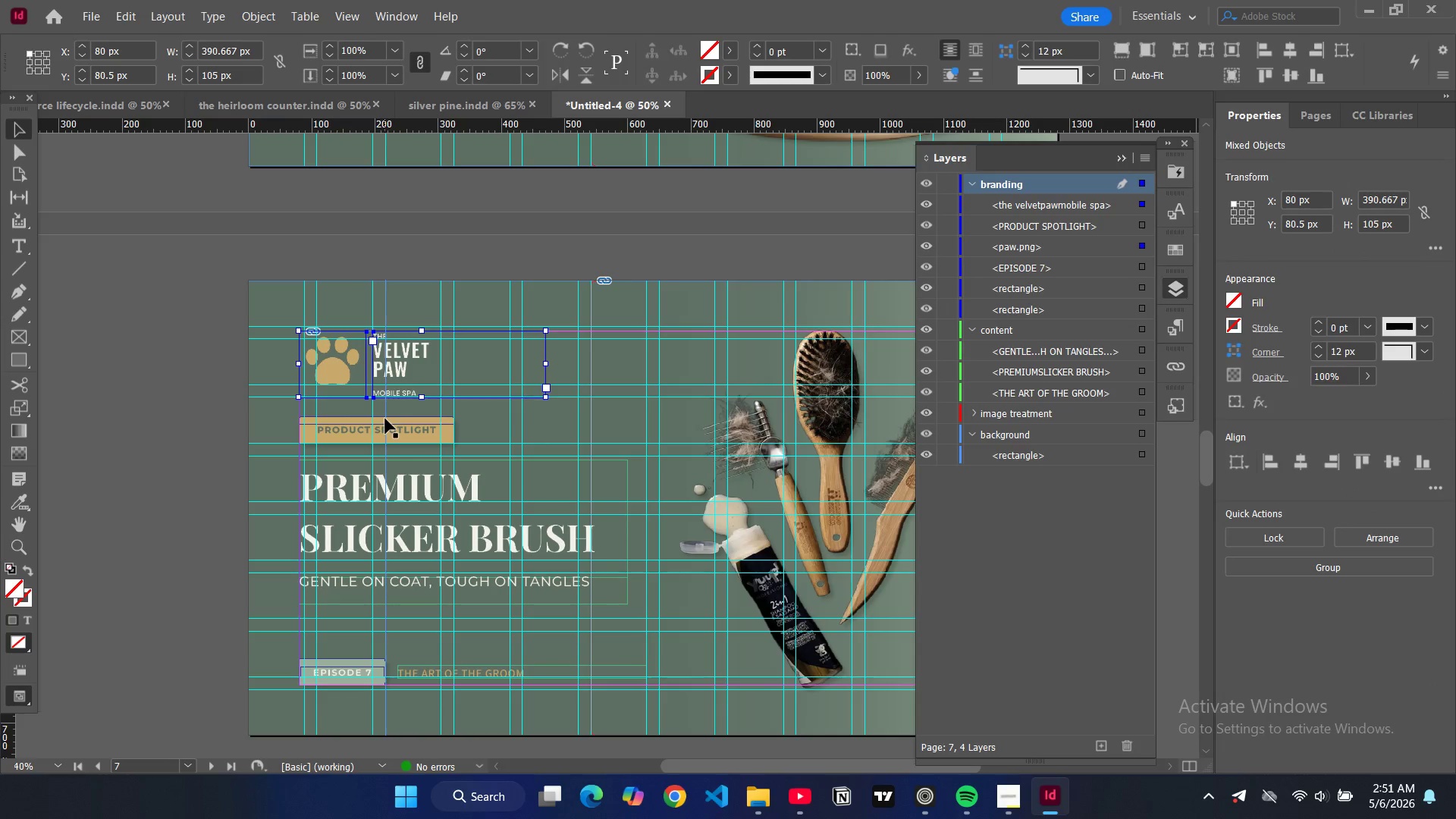 
left_click([385, 419])
 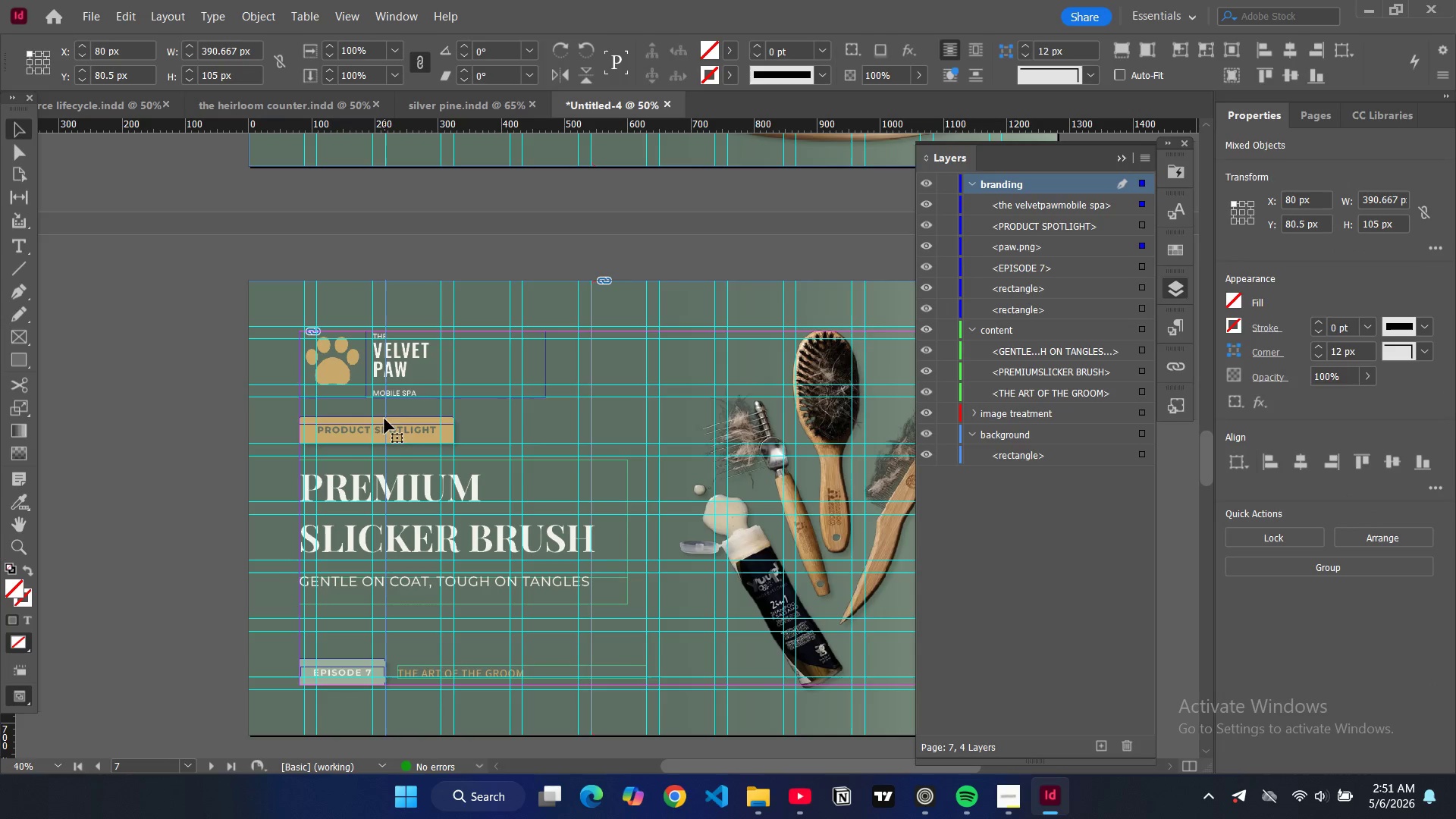 
hold_key(key=ShiftLeft, duration=0.77)
 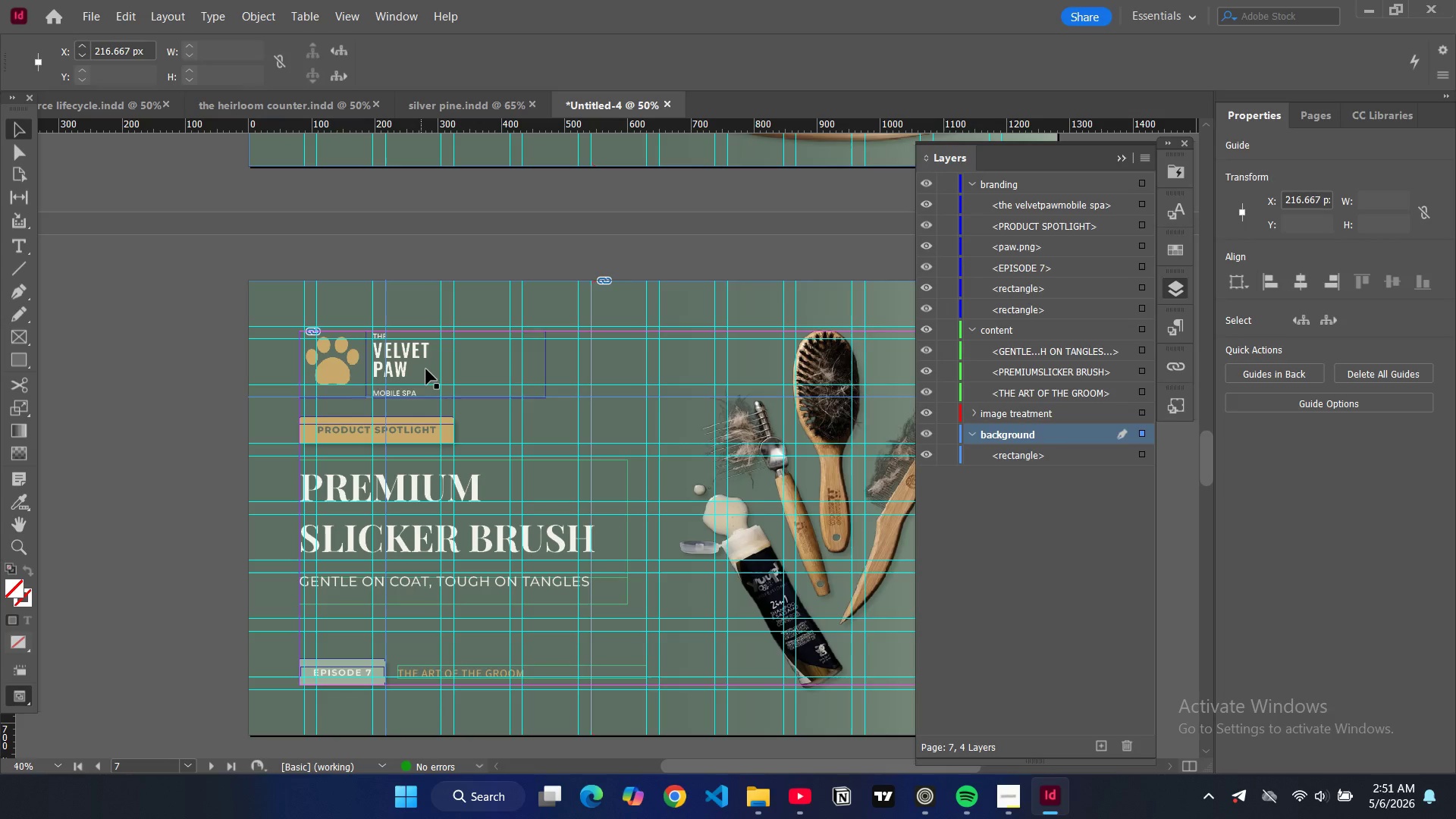 
hold_key(key=ControlLeft, duration=13.5)
hold_key(key=ShiftLeft, duration=1.52)
left_click([427, 367])
 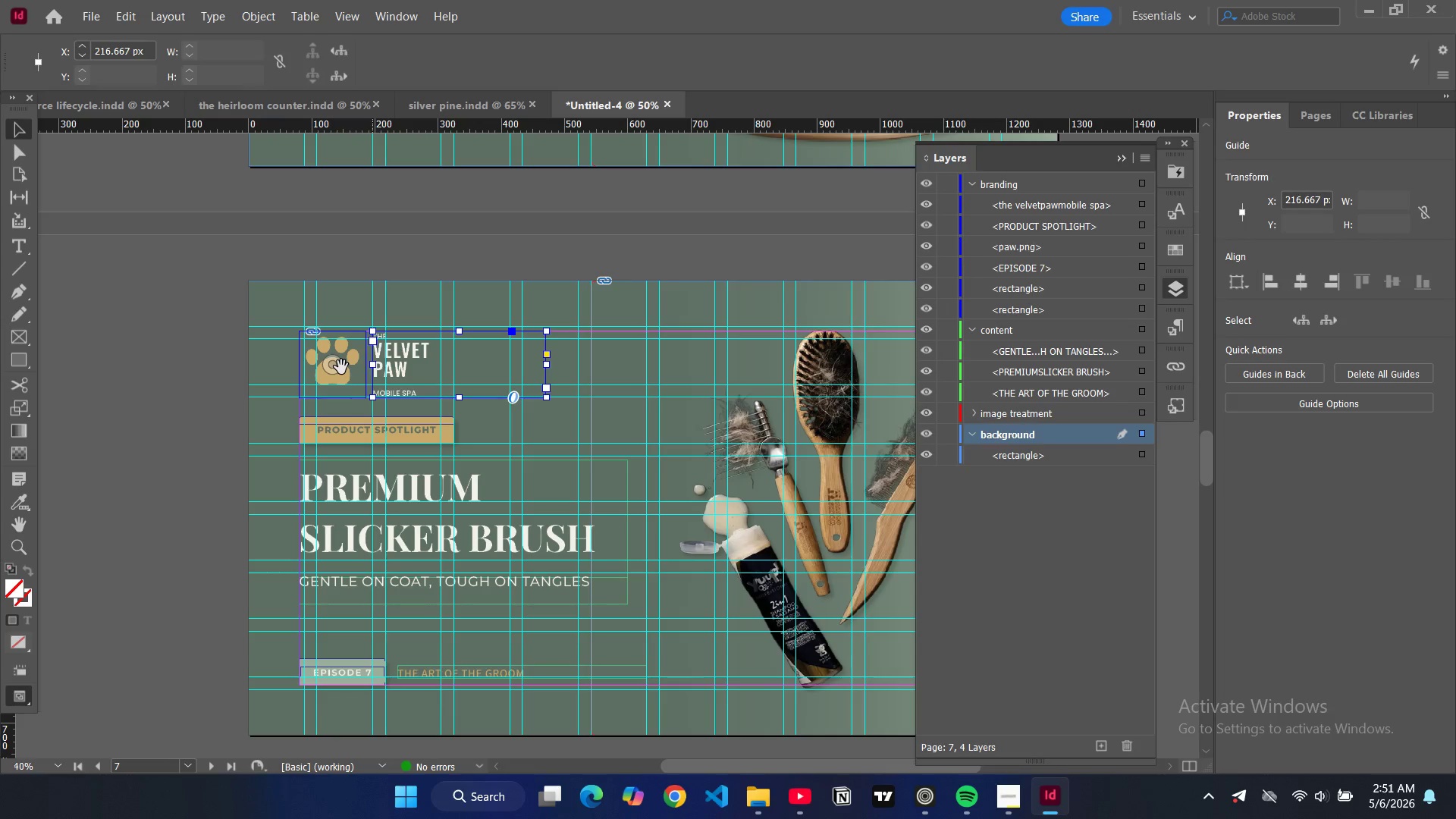 
left_click([341, 367])
 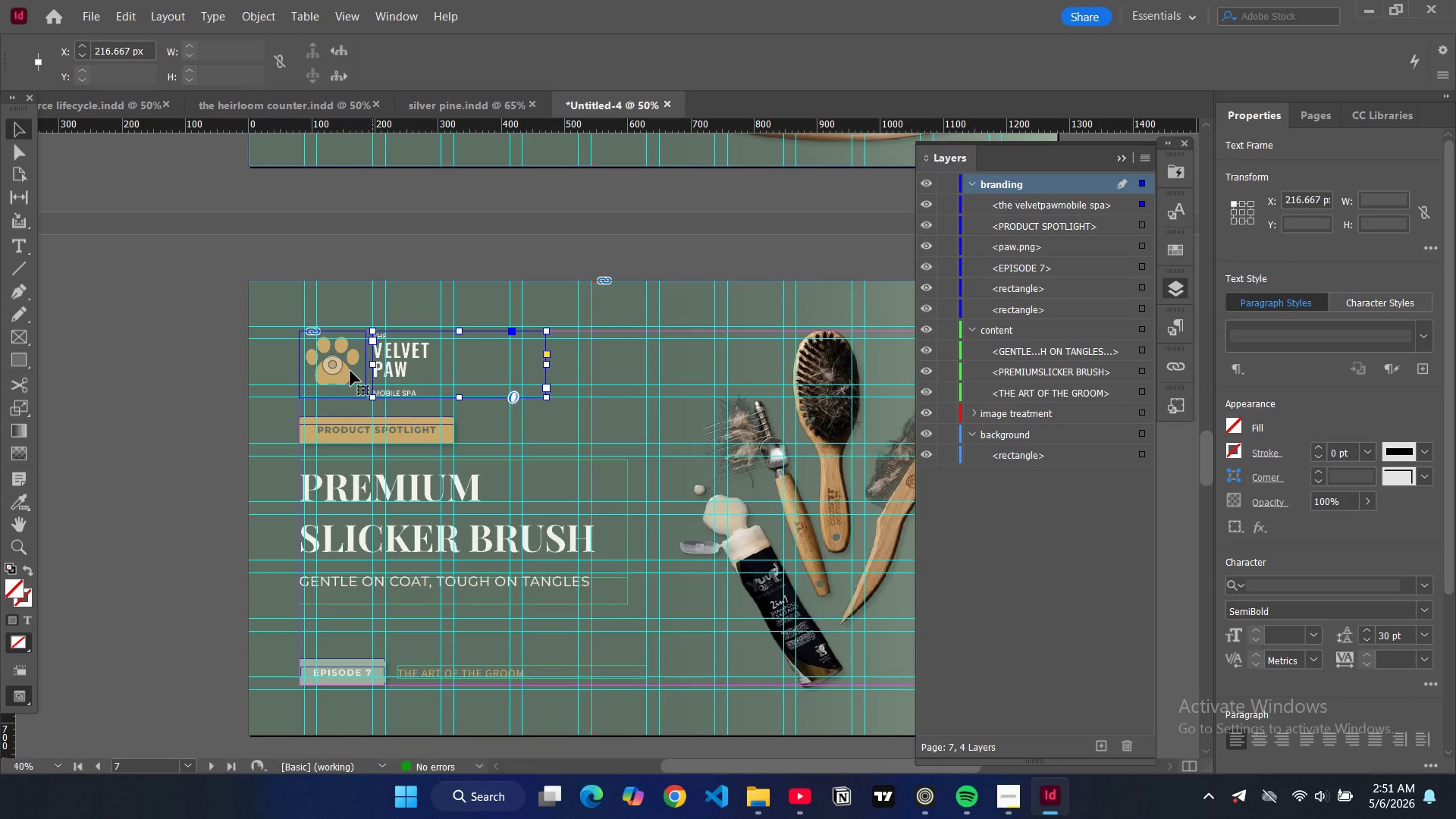 
hold_key(key=ShiftLeft, duration=1.5)
left_click([352, 380])
 